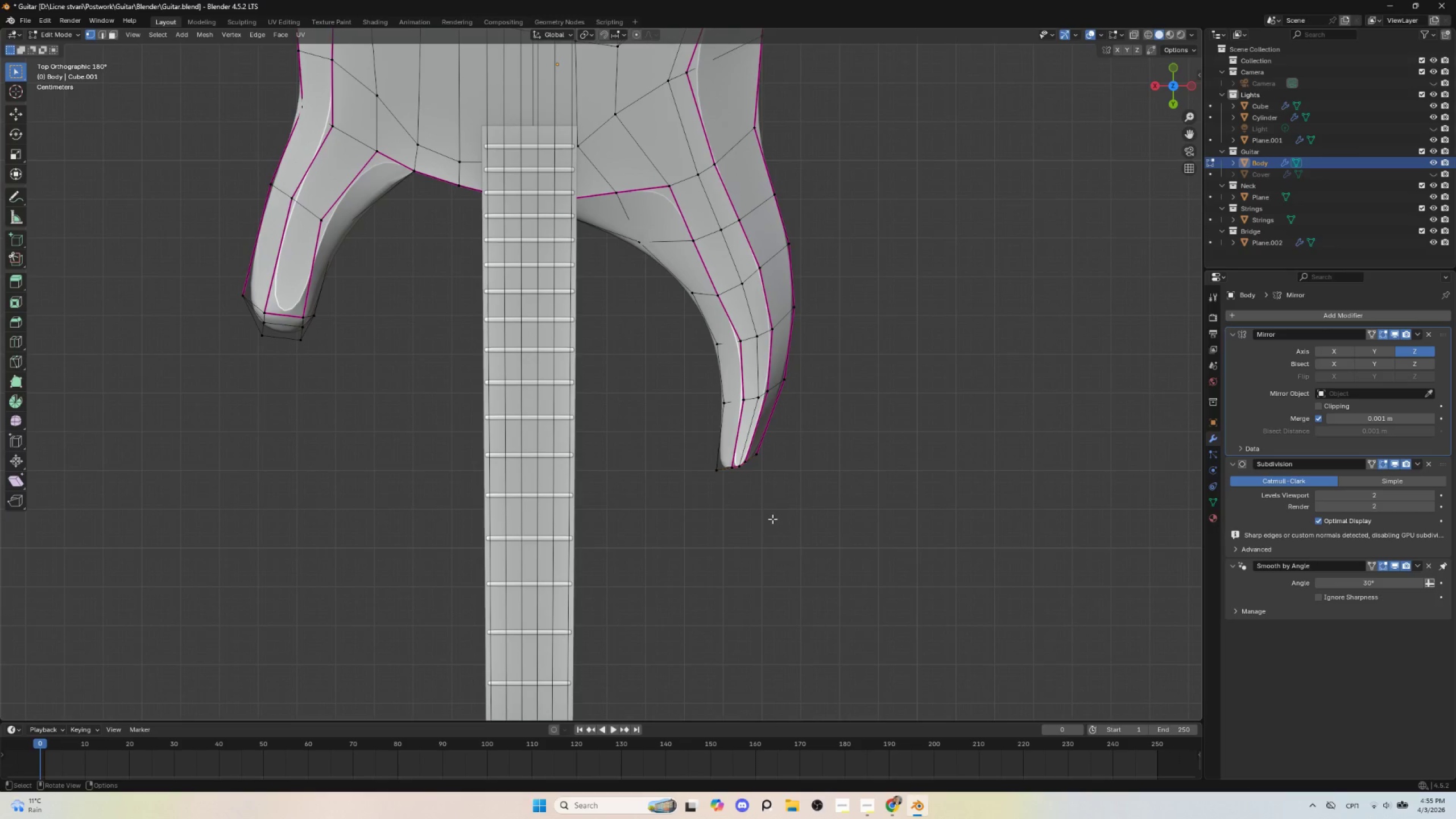 
key(G)
 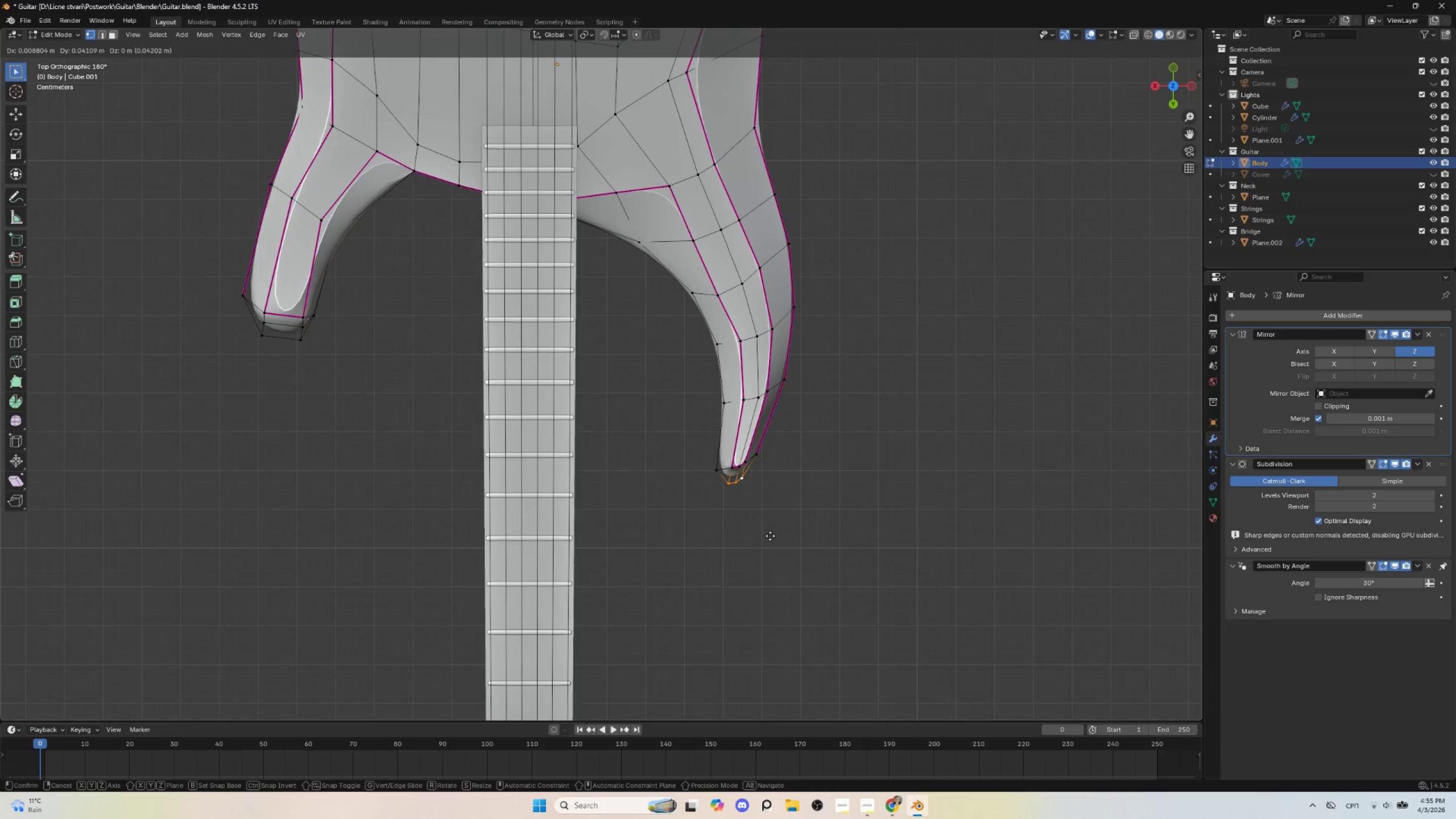 
left_click([772, 537])
 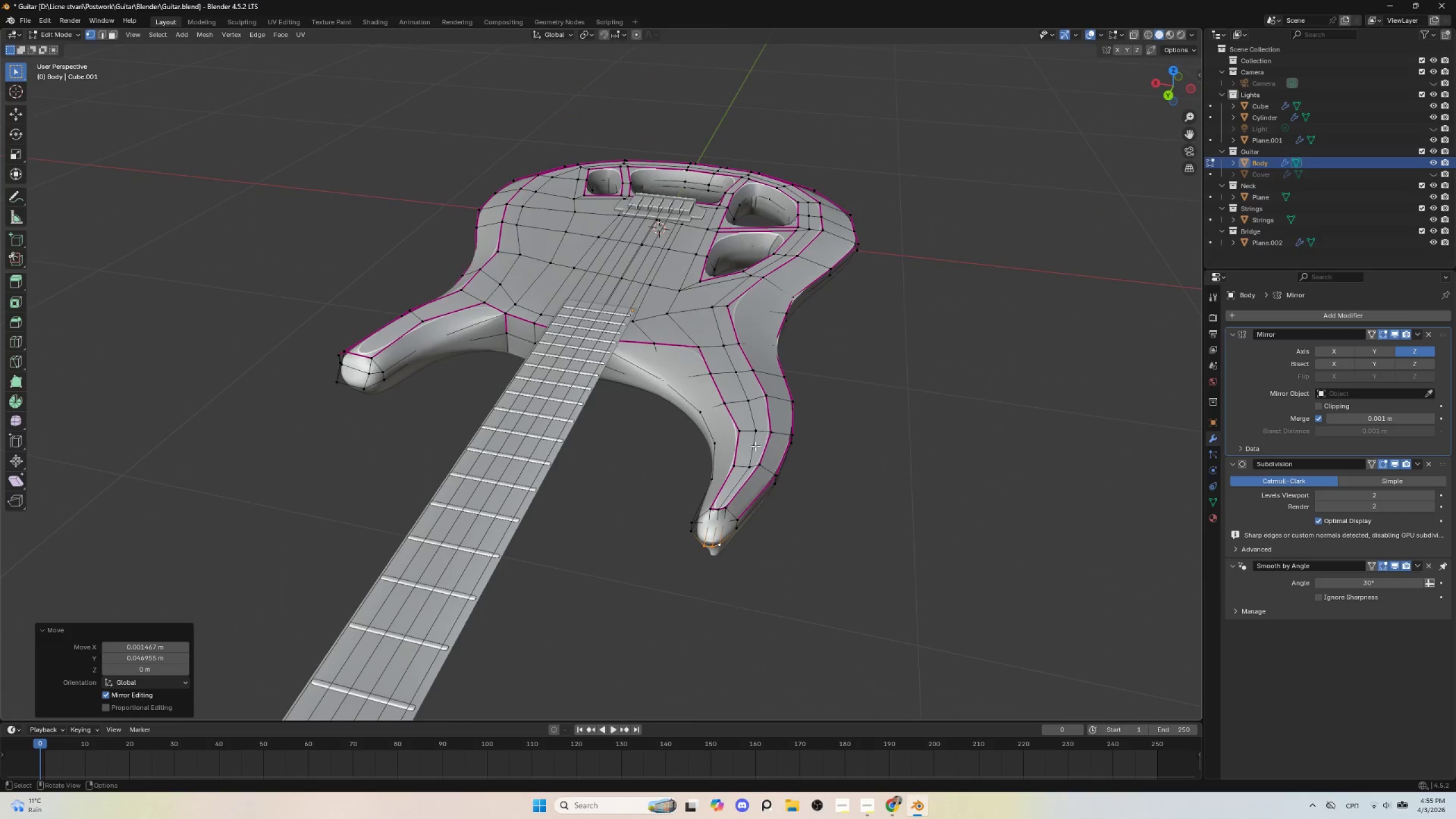 
scroll: coordinate [764, 550], scroll_direction: up, amount: 2.0
 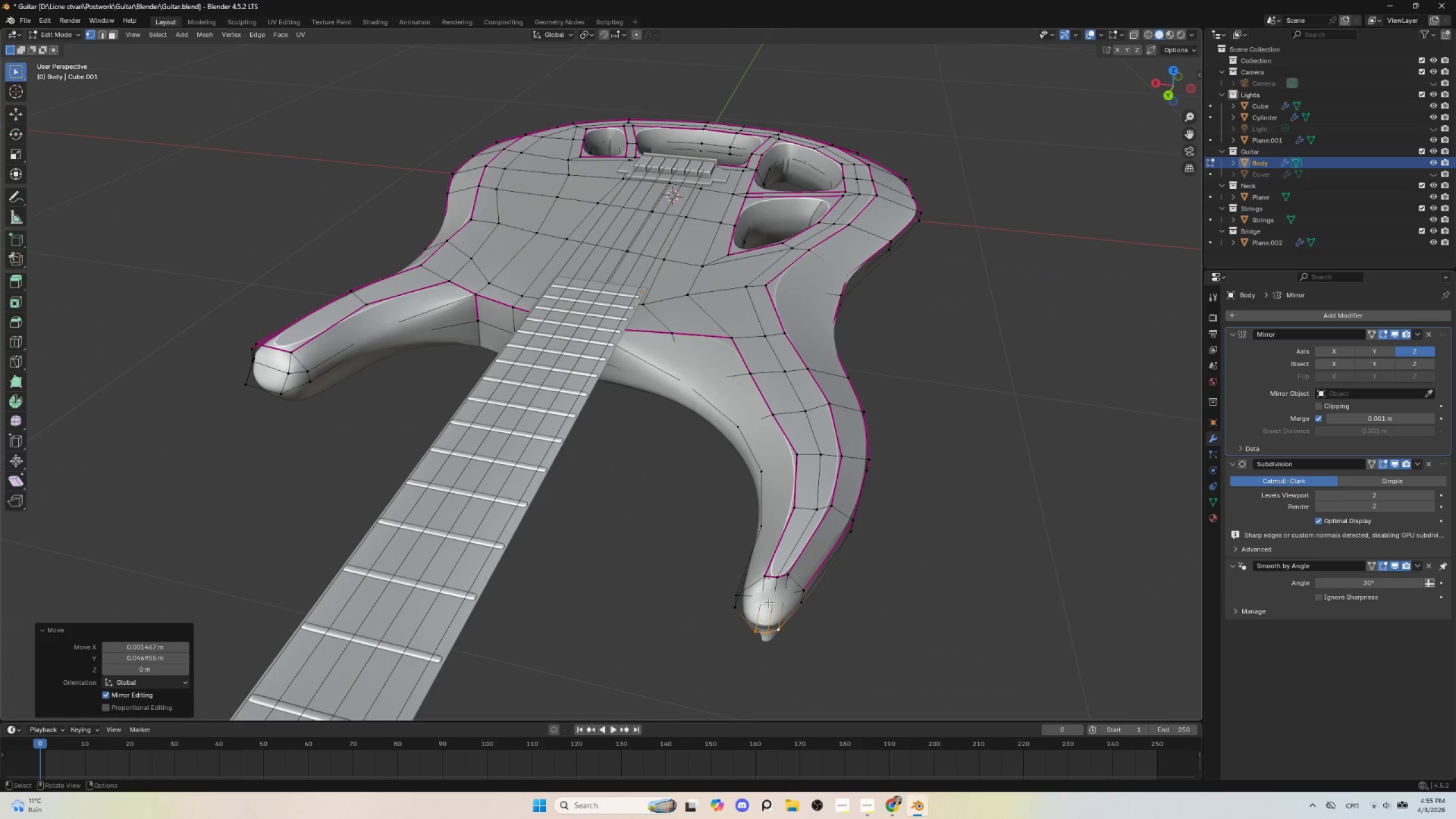 
left_click([763, 599])
 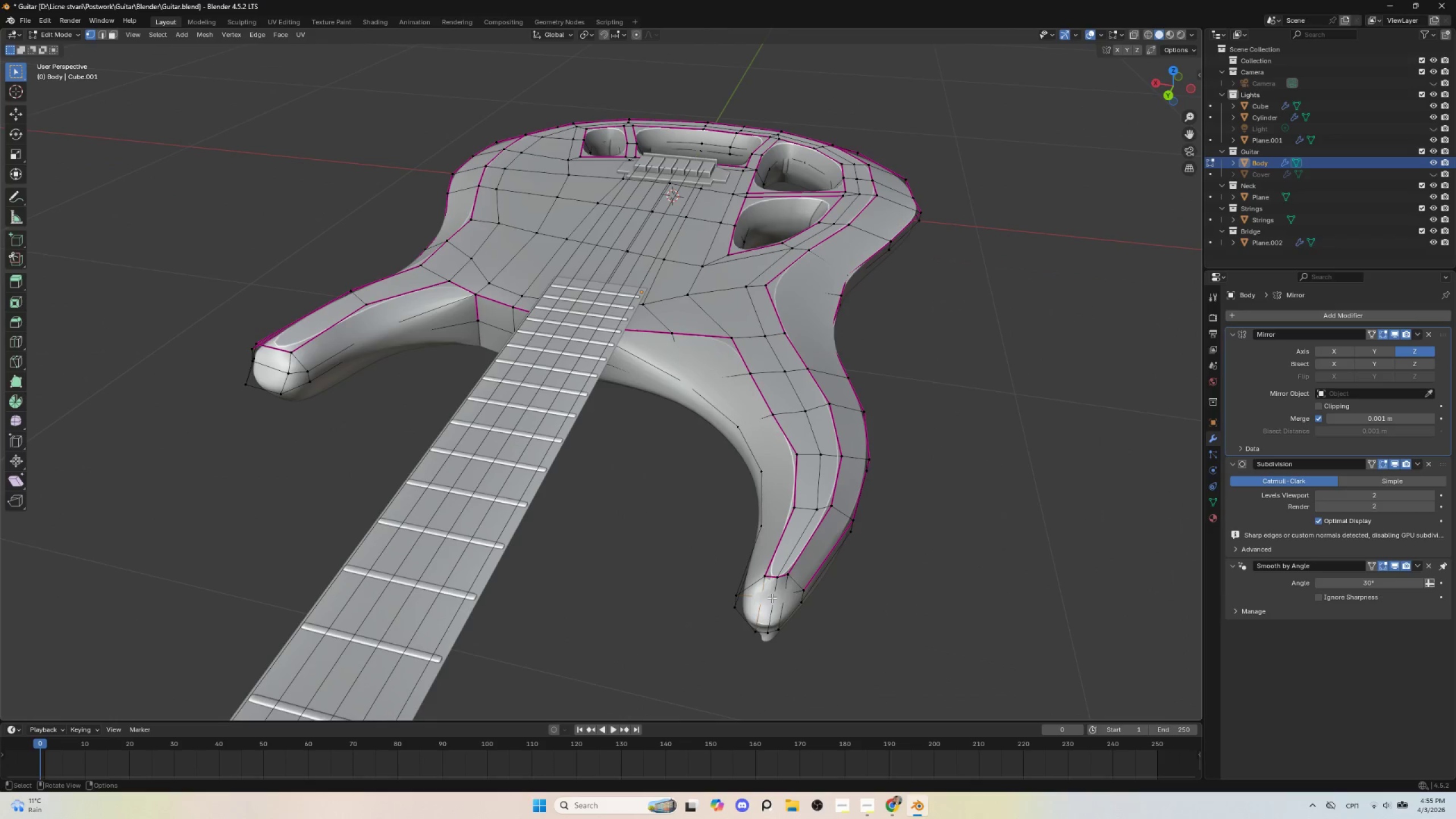 
hold_key(key=ShiftLeft, duration=1.0)
left_click([772, 597])
 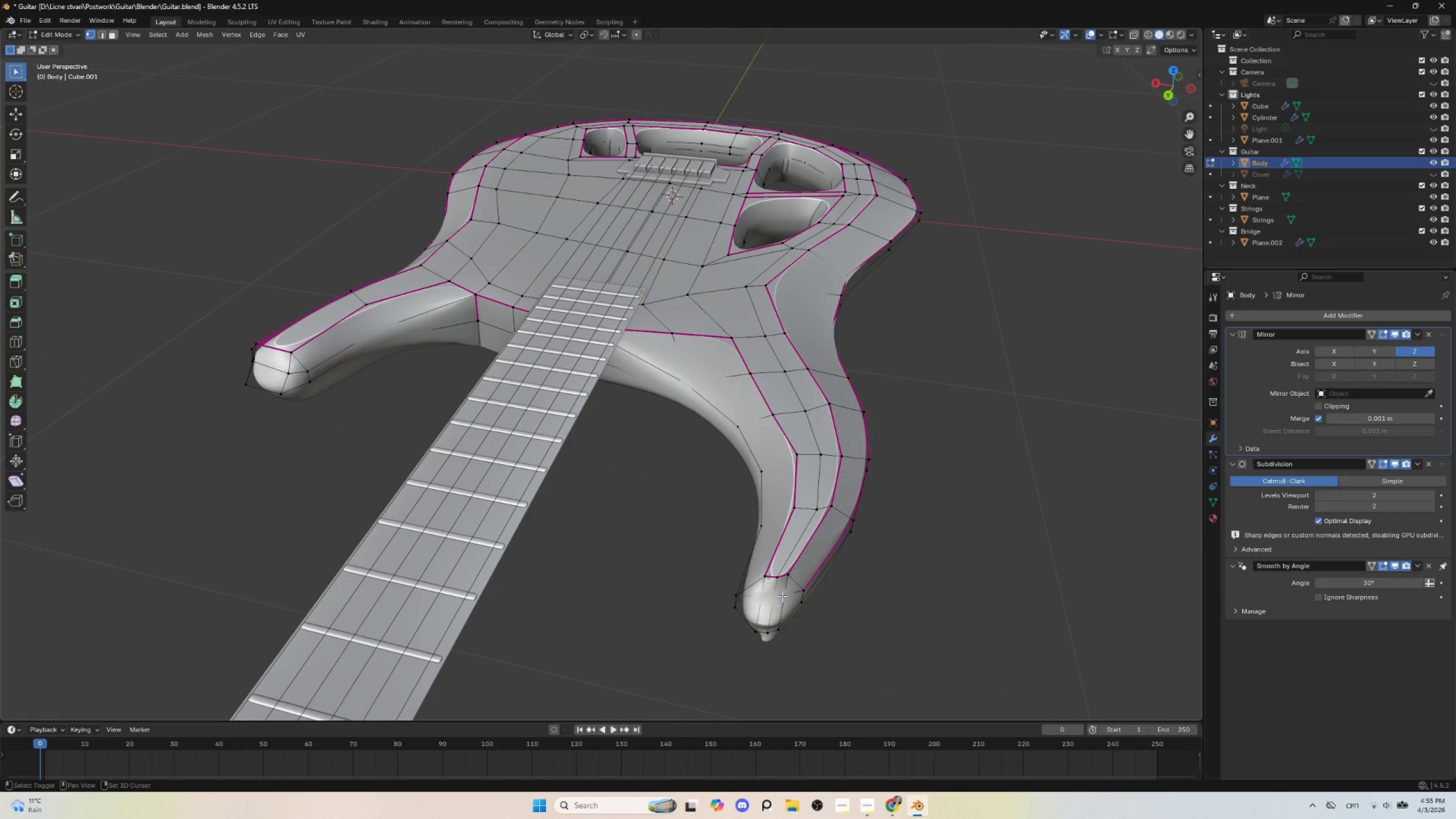 
left_click([783, 595])
 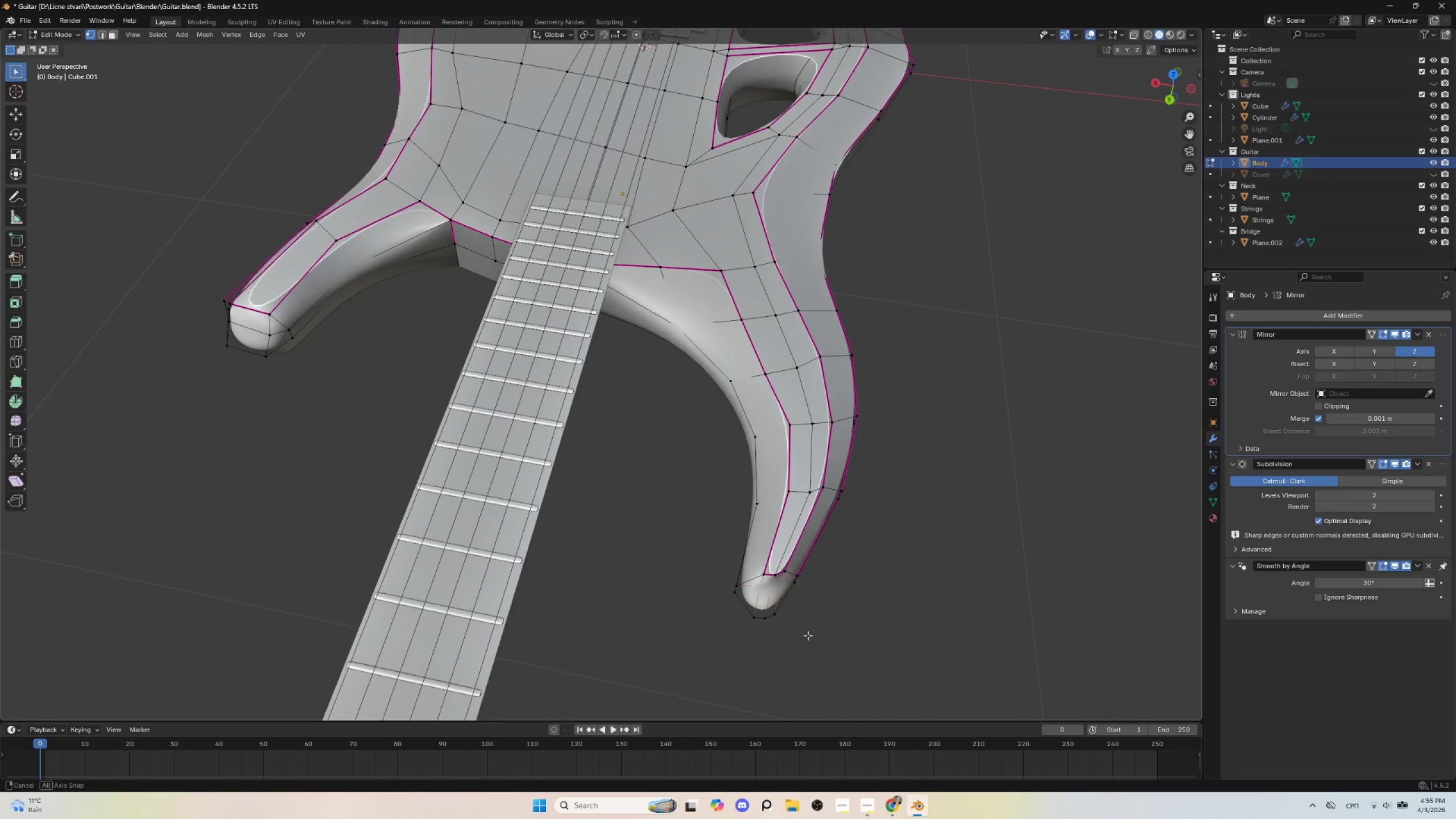 
hold_key(key=AltLeft, duration=0.58)
 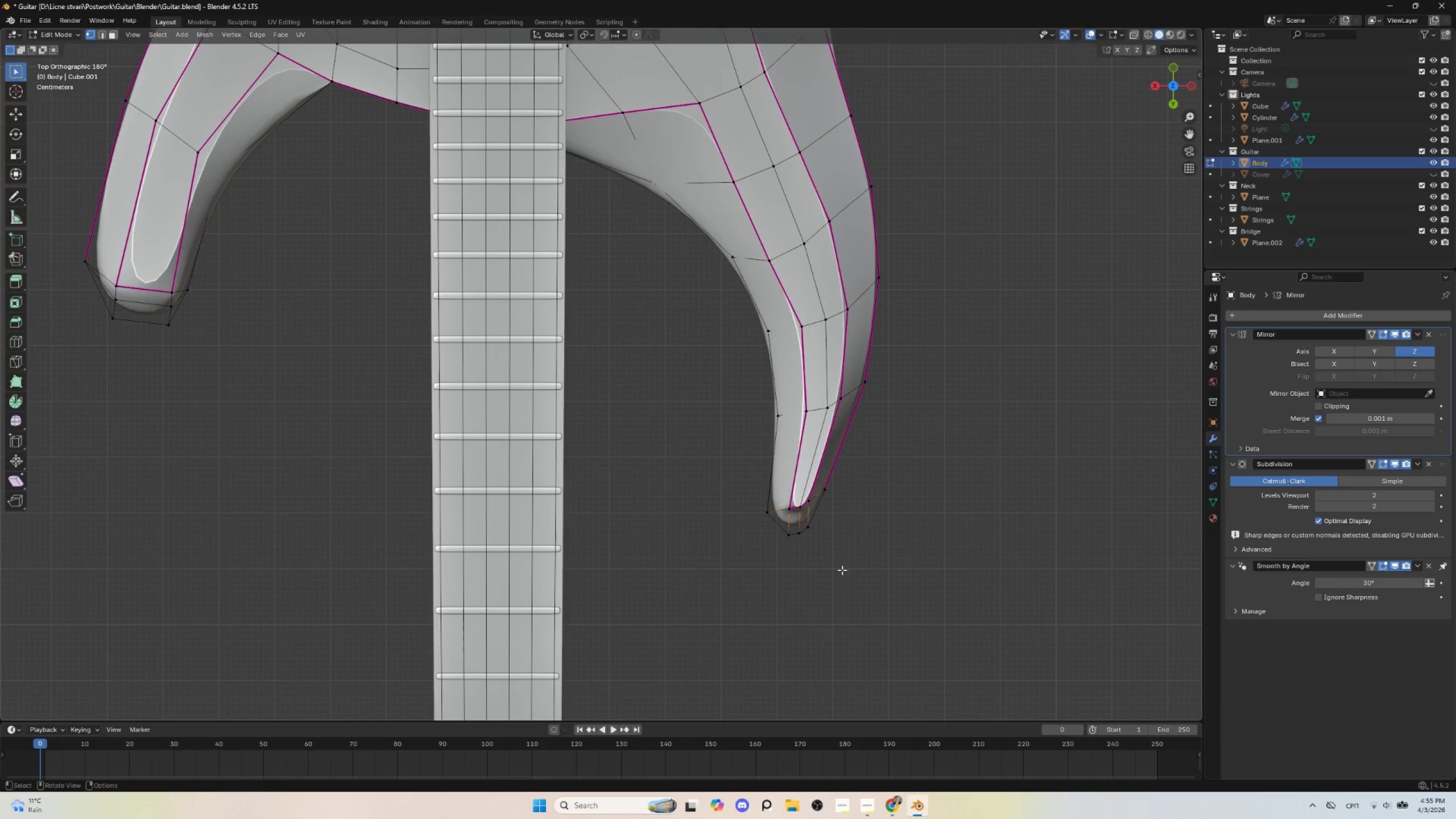 
key(G)
 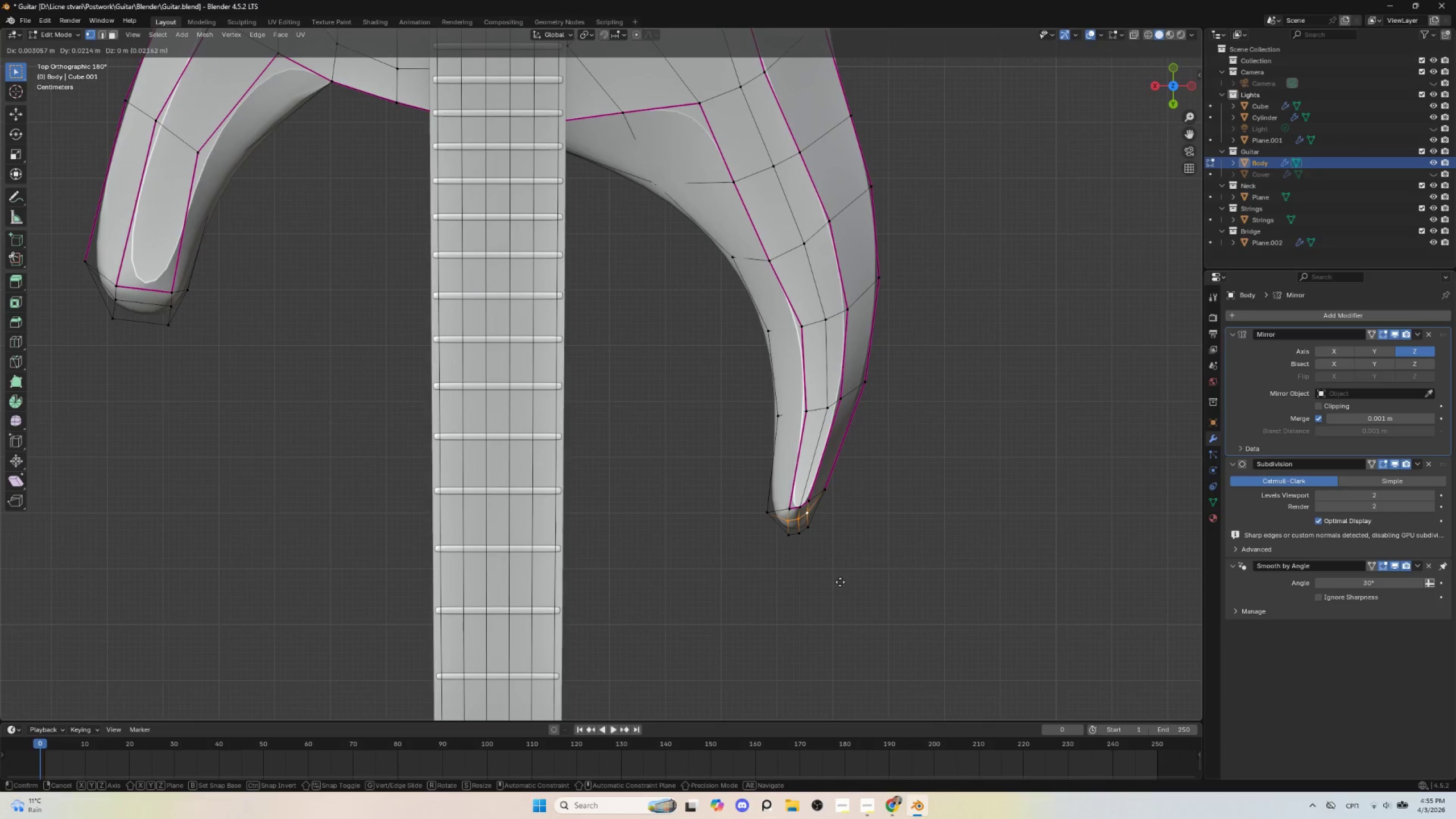 
left_click([840, 582])
 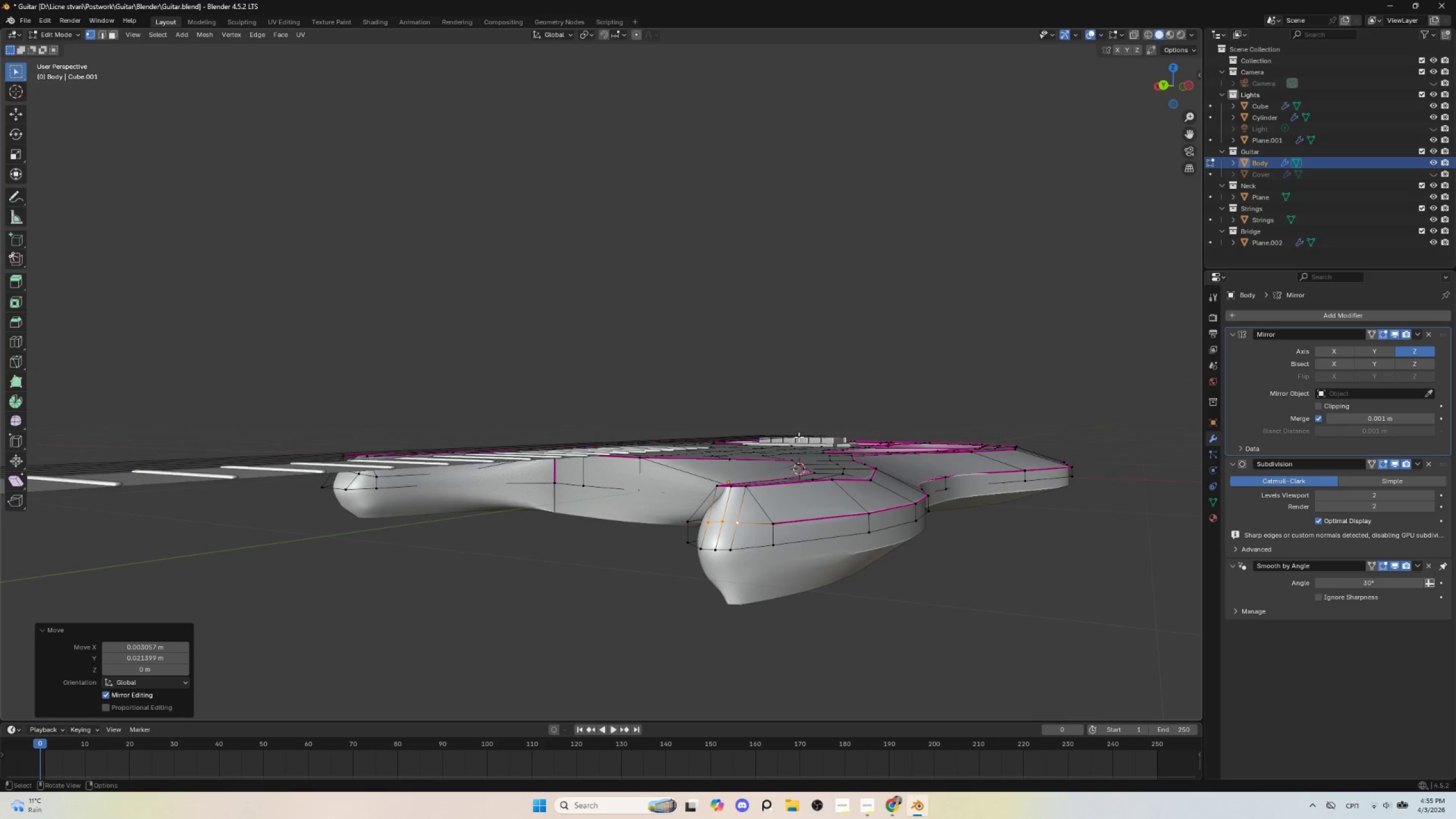 
hold_key(key=ShiftLeft, duration=0.41)
 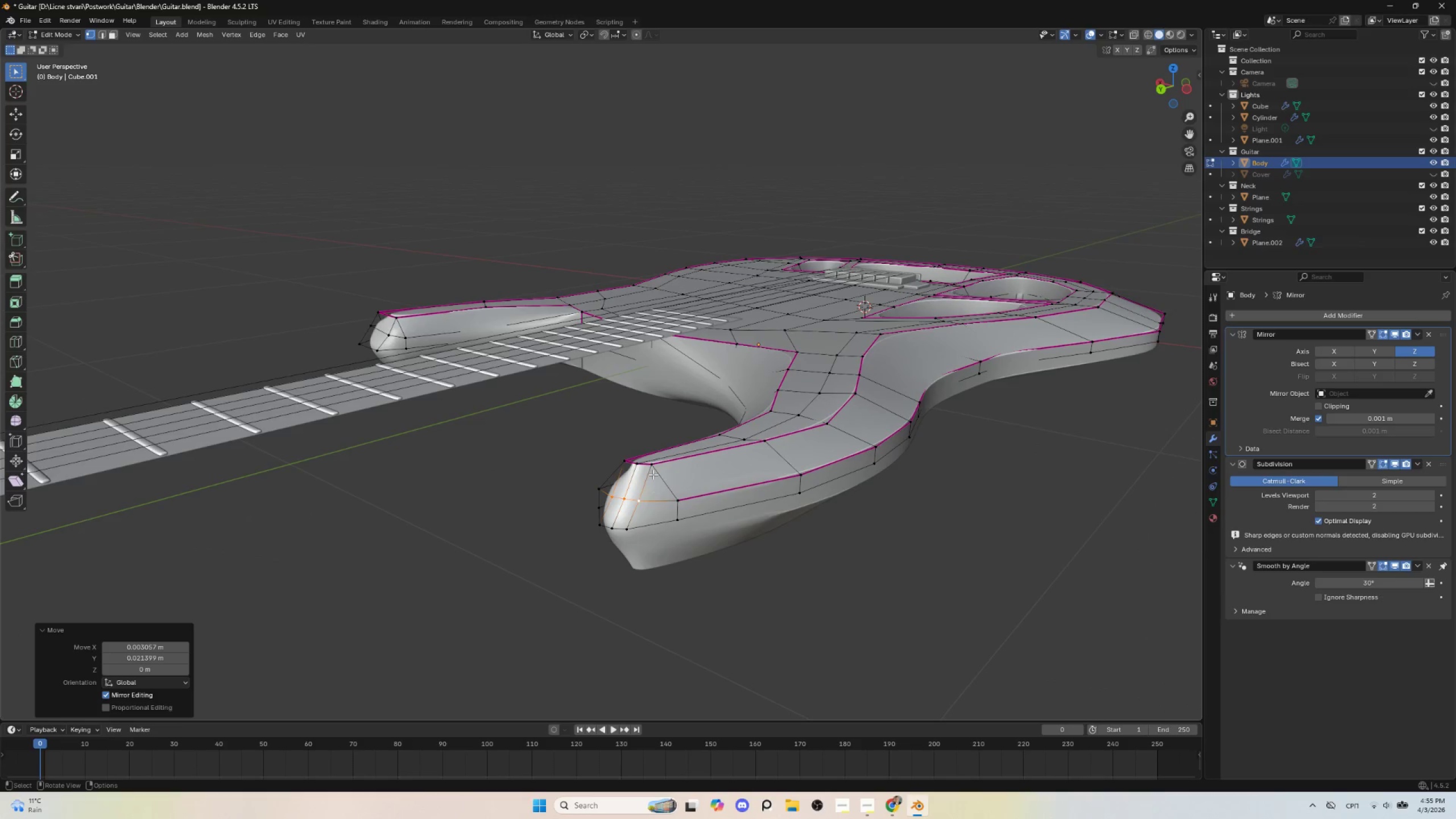 
left_click([653, 468])
 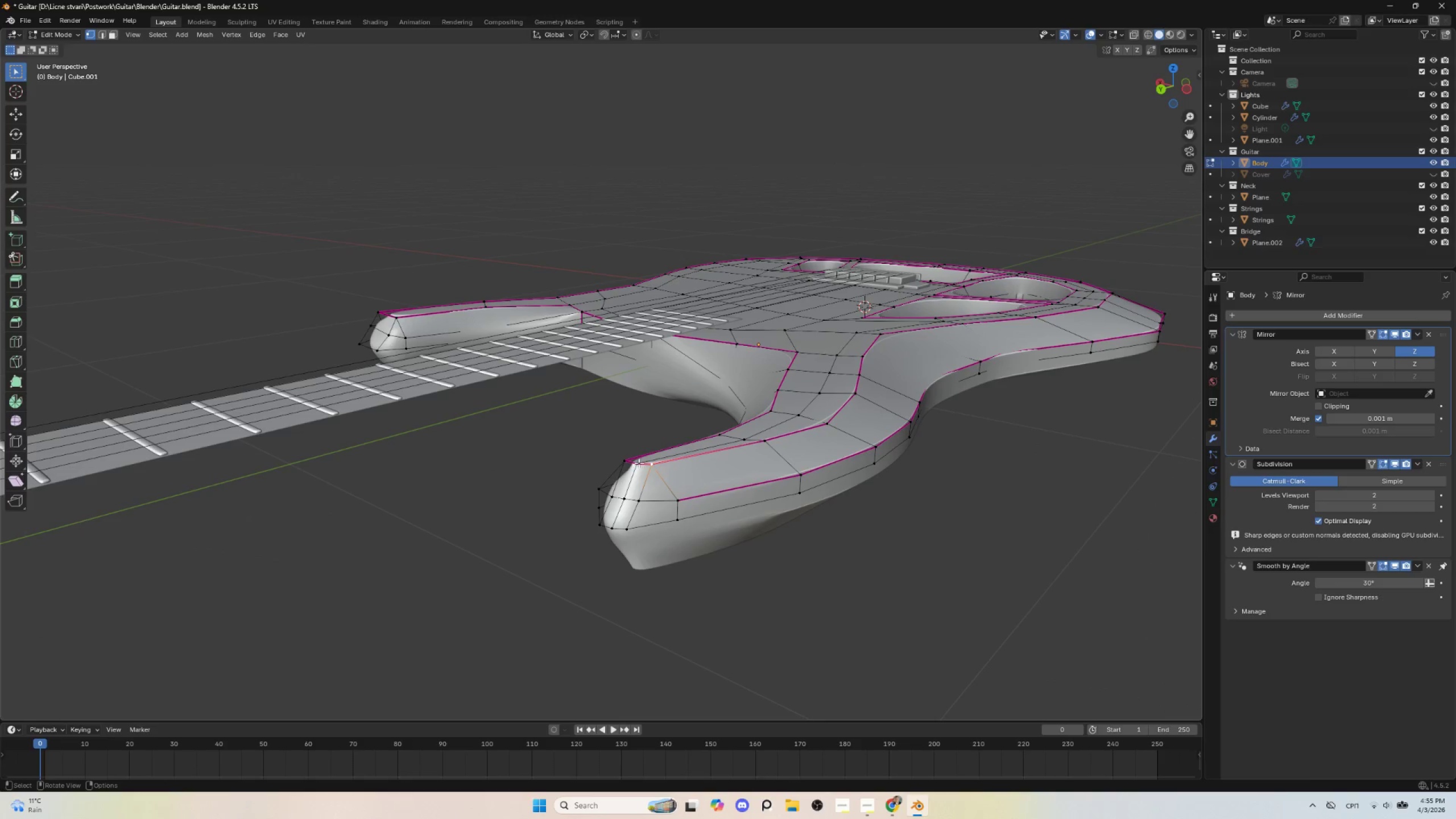 
hold_key(key=ShiftLeft, duration=1.09)
left_click([639, 462])
 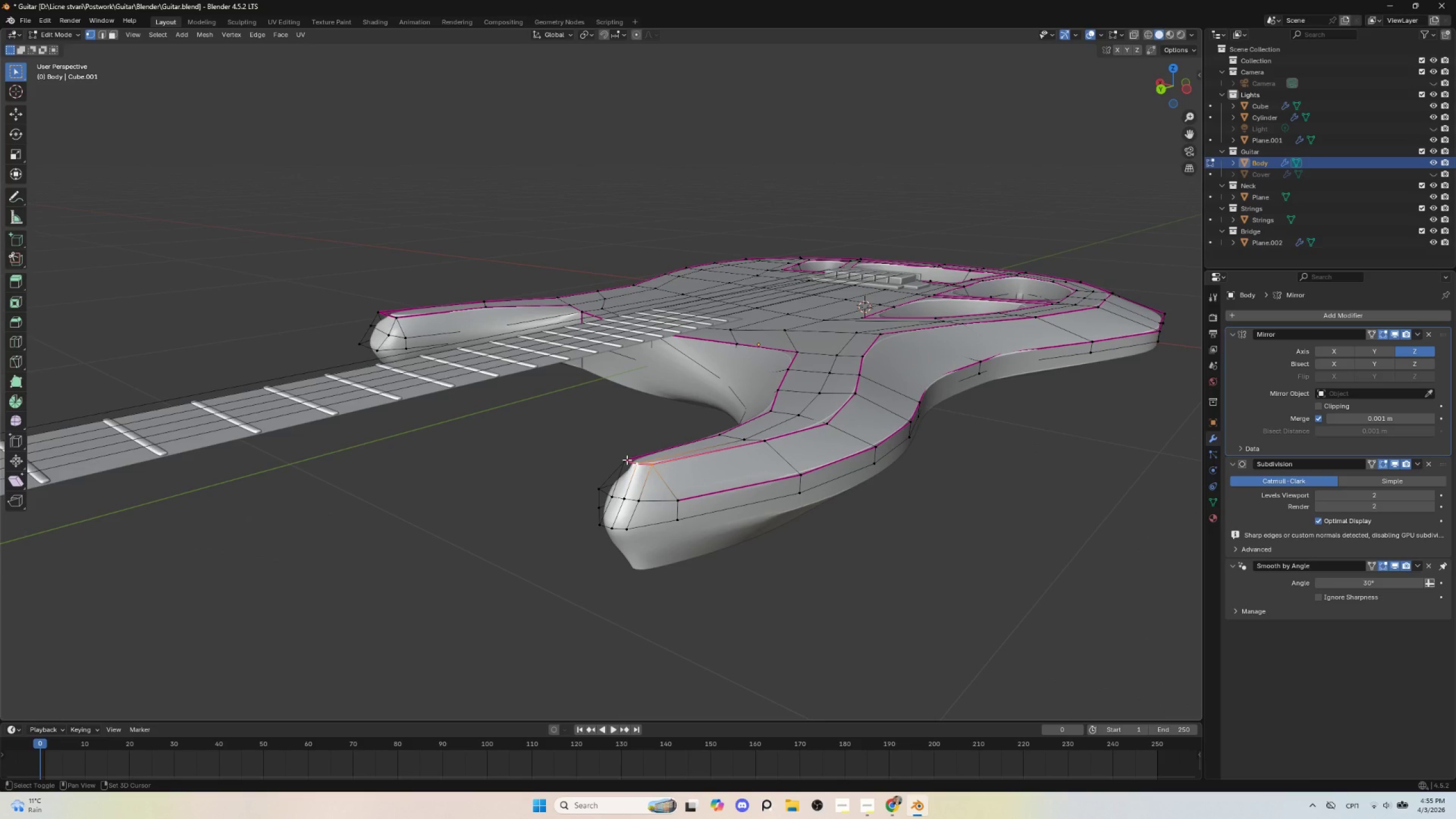 
left_click([626, 461])
 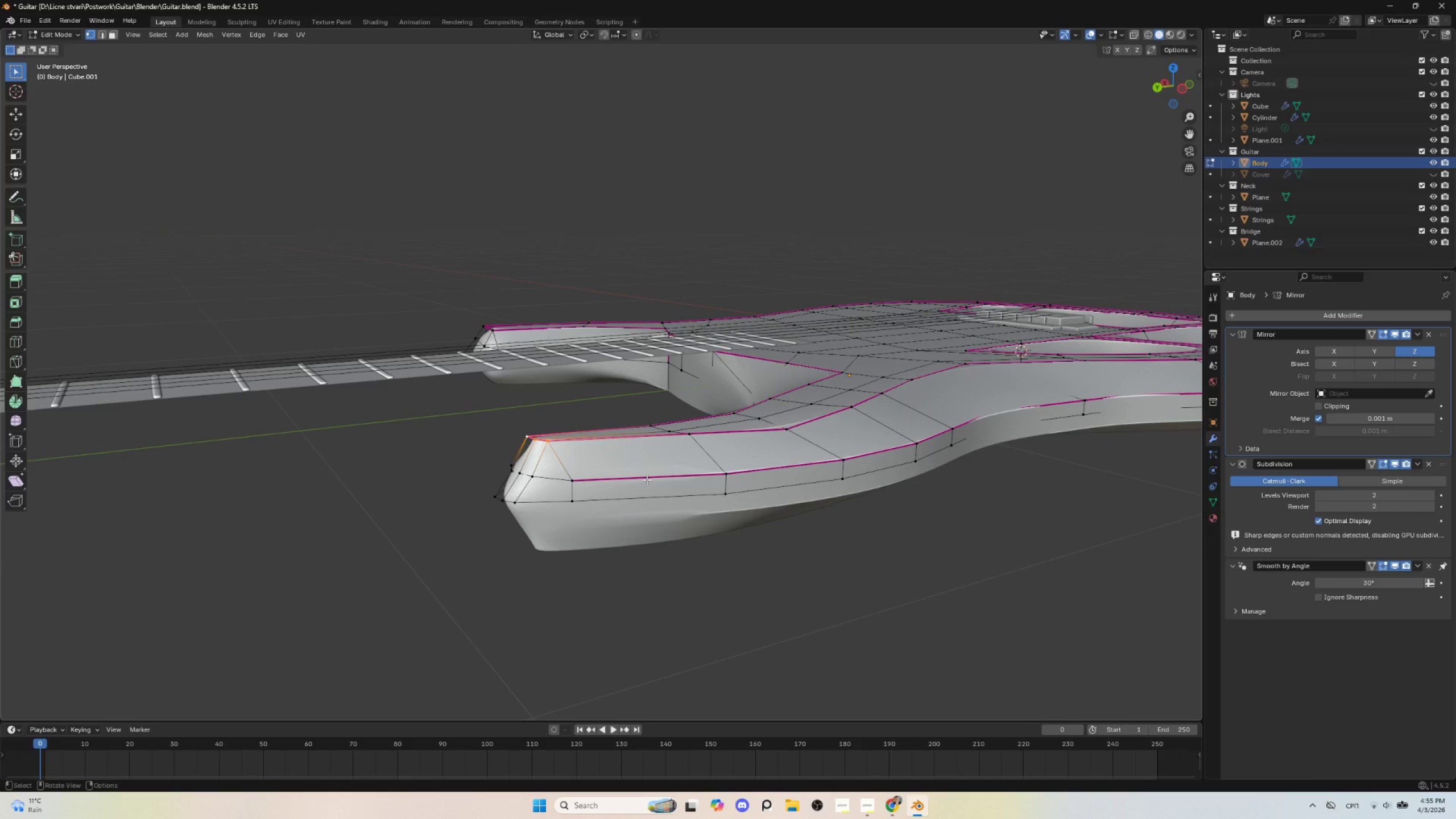 
type(gz)
 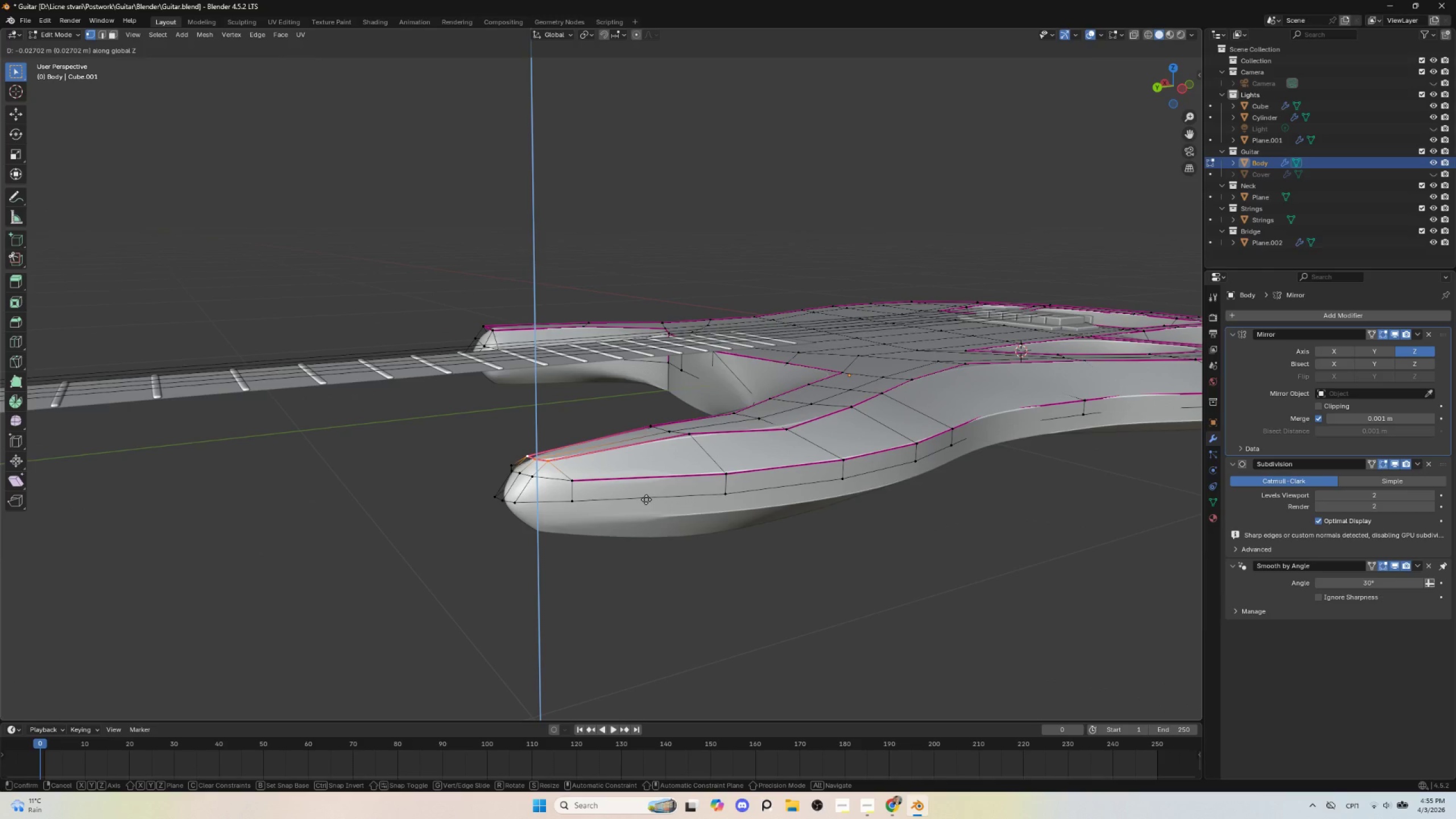 
key(Escape)
 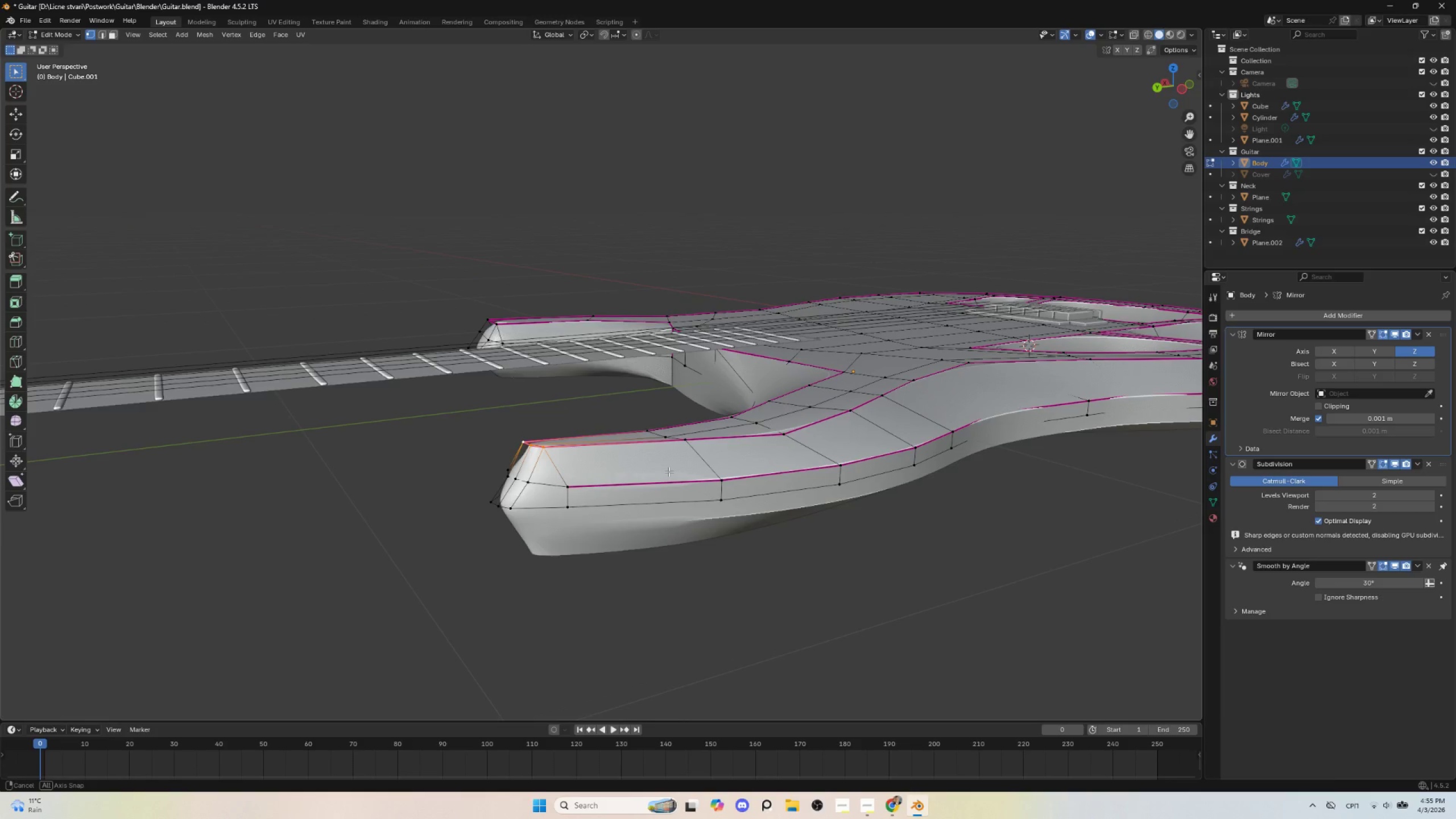 
hold_key(key=ShiftLeft, duration=1.5)
left_click([634, 474])
 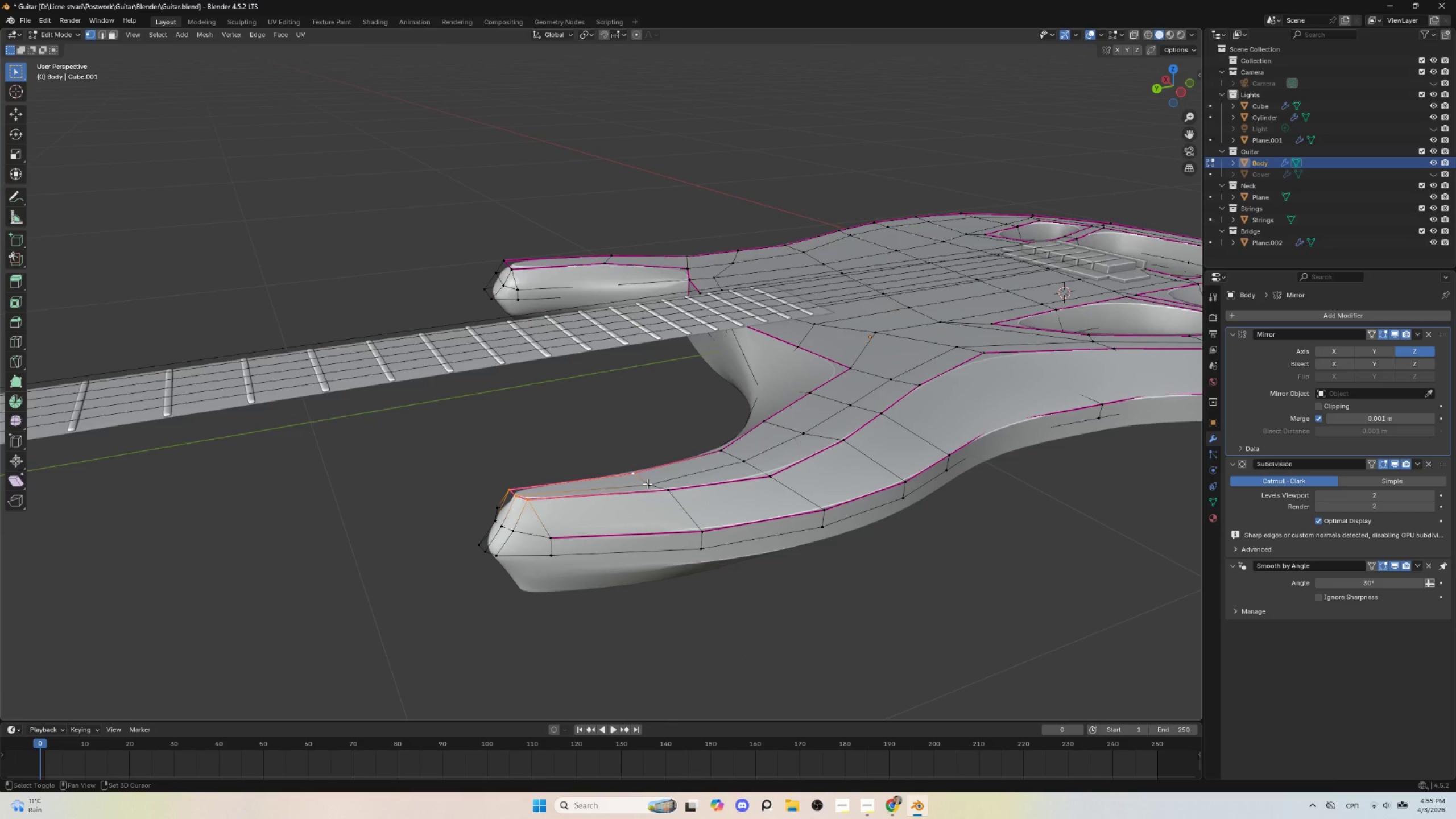 
double_click([647, 483])
 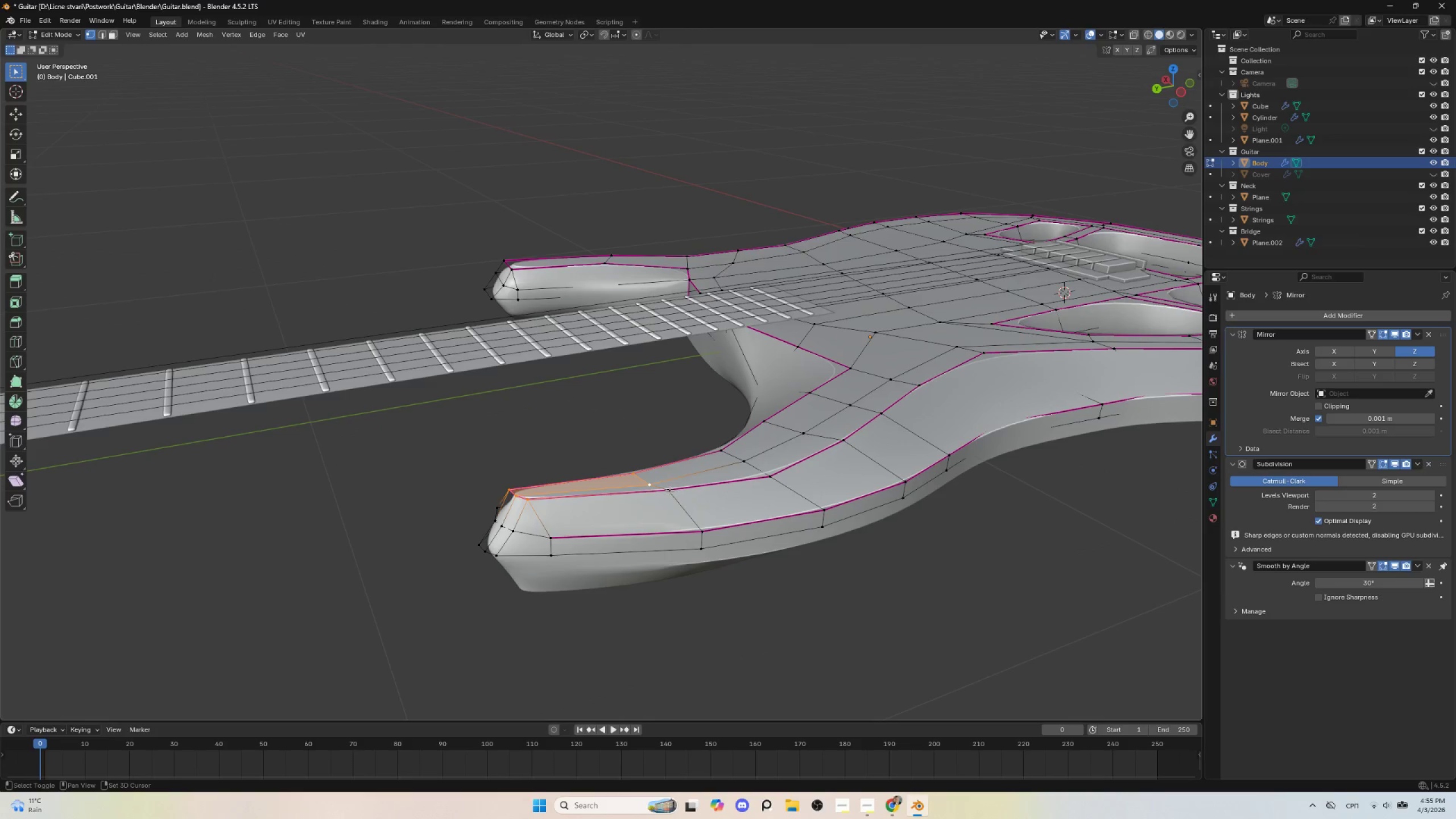 
triple_click([669, 490])
 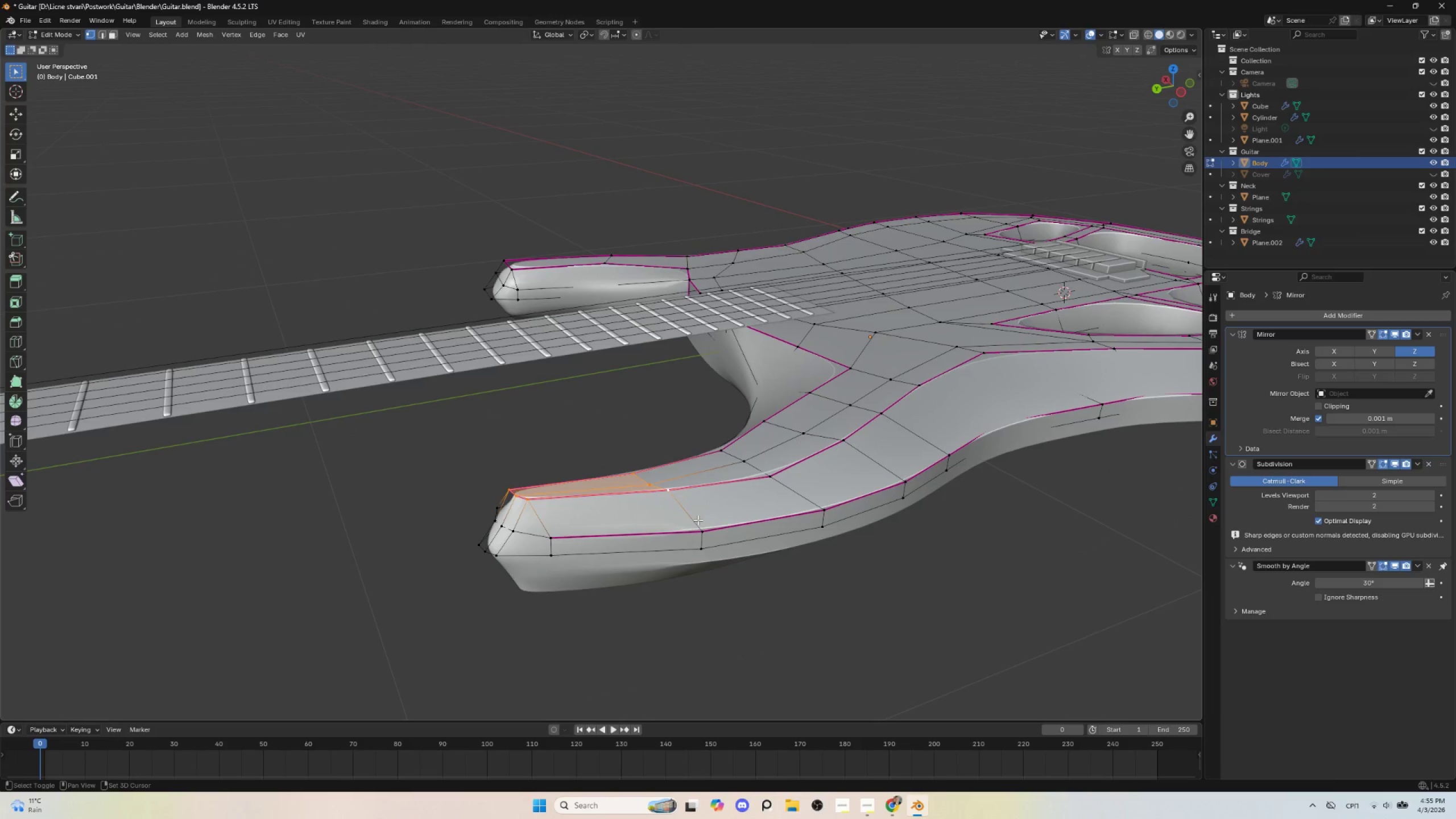 
type(gz)
 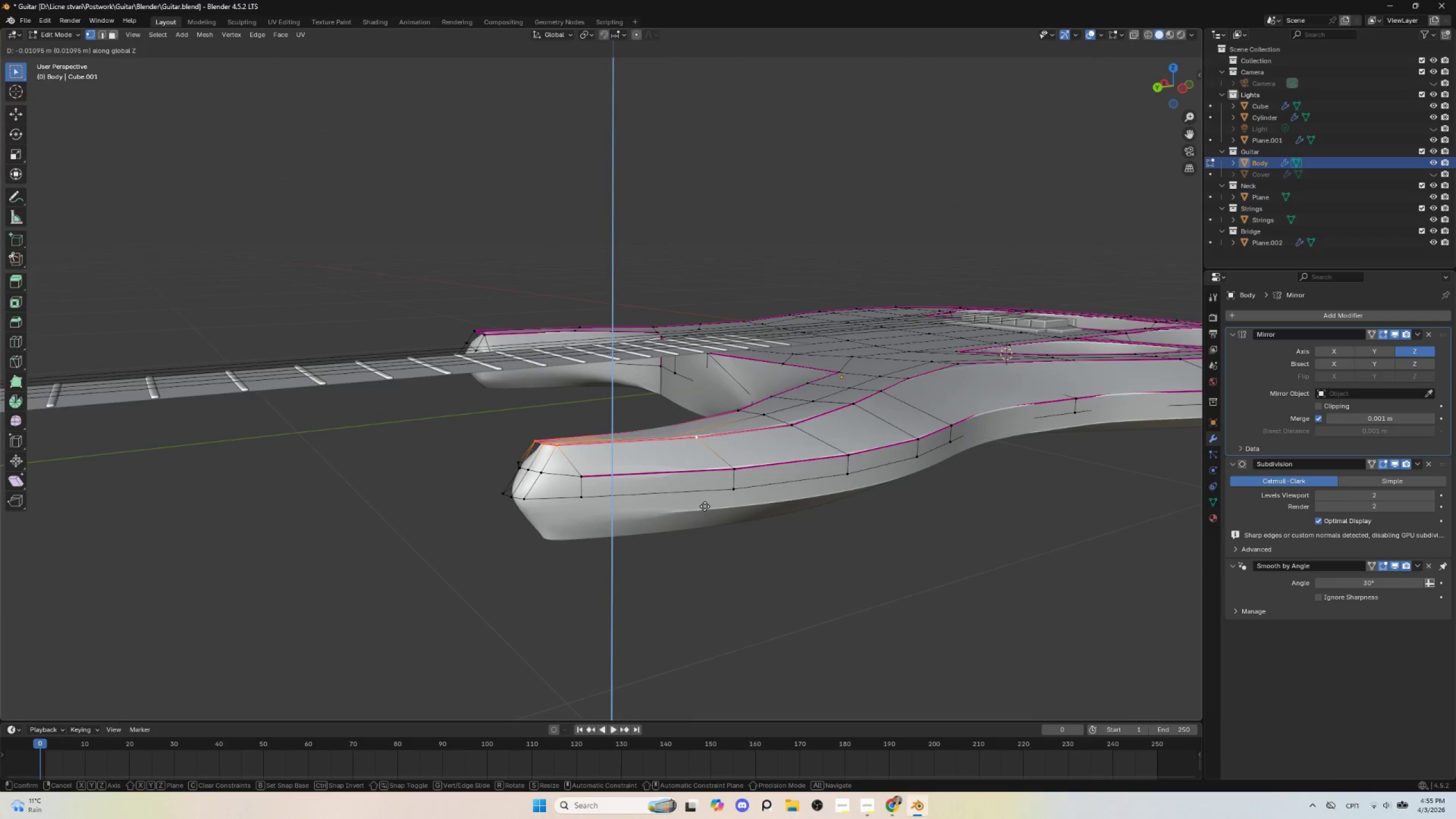 
left_click([705, 506])
 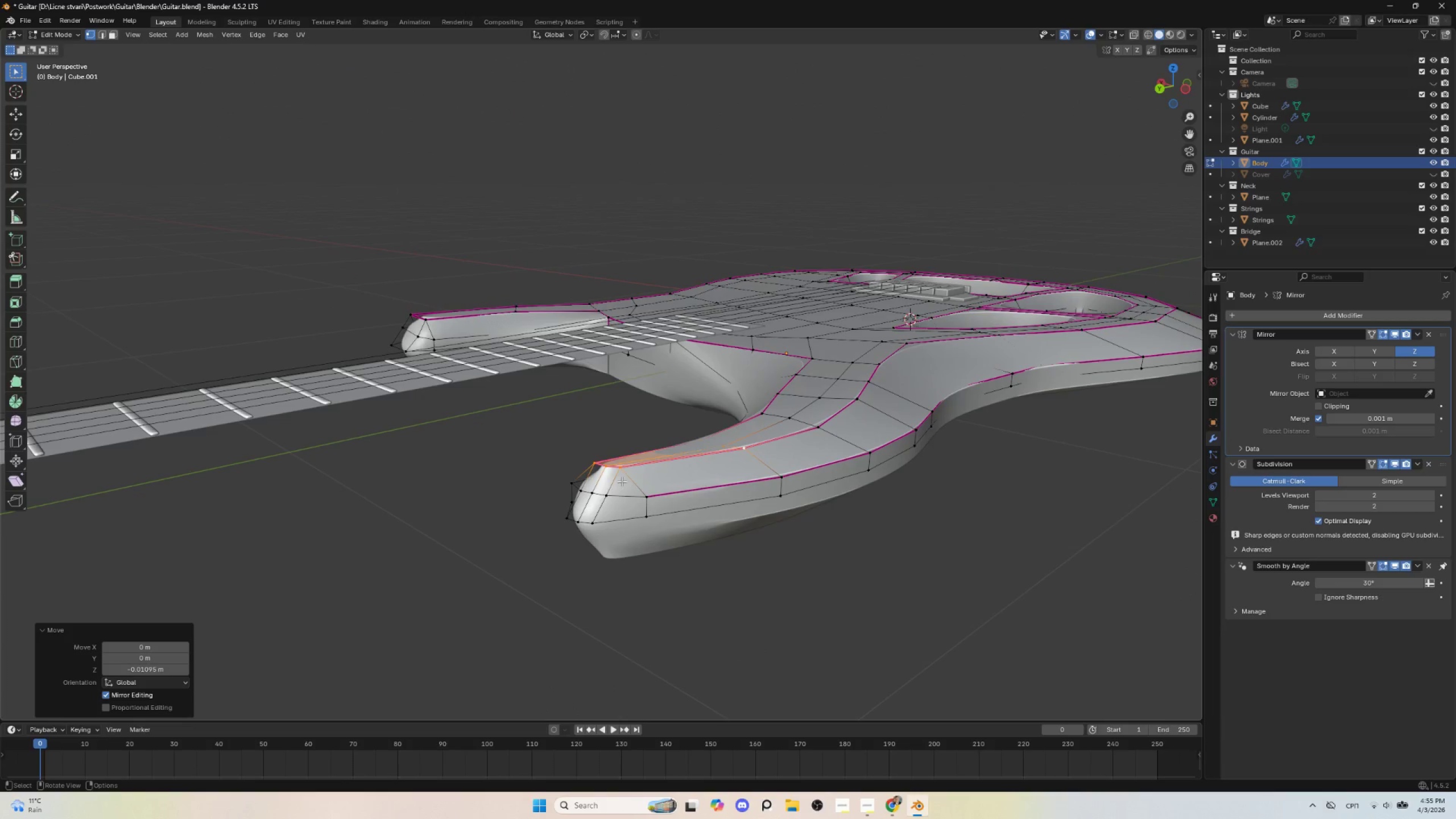 
left_click([622, 473])
 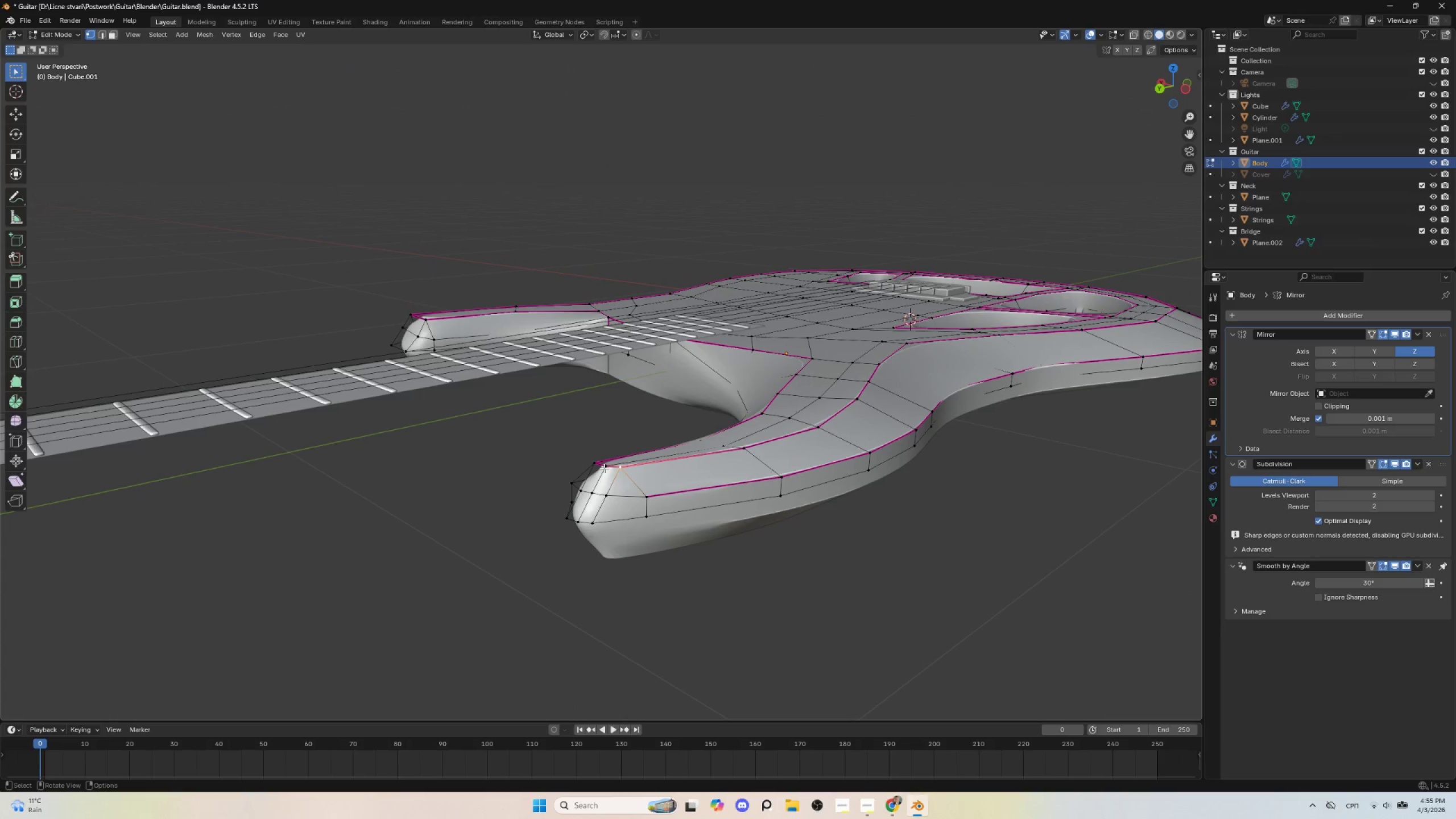 
hold_key(key=ShiftLeft, duration=0.95)
left_click([604, 468])
 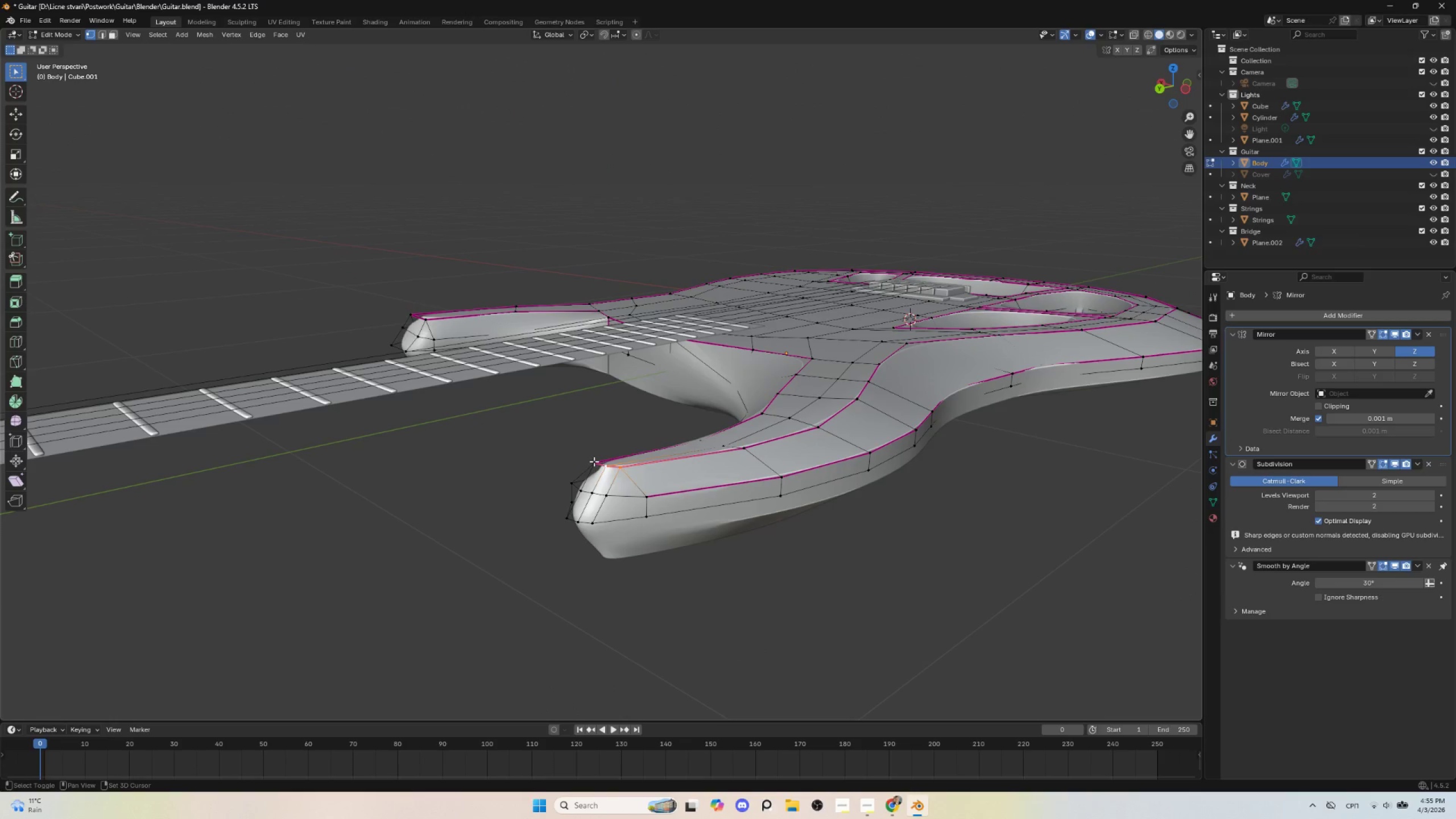 
double_click([594, 461])
 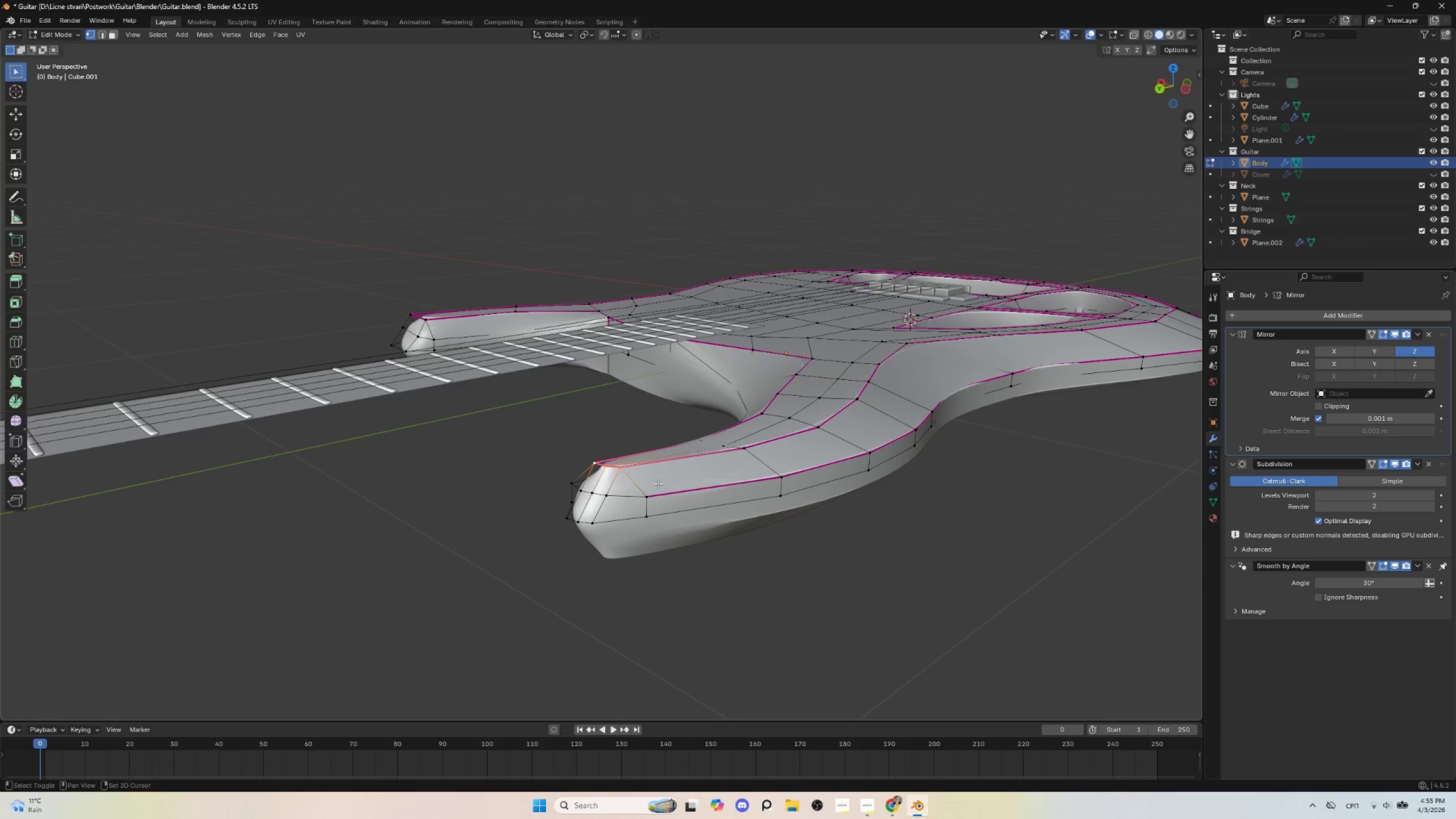 
hold_key(key=ShiftLeft, duration=8.05)
 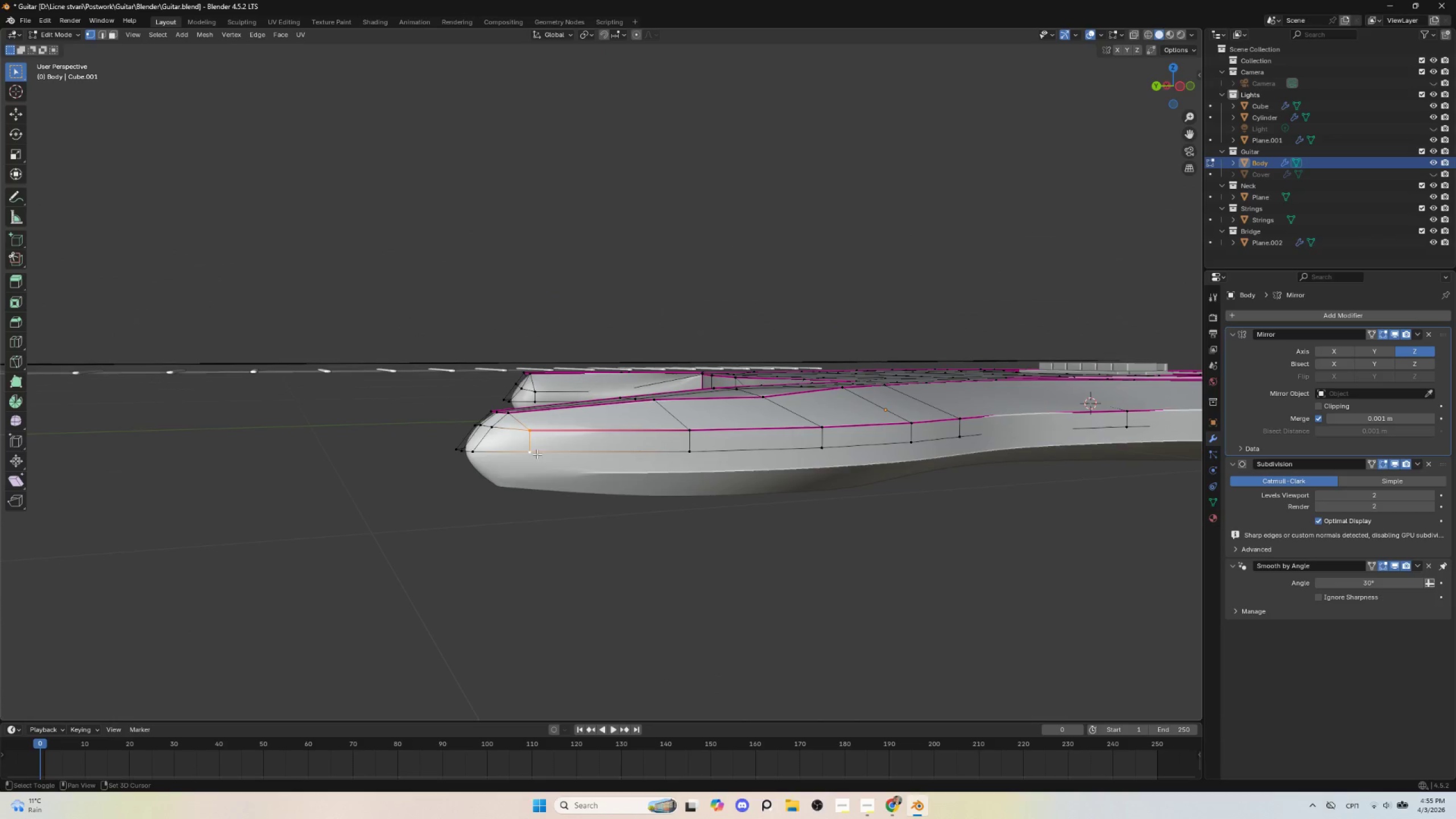 
type(gz)
 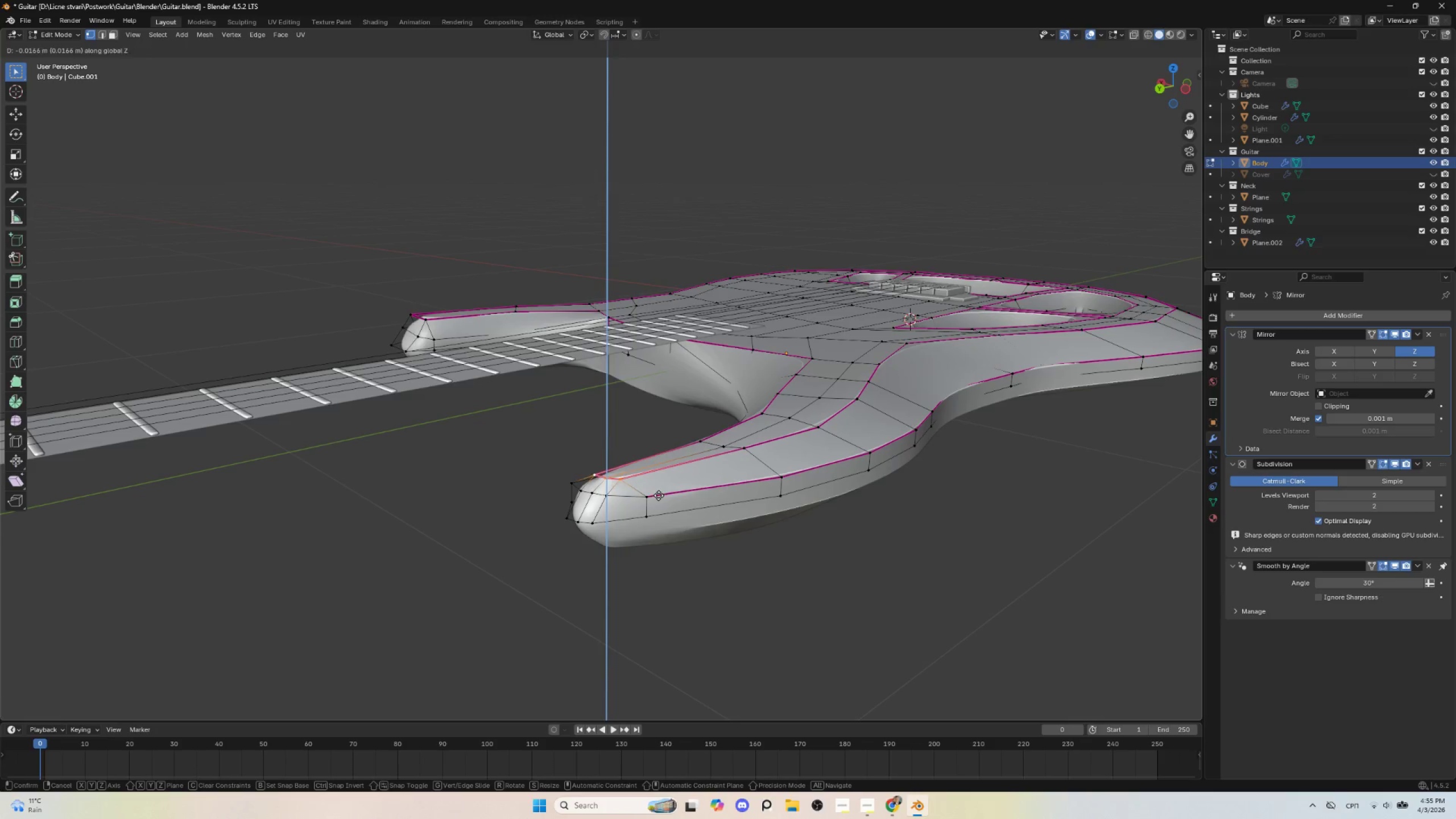 
left_click([659, 495])
 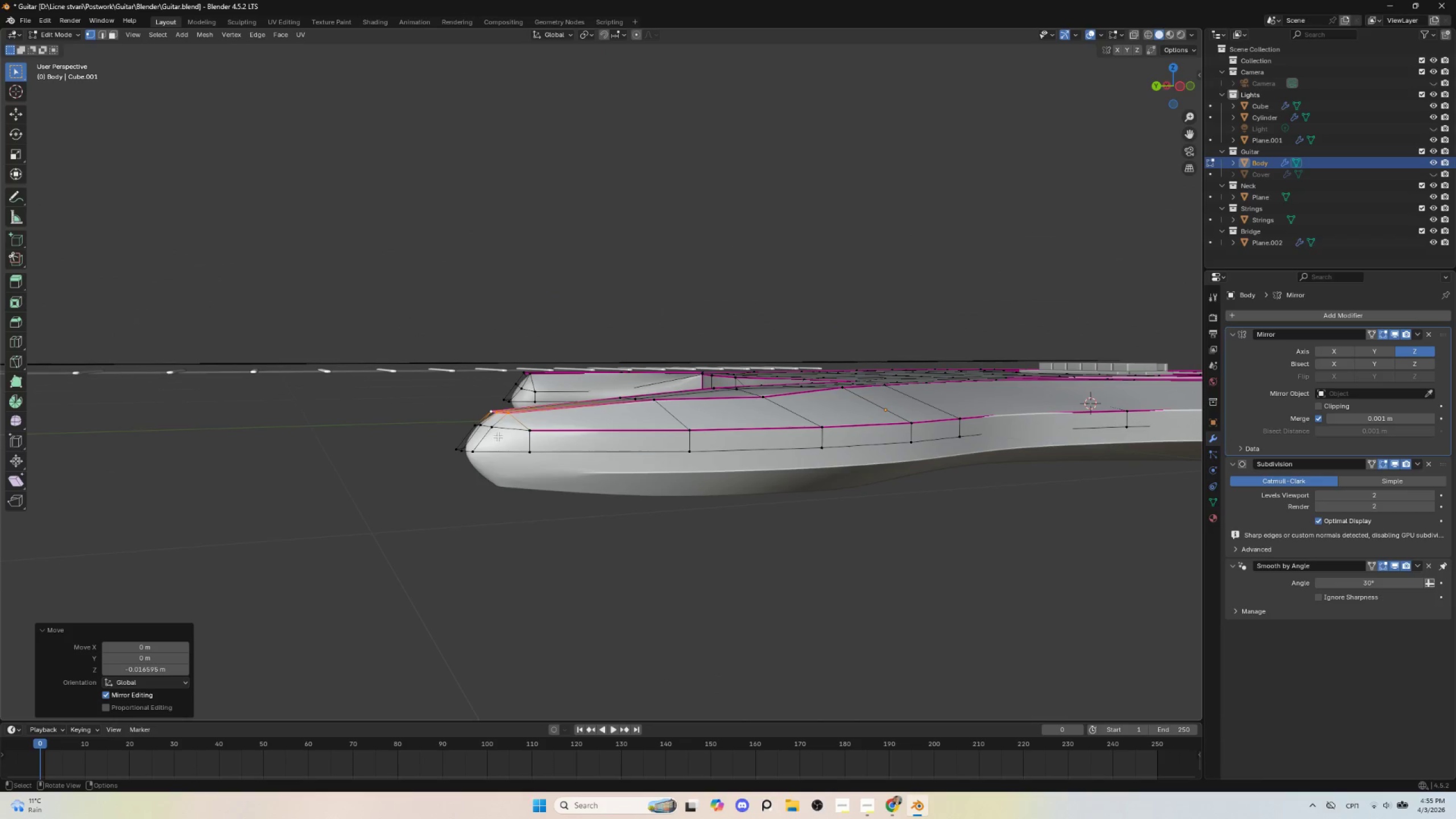 
left_click([523, 435])
 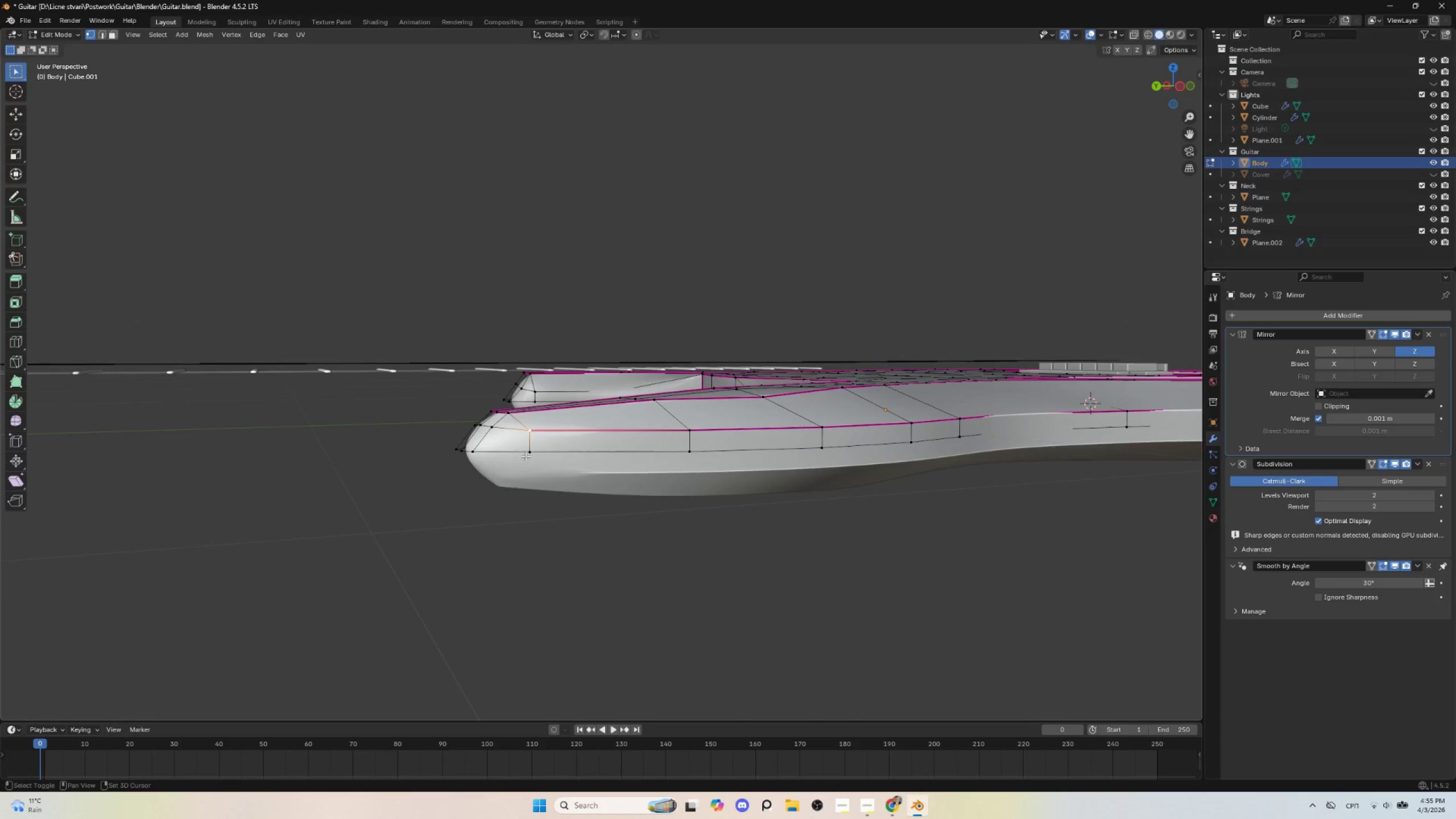 
hold_key(key=ShiftLeft, duration=0.7)
left_click([528, 453])
 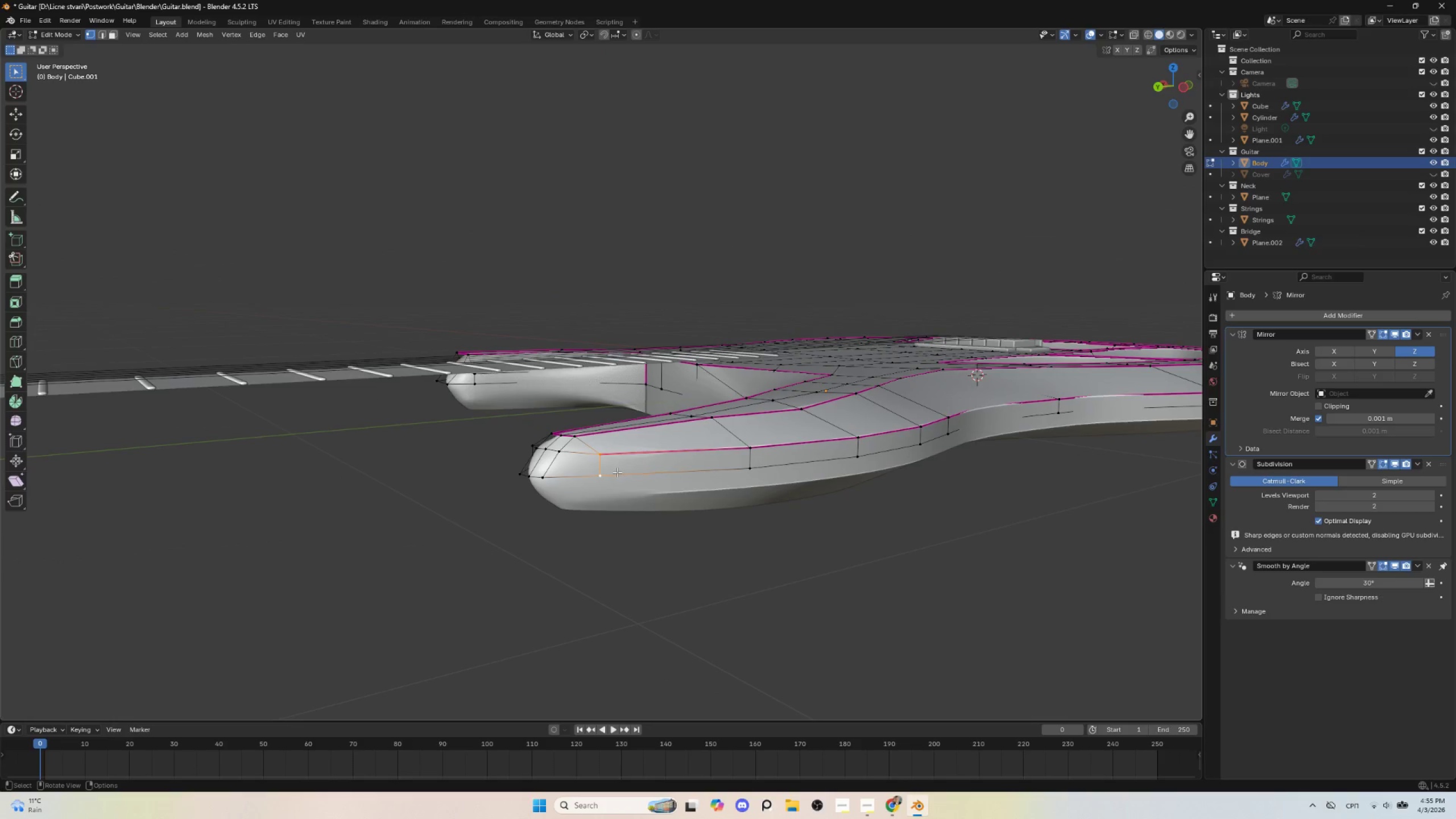 
left_click([597, 457])
 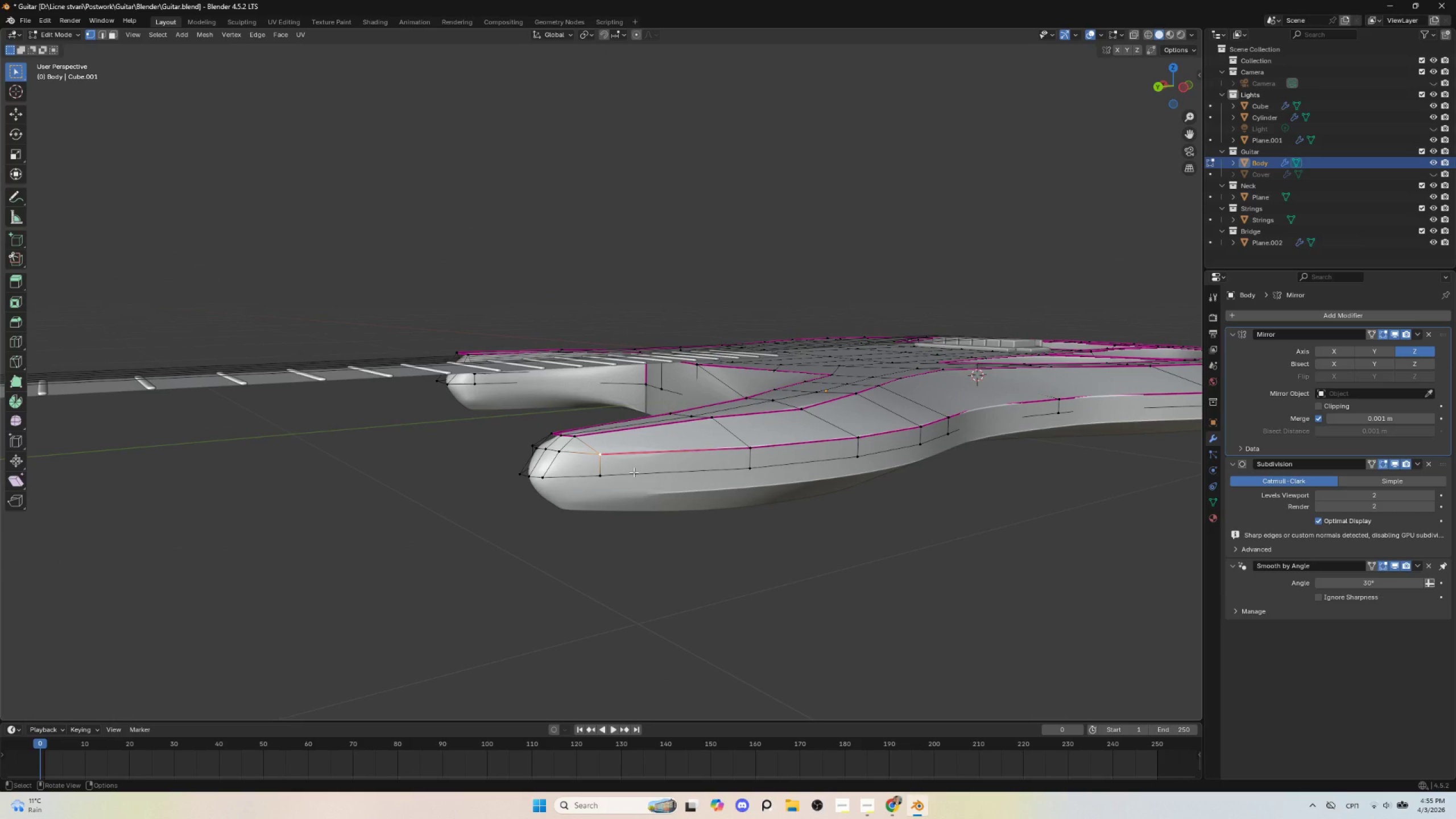 
type(gz)
key(Escape)
 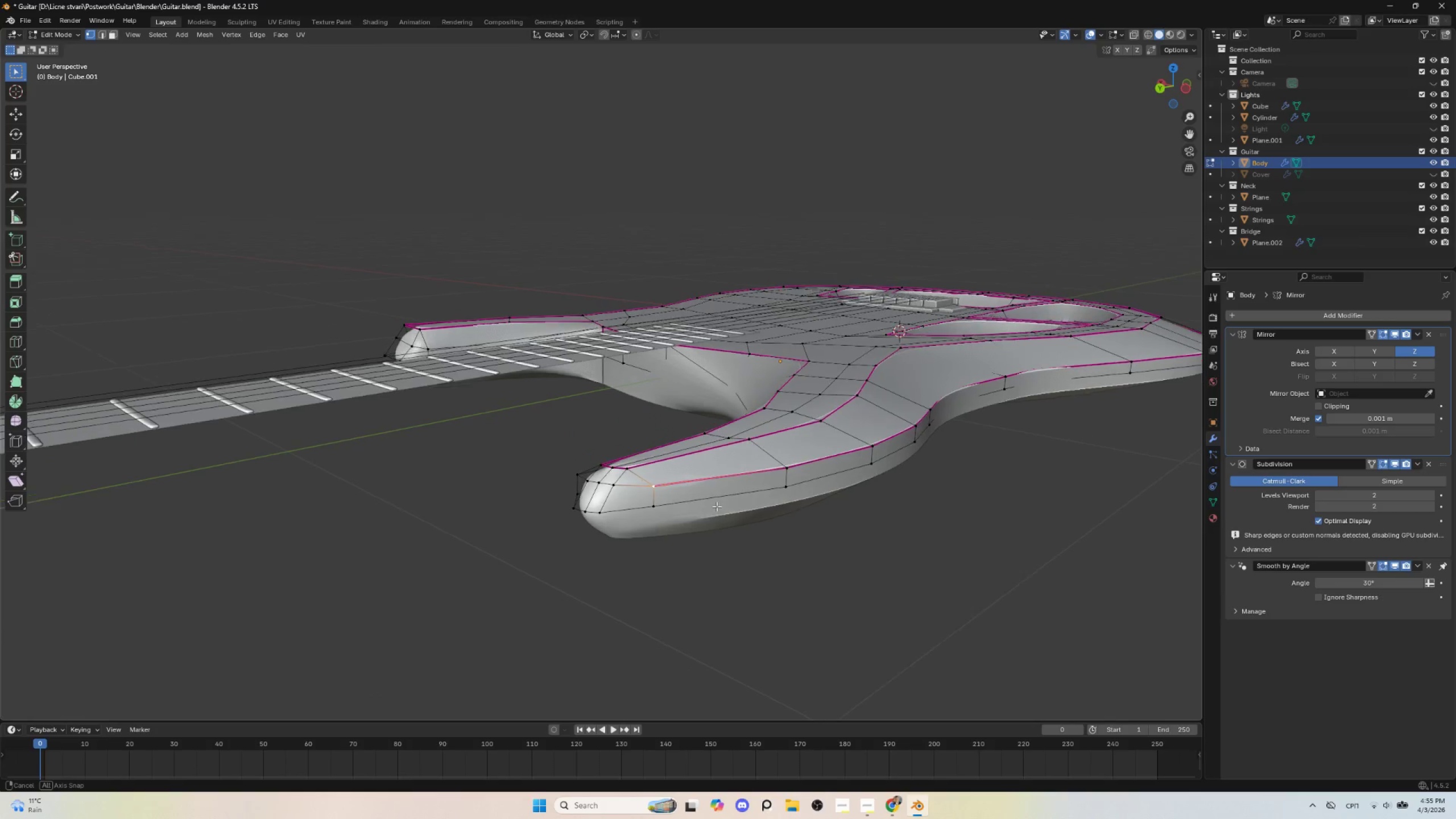 
key(Tab)
 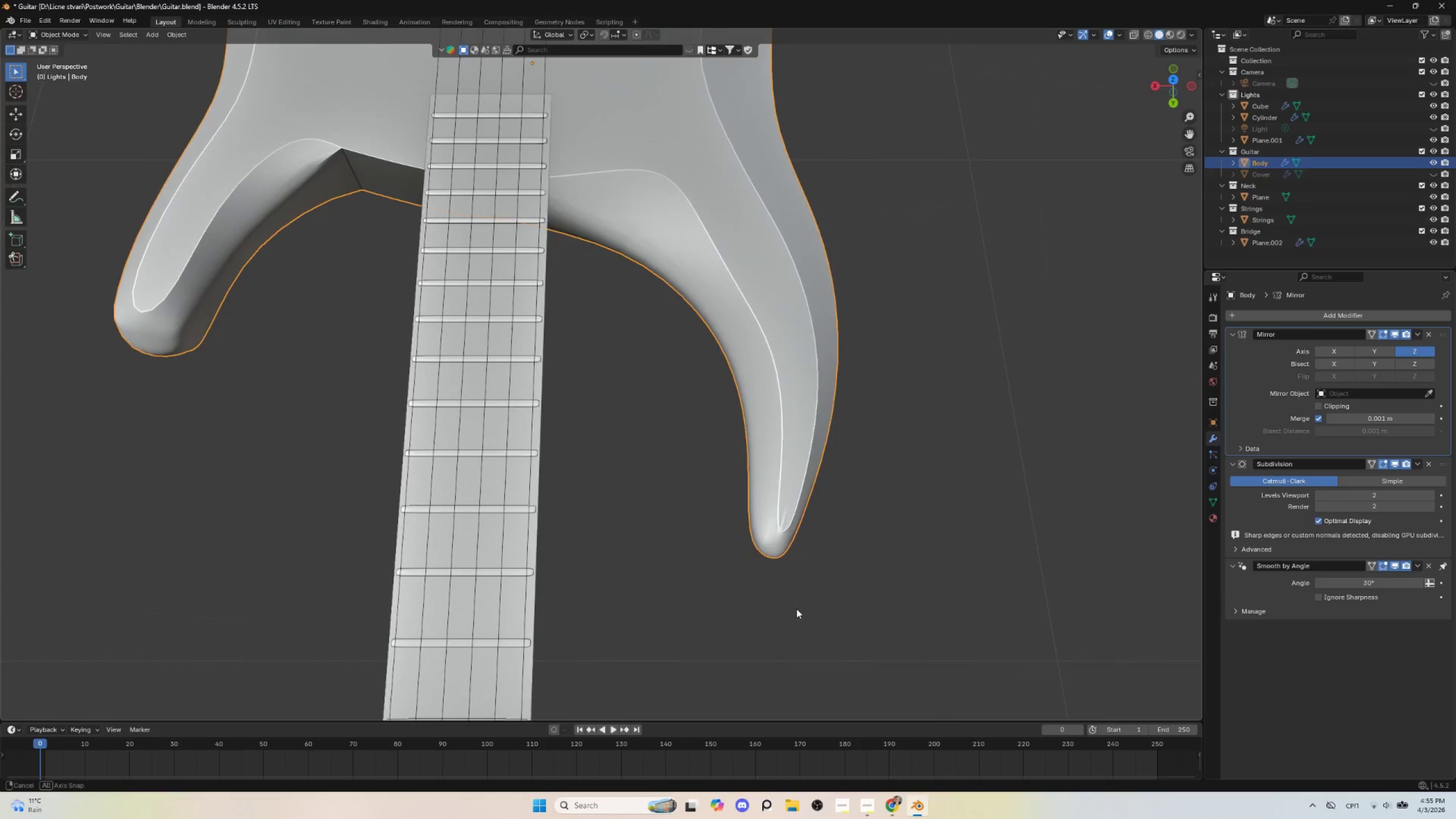 
scroll: coordinate [791, 597], scroll_direction: down, amount: 2.0
 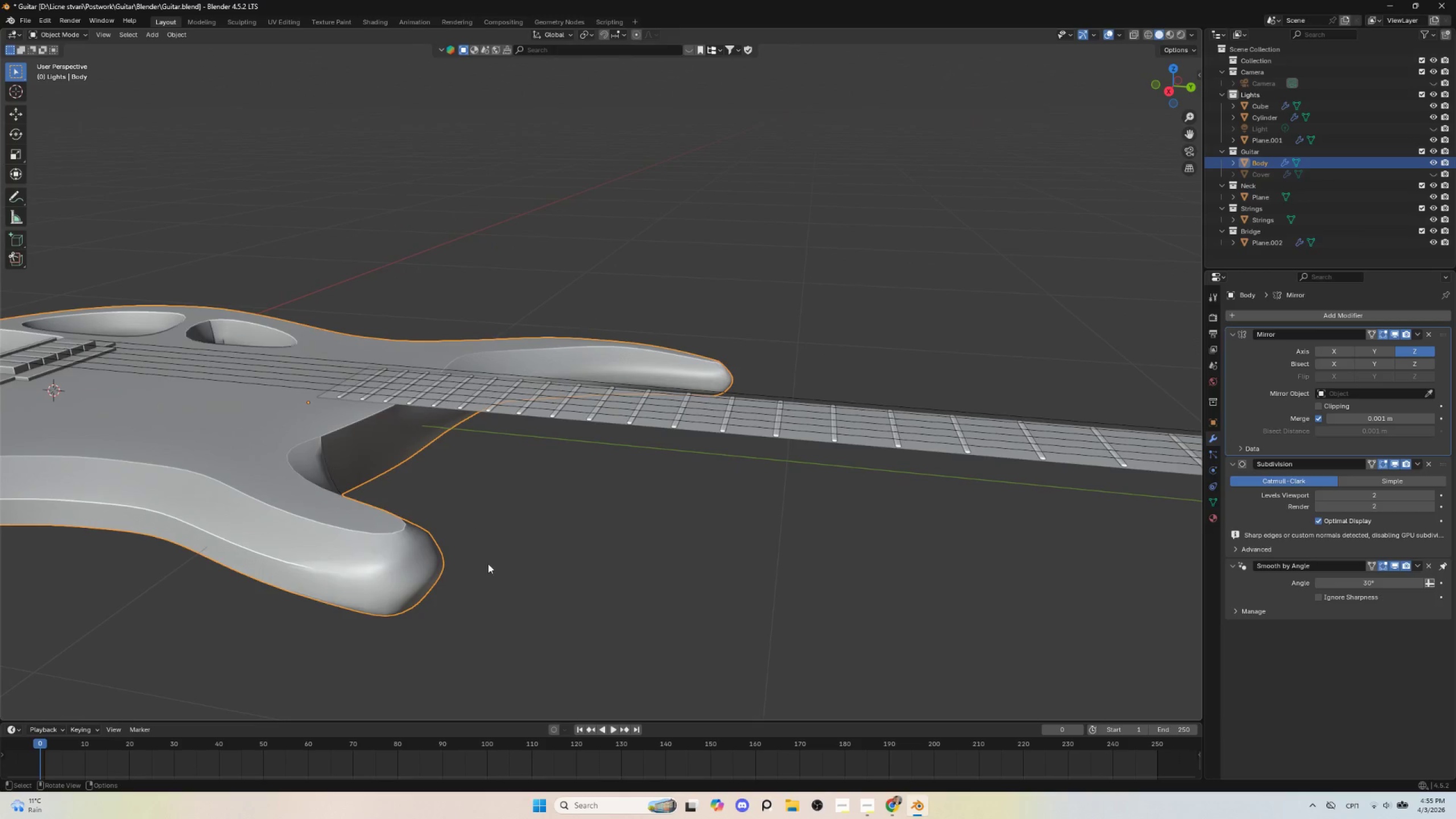 
left_click([426, 564])
 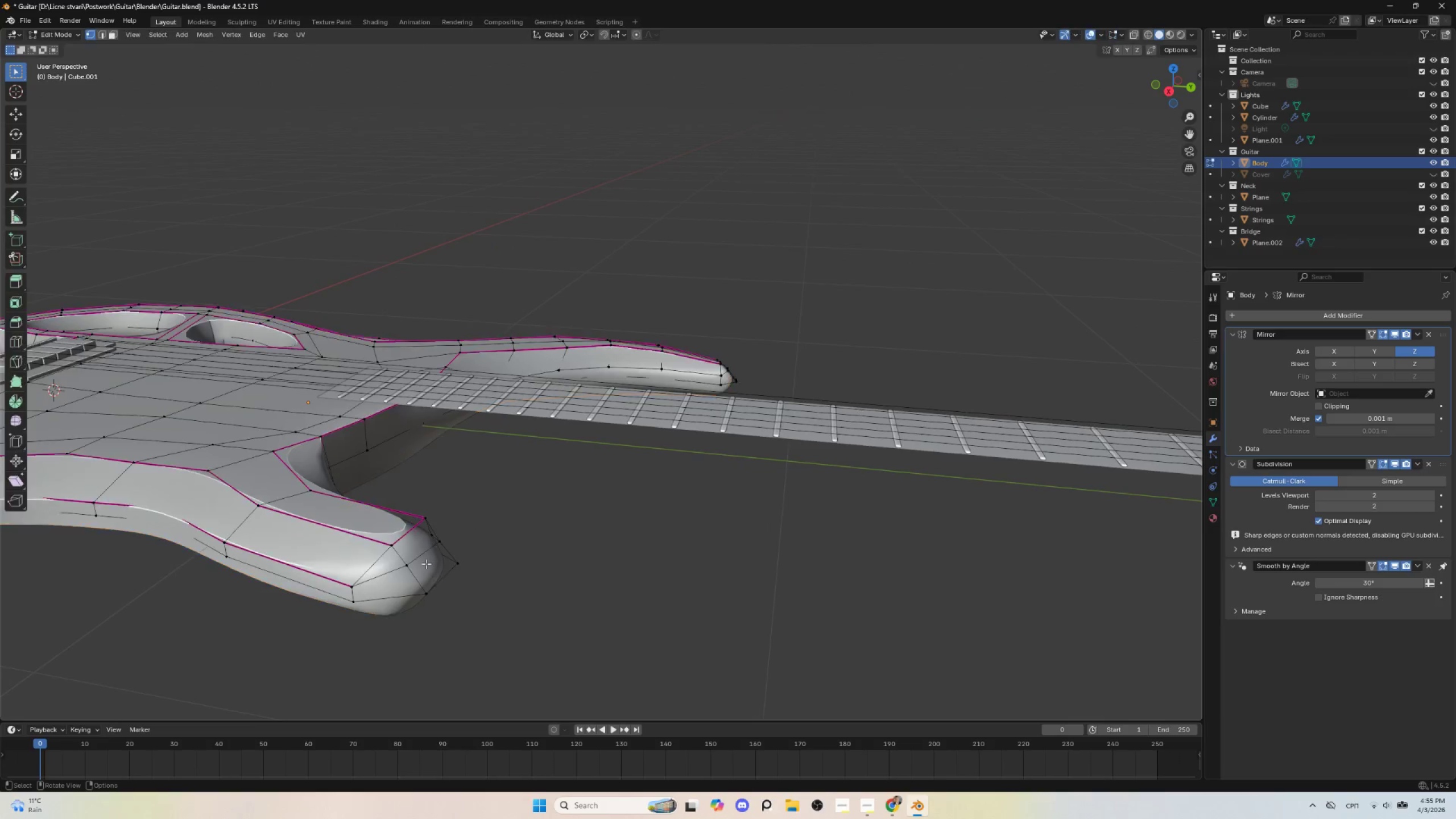 
key(Tab)
 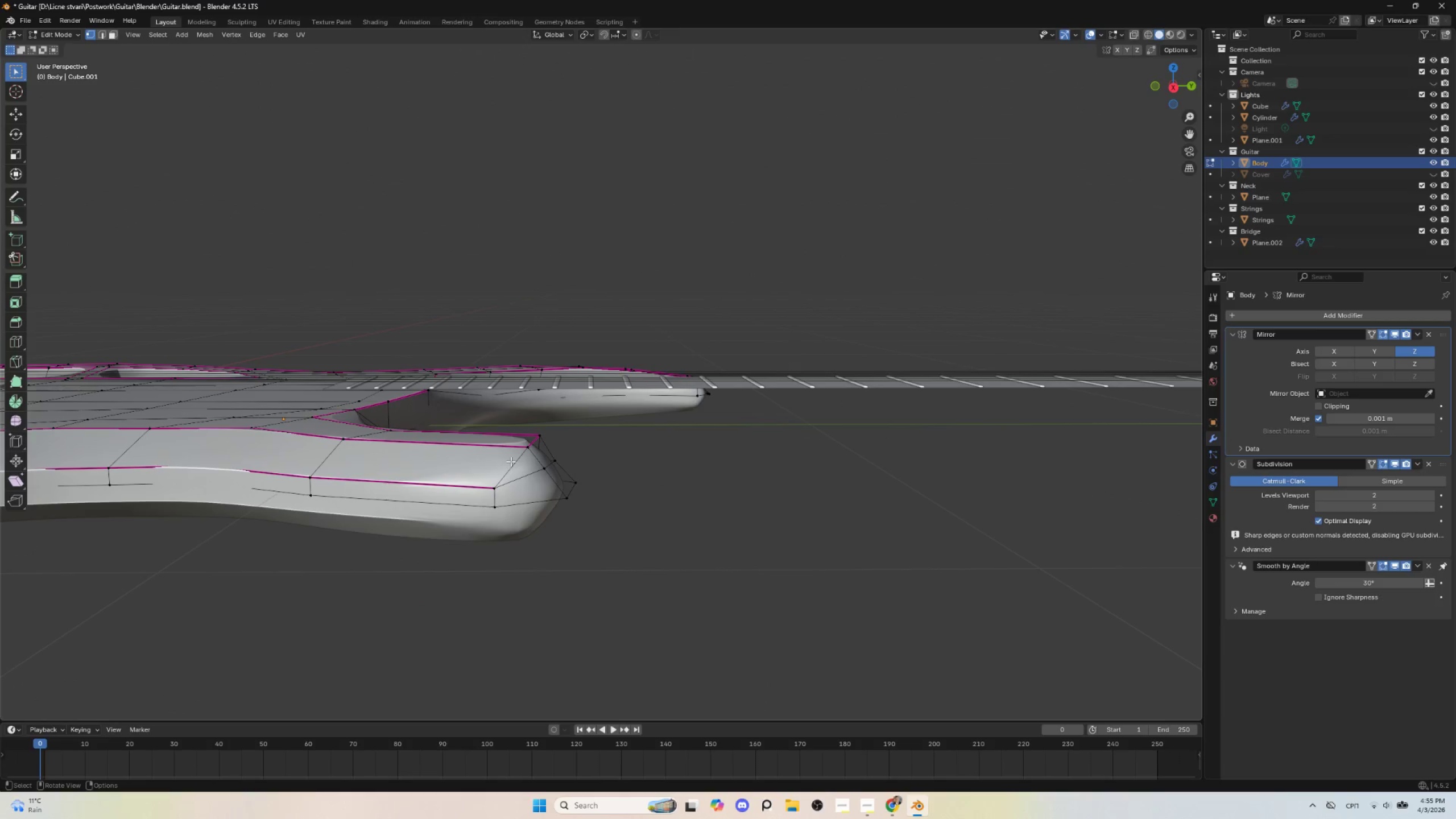 
left_click([520, 450])
 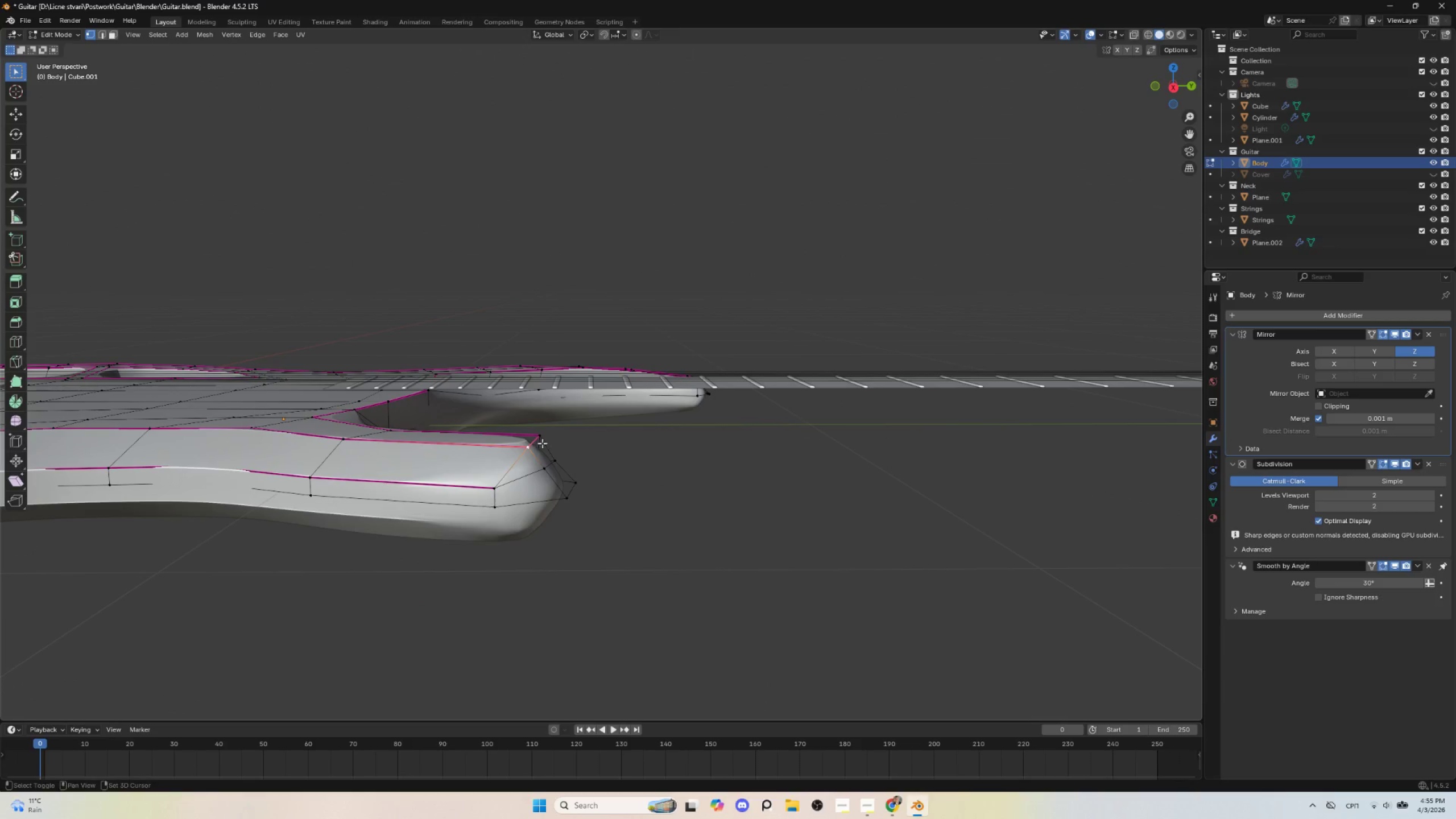 
hold_key(key=ShiftLeft, duration=0.62)
left_click([544, 437])
 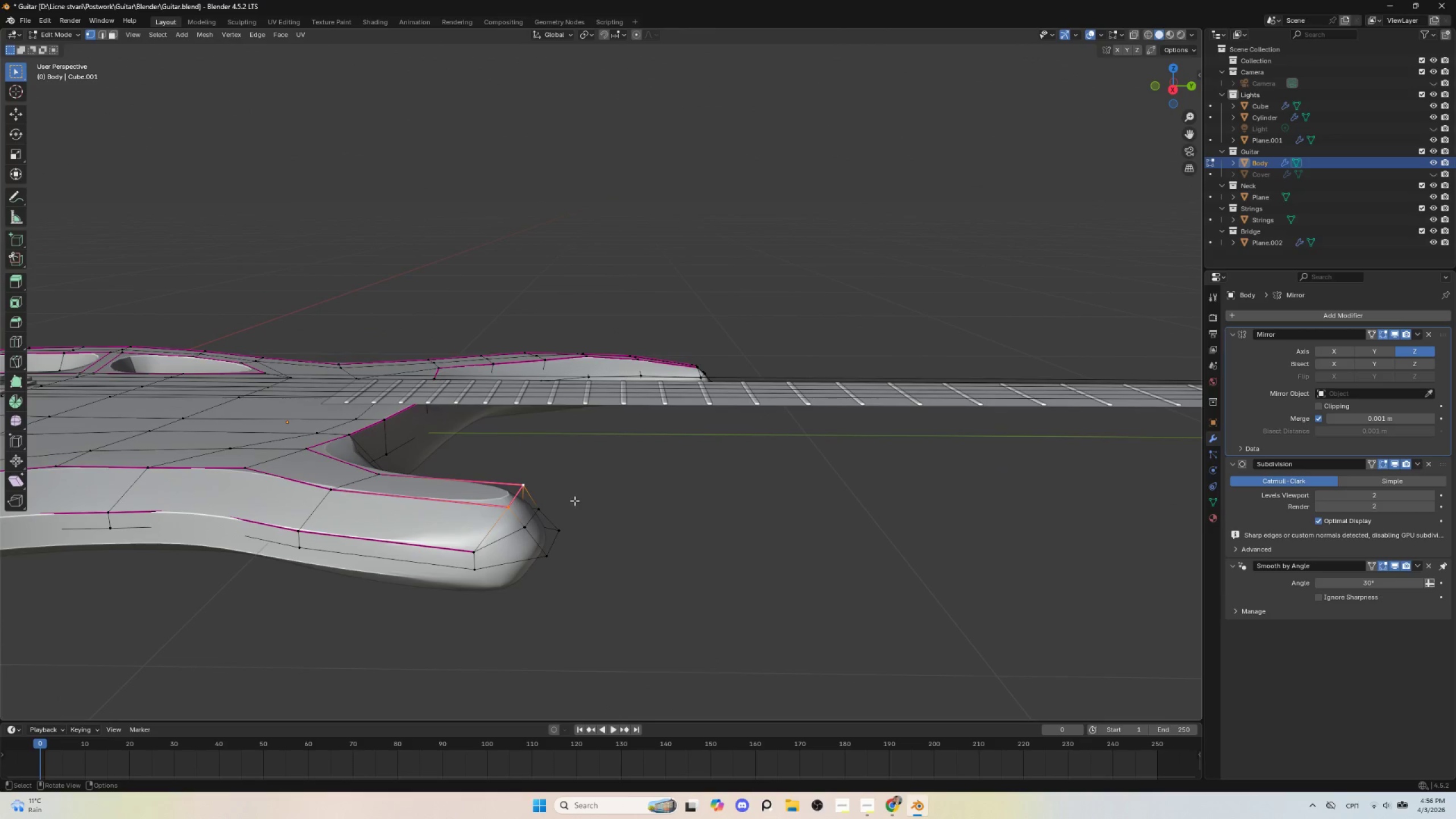 
type(gz)
 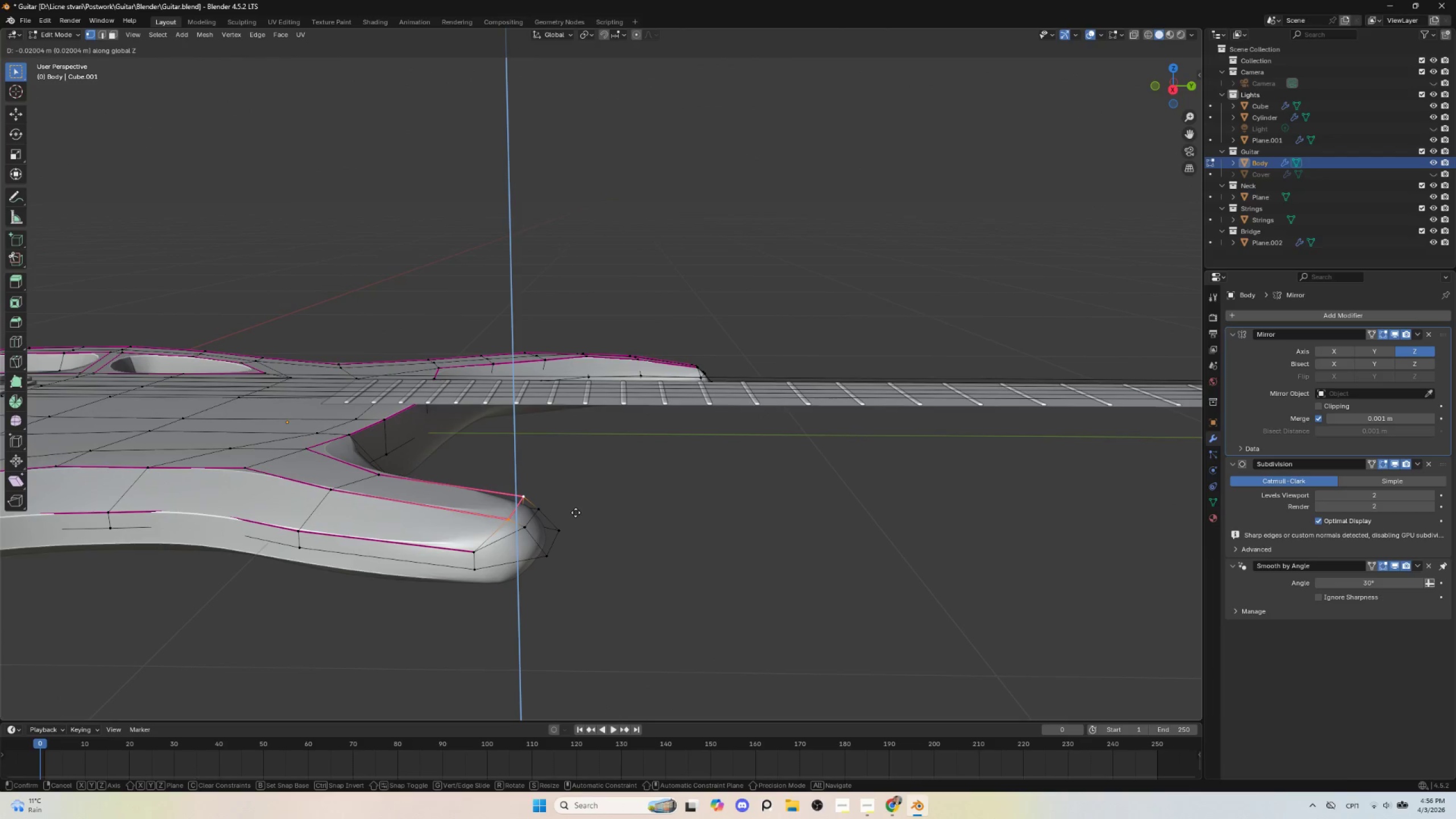 
key(Escape)
 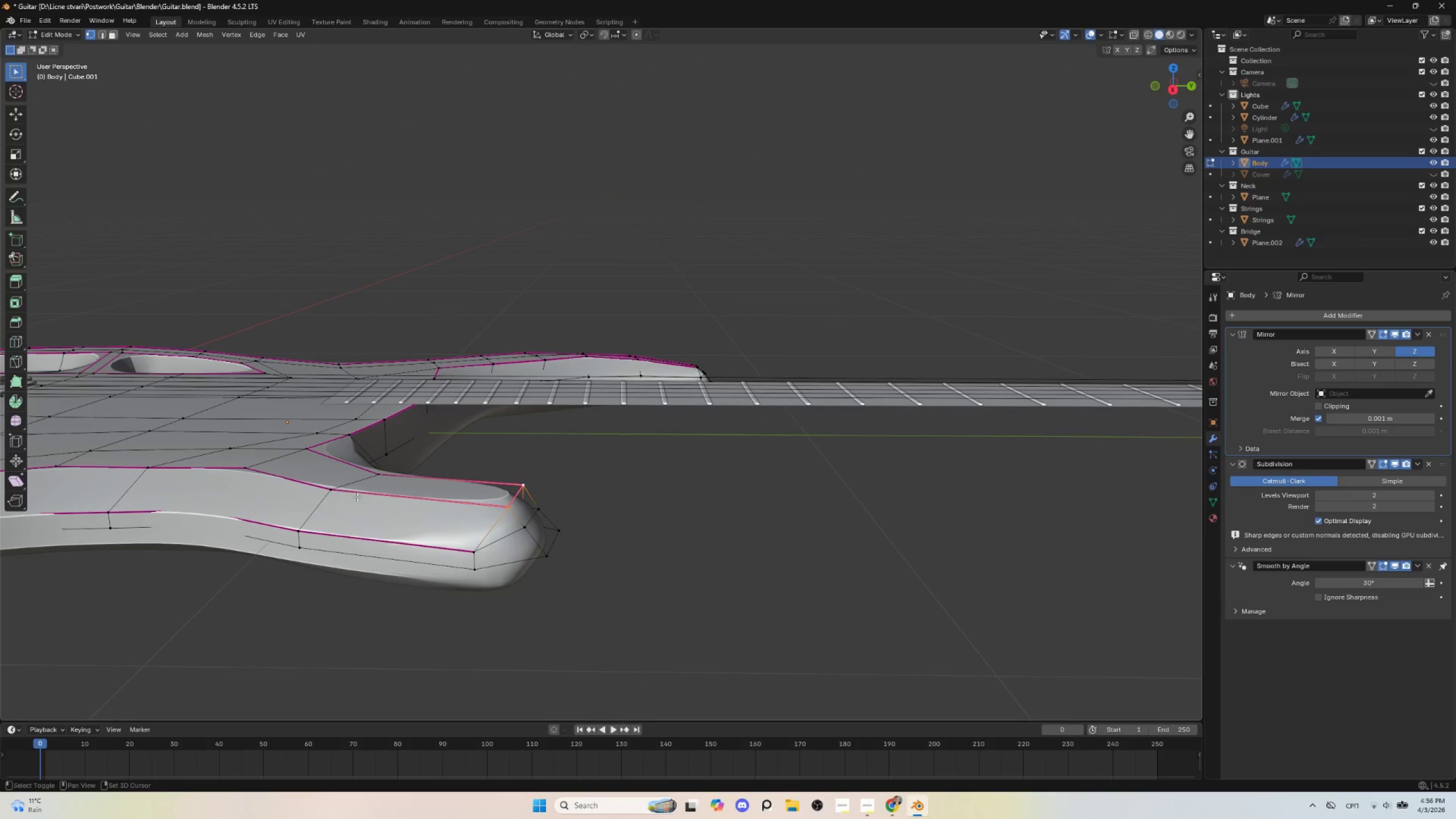 
hold_key(key=ShiftLeft, duration=1.28)
left_click([333, 492])
 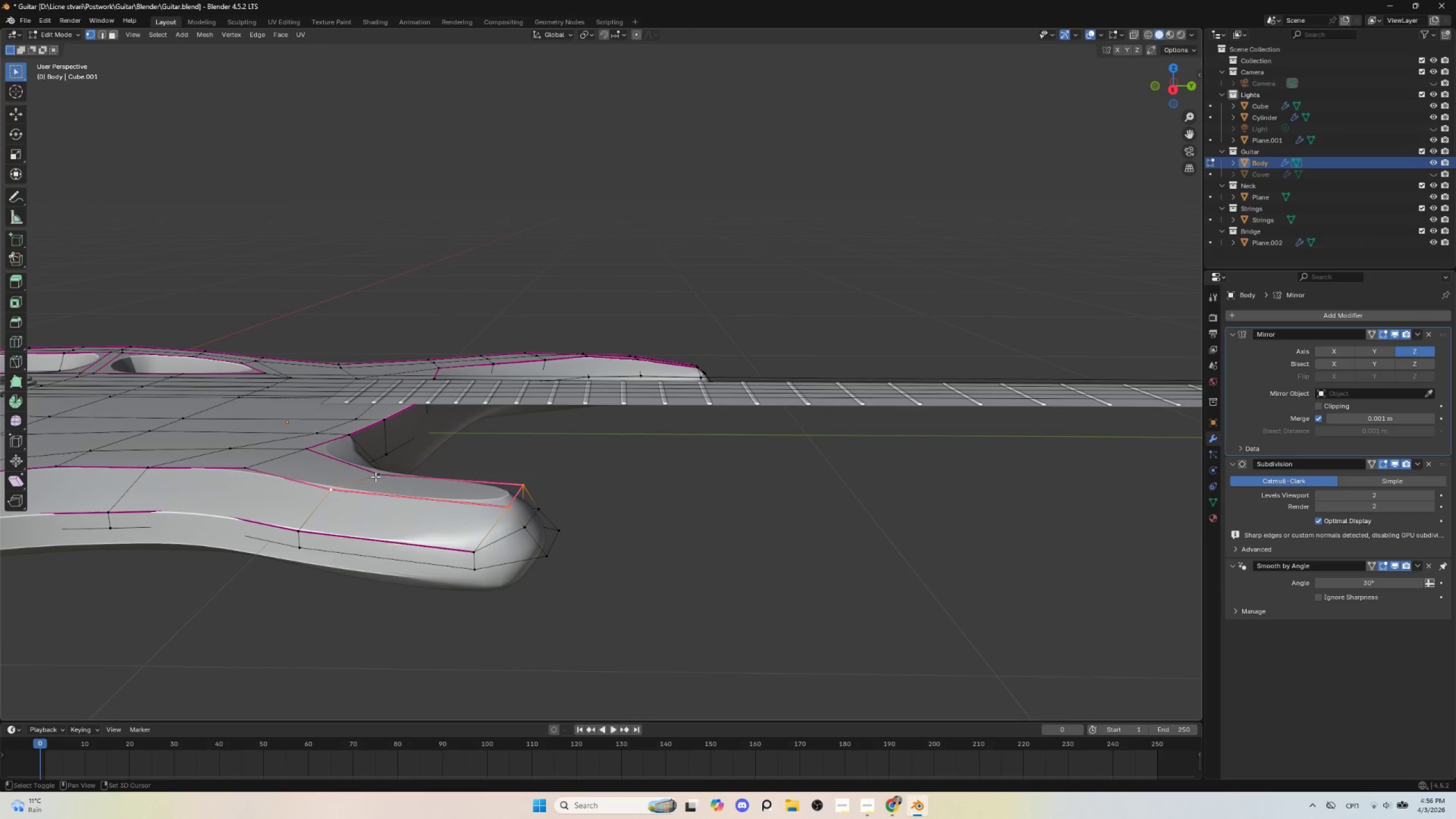 
left_click([375, 475])
 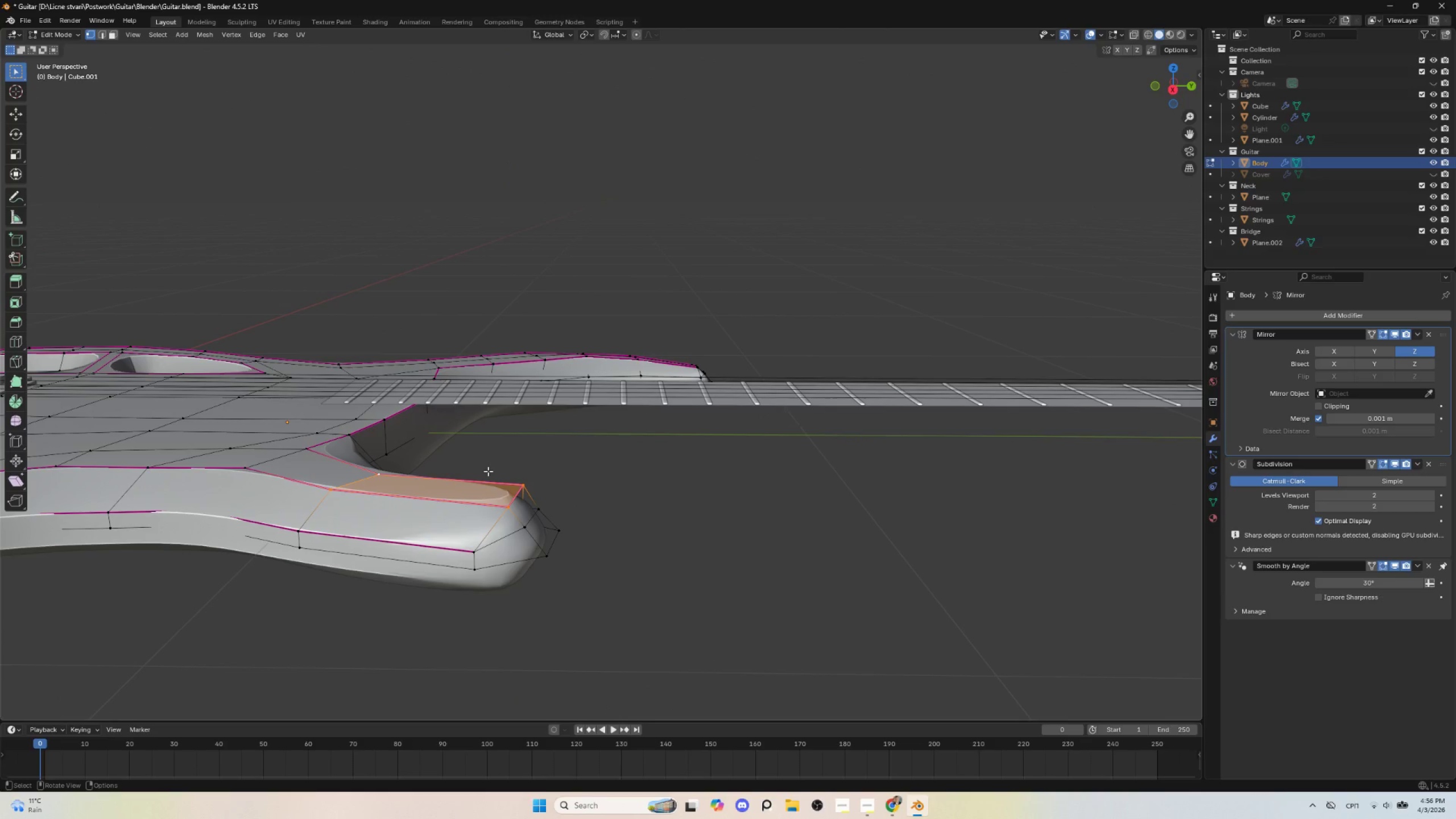 
type(gz)
 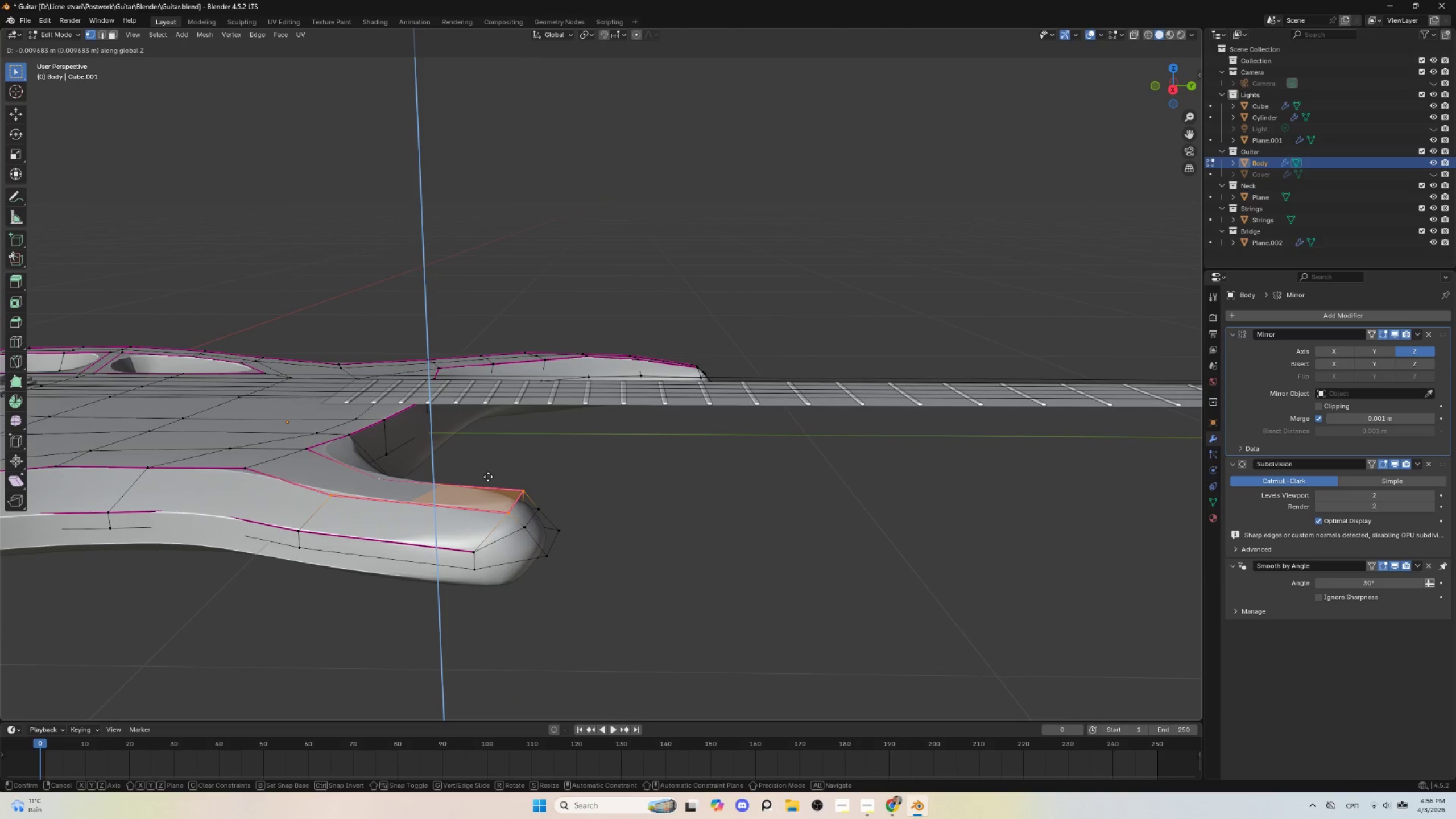 
left_click([488, 477])
 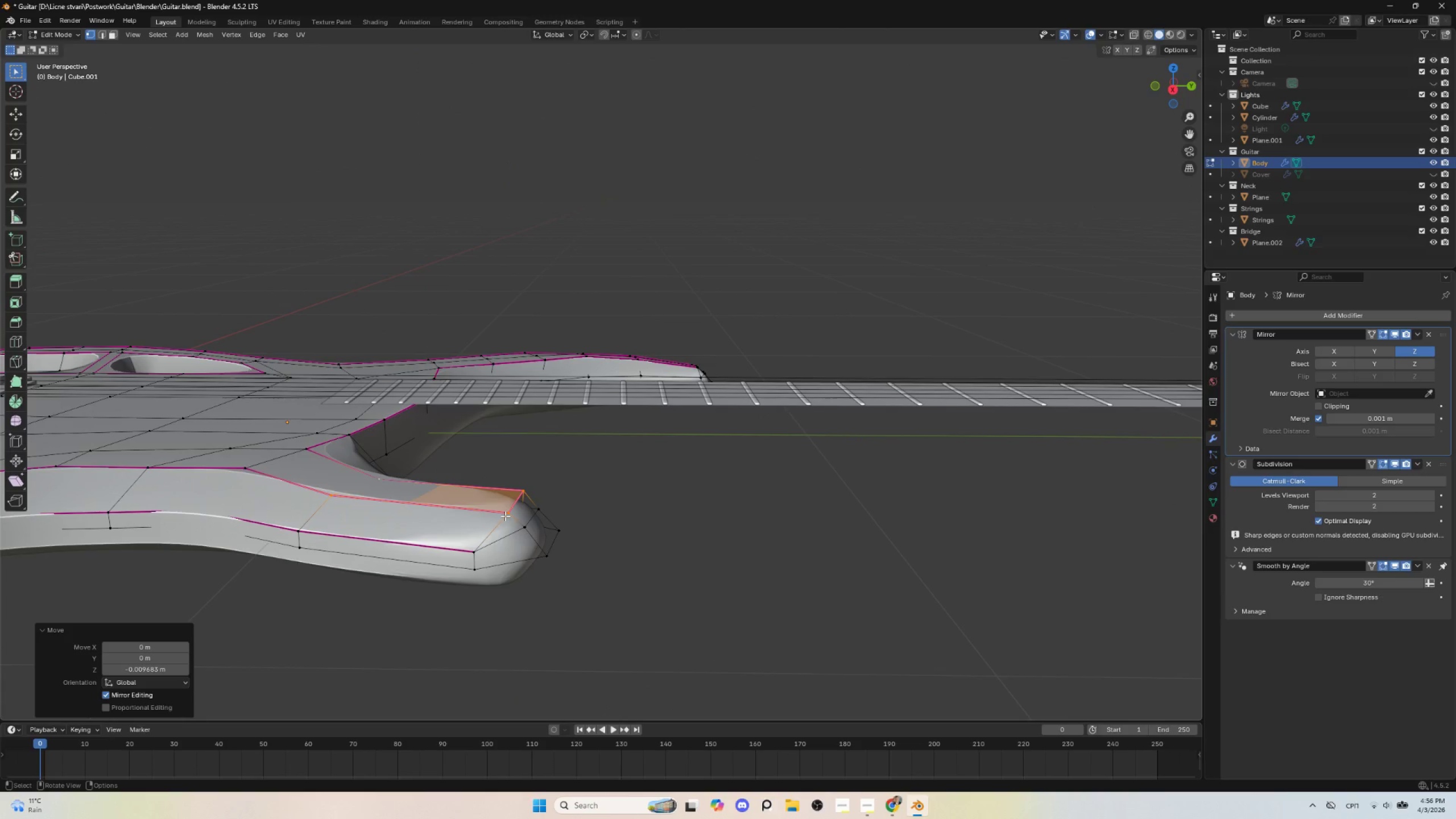 
left_click([505, 516])
 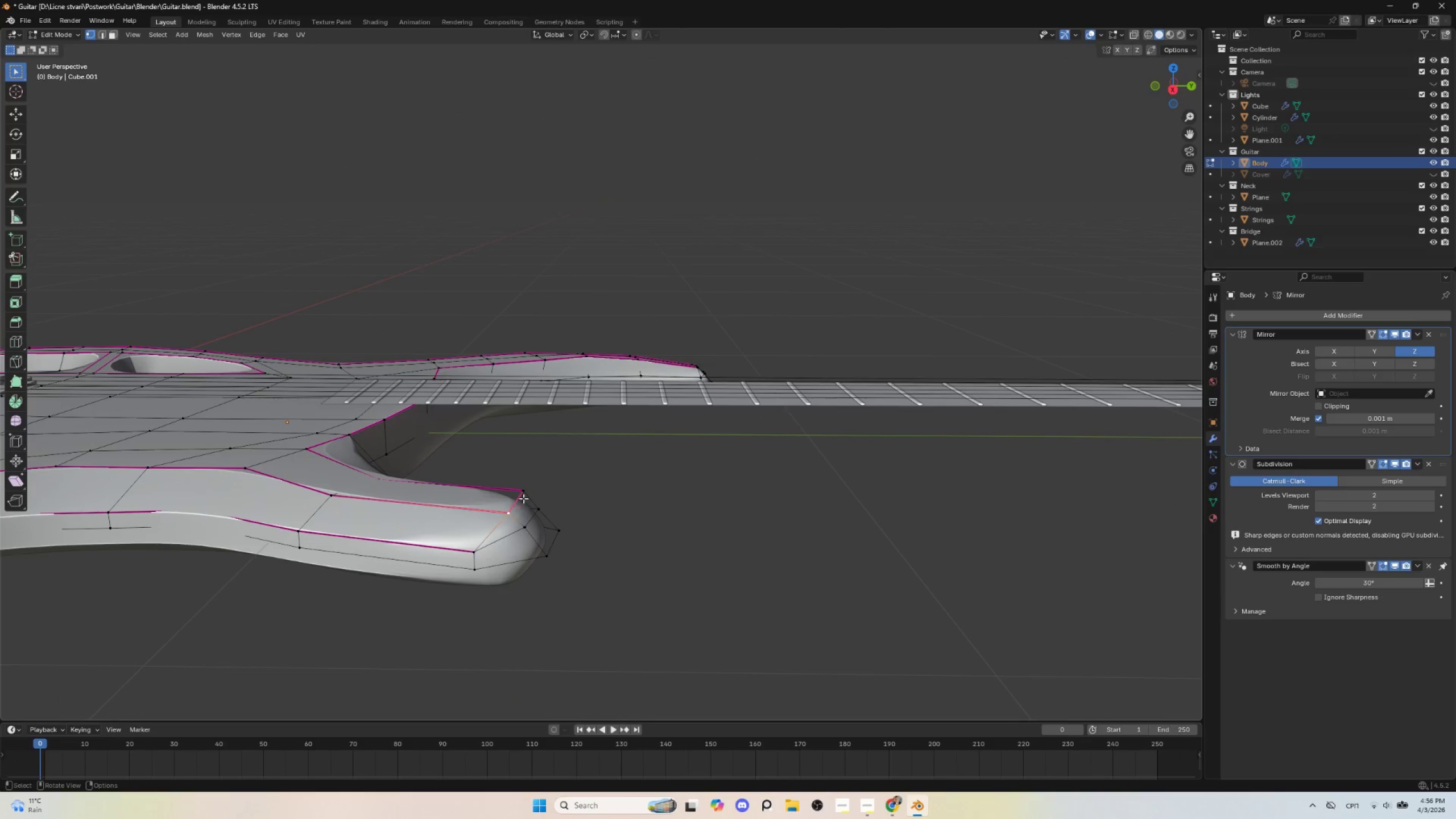 
hold_key(key=ShiftLeft, duration=0.73)
left_click([524, 493])
 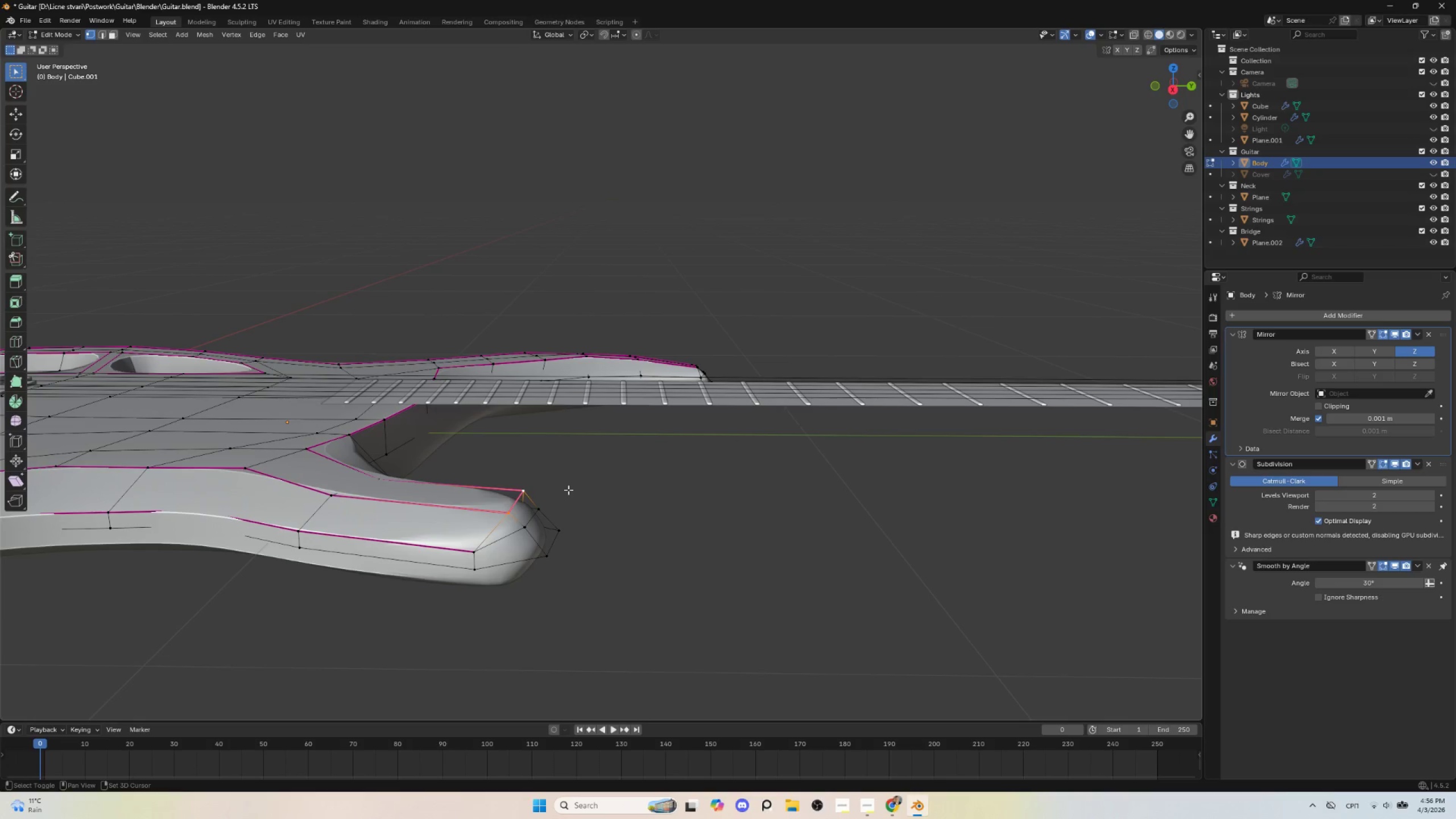 
hold_key(key=ShiftLeft, duration=7.67)
 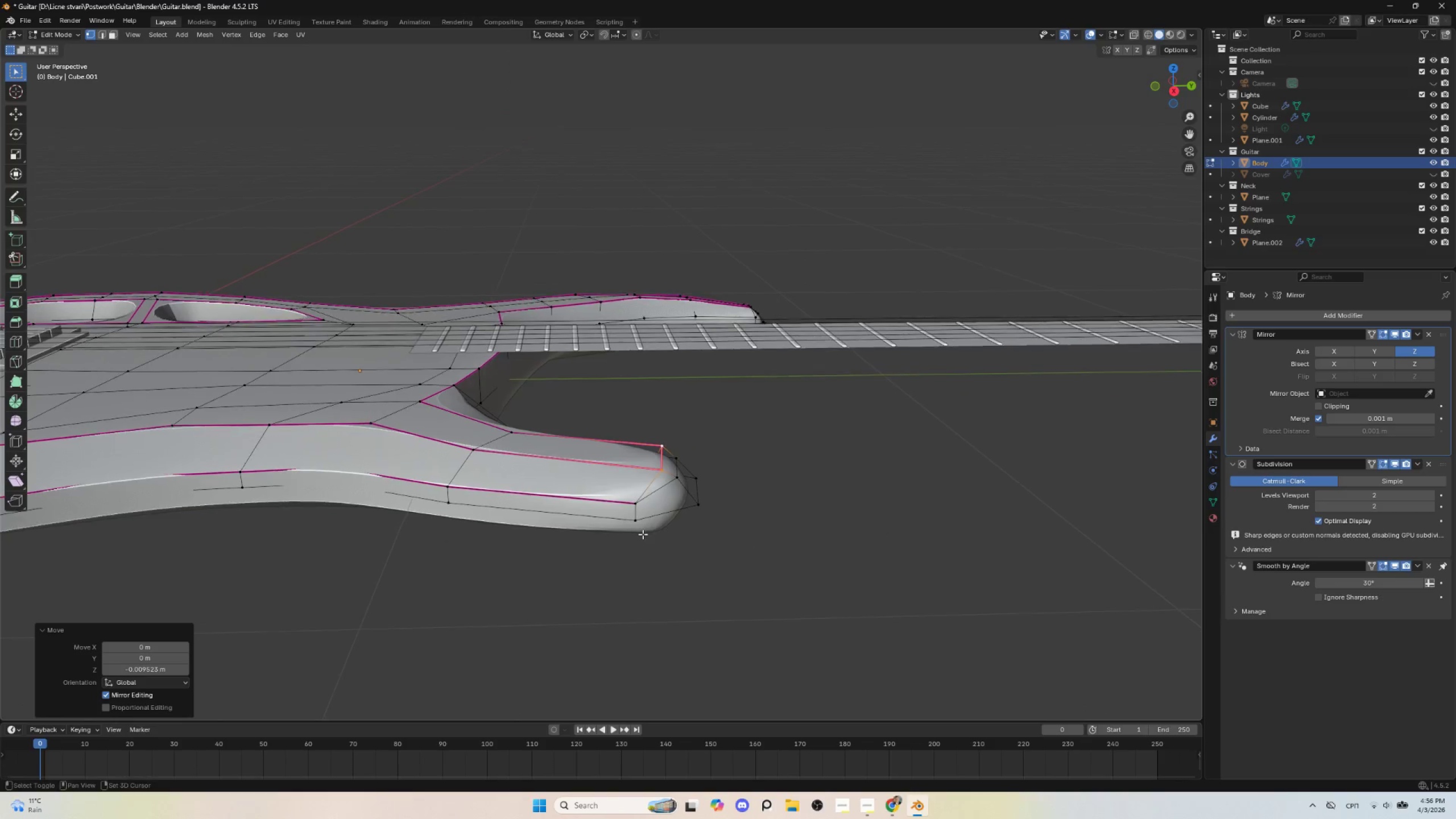 
type(gz)
 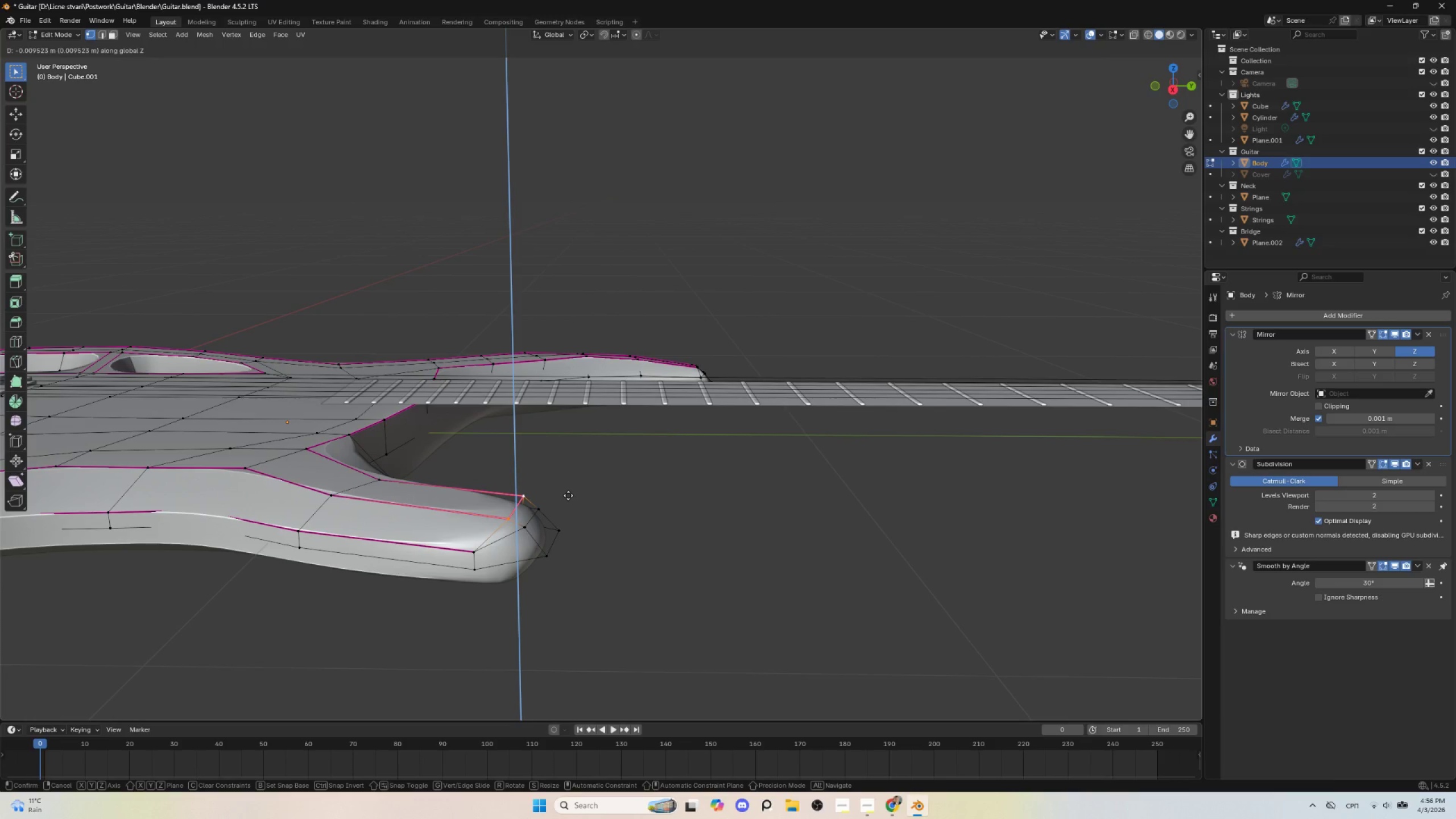 
left_click([568, 495])
 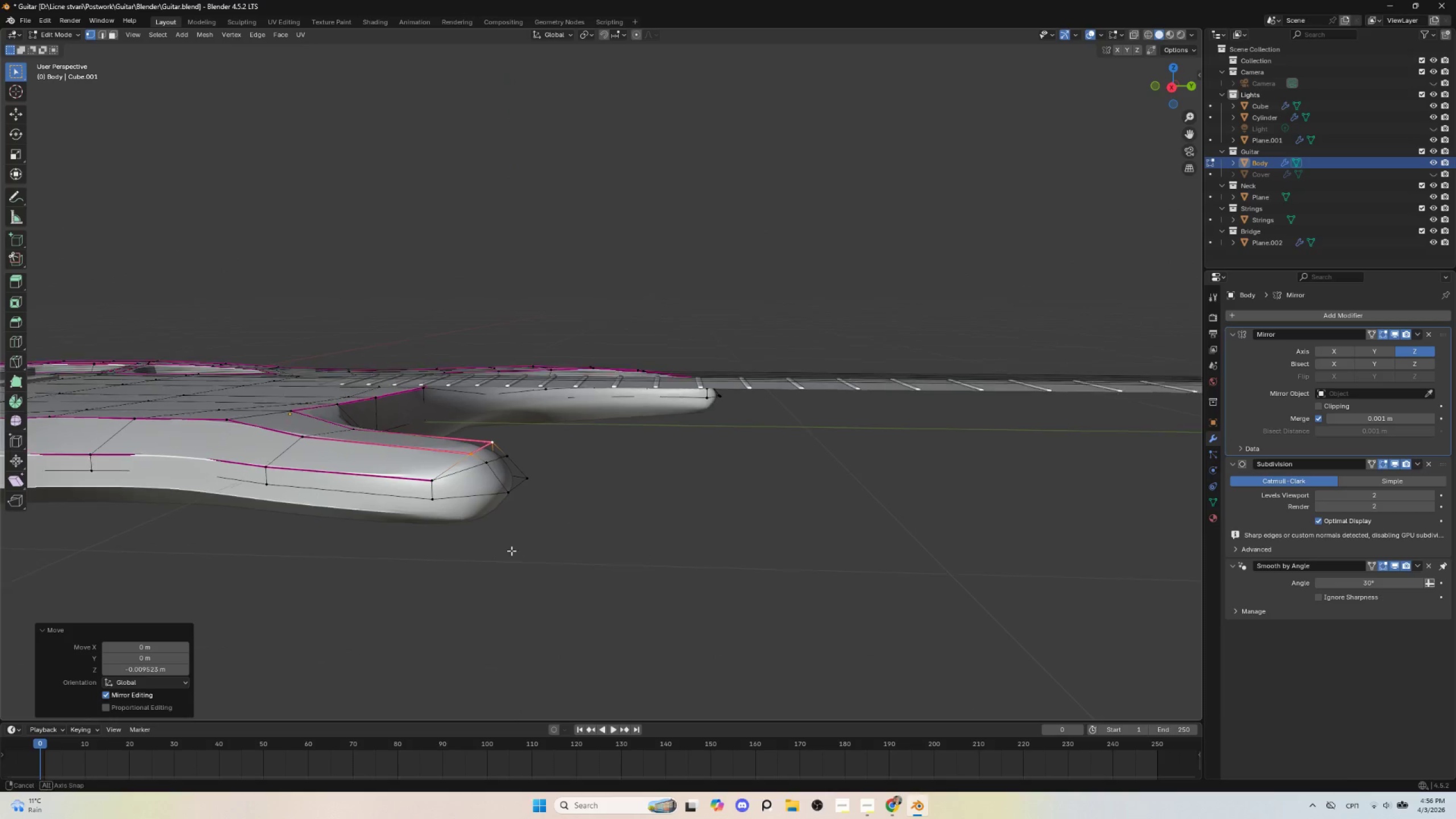 
hold_key(key=ShiftLeft, duration=0.56)
 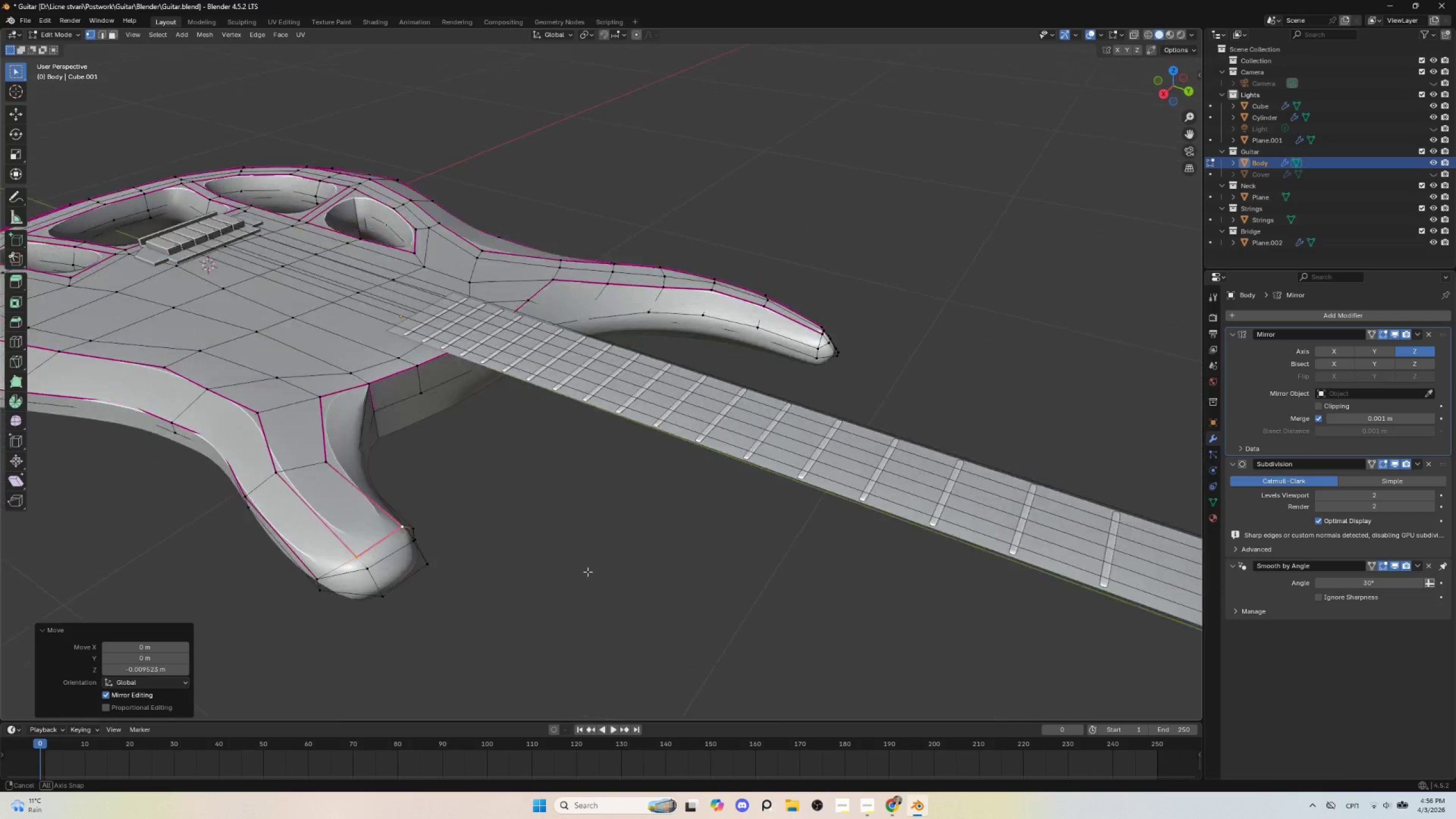 
hold_key(key=ShiftLeft, duration=6.47)
 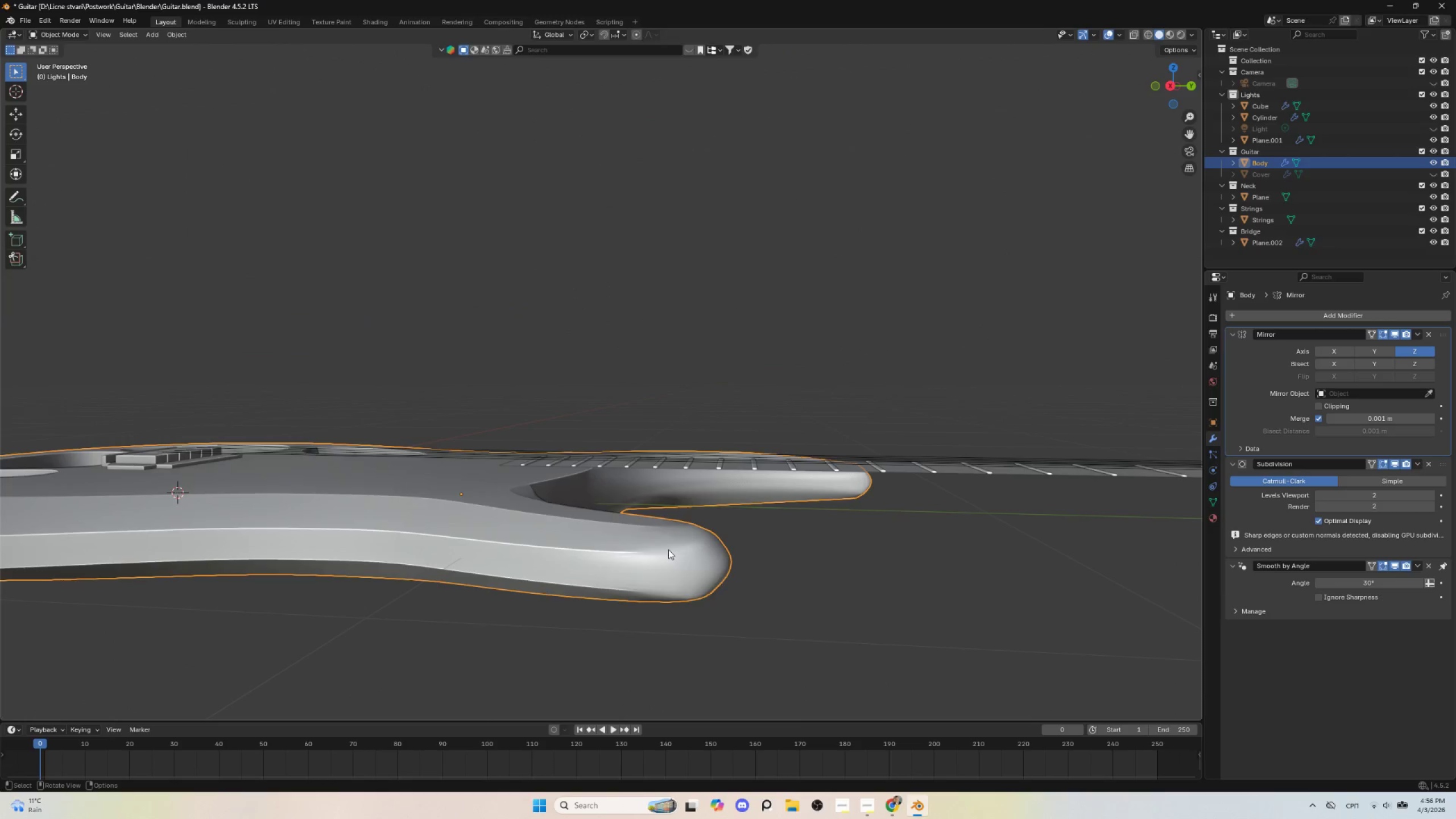 
key(Tab)
 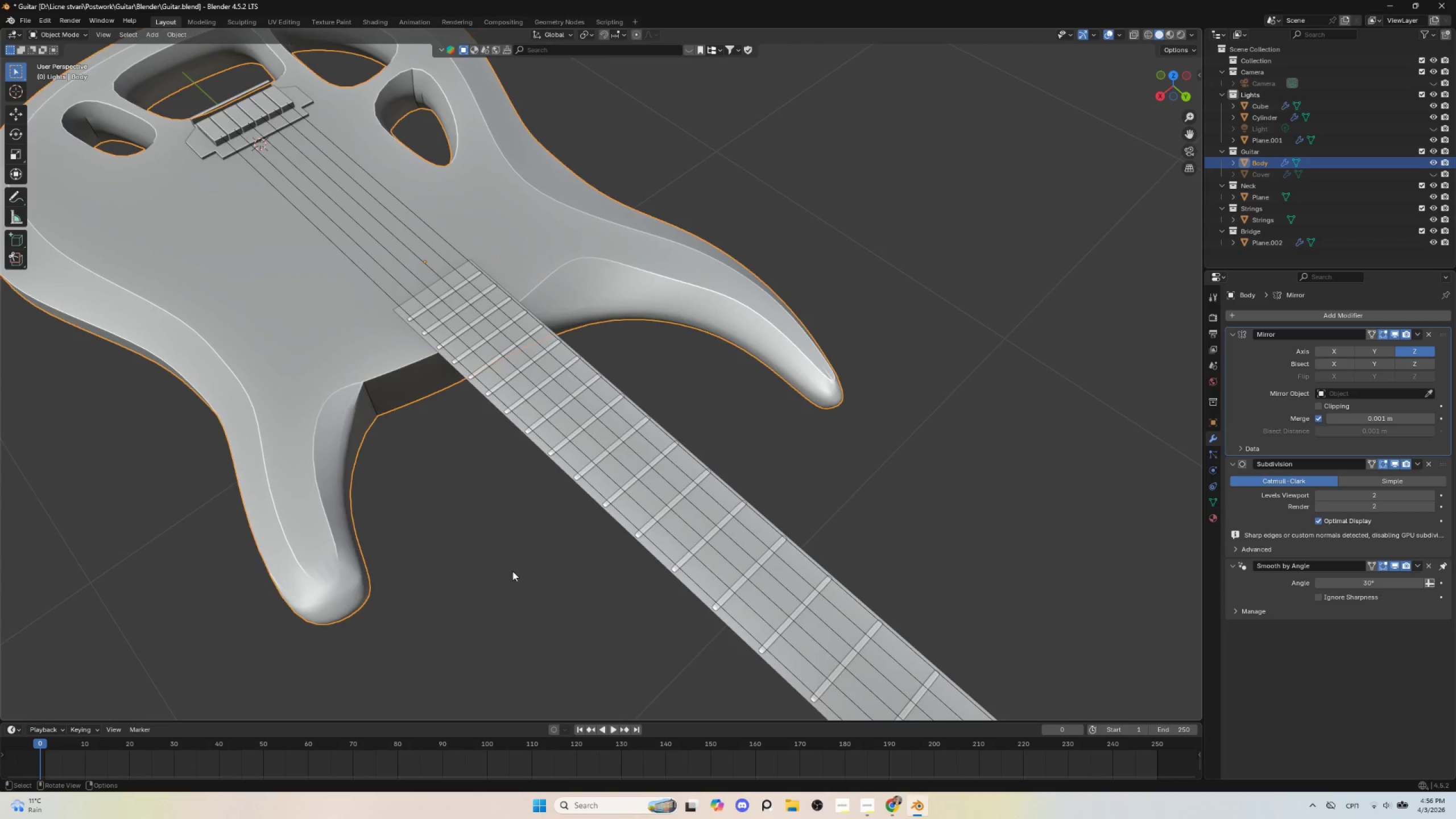 
scroll: coordinate [512, 573], scroll_direction: down, amount: 4.0
 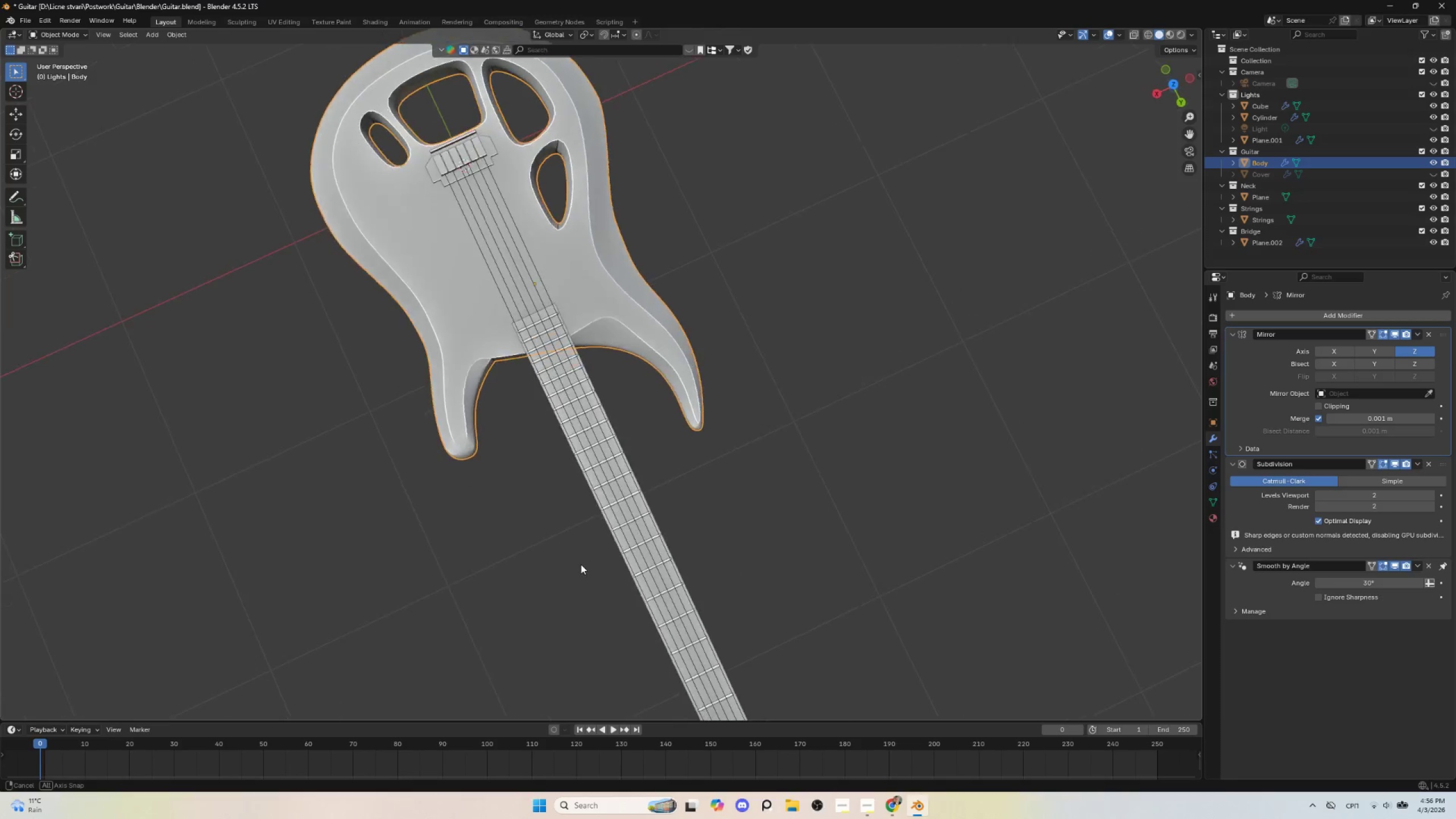 
hold_key(key=AltLeft, duration=0.84)
 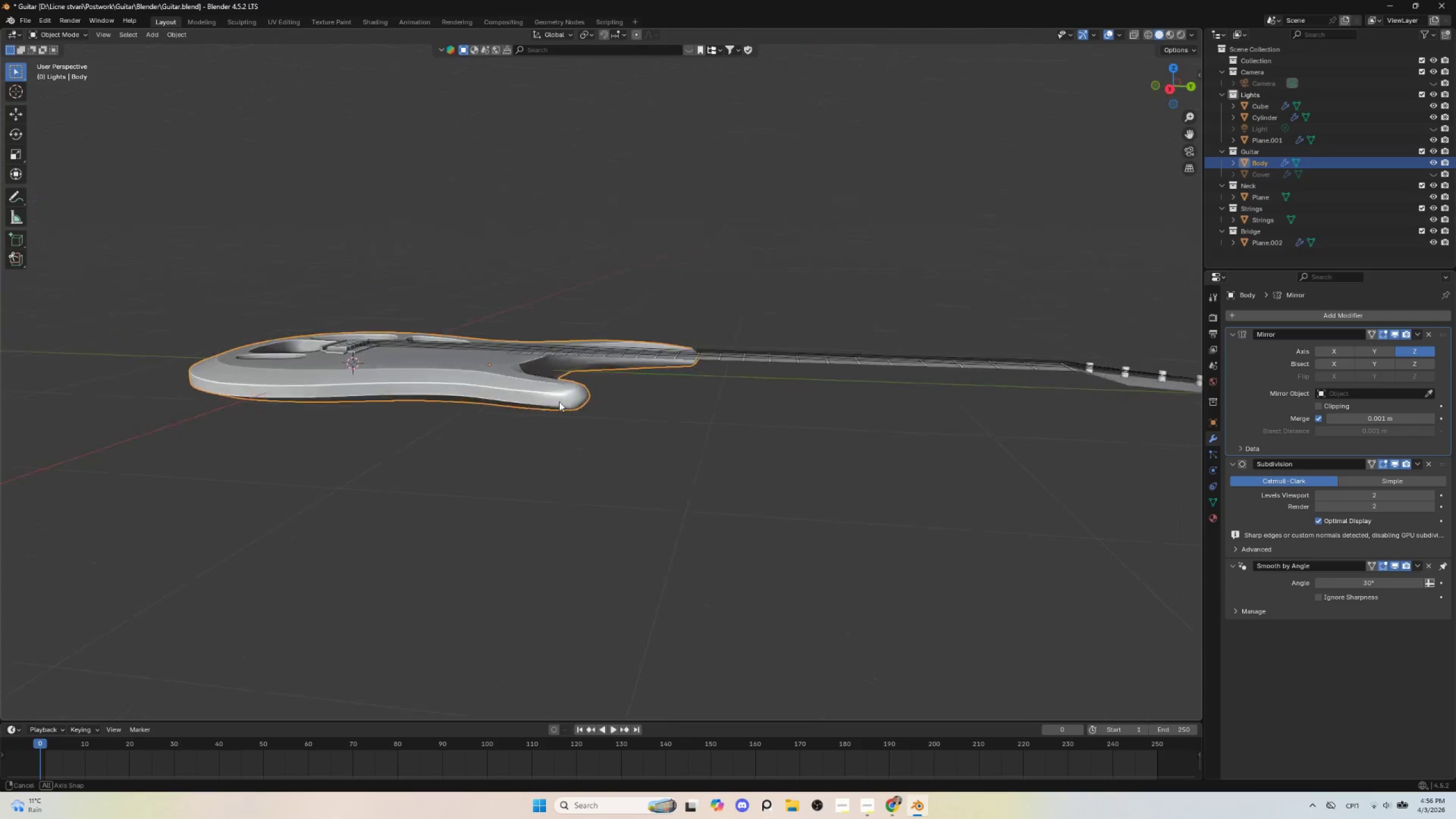 
hold_key(key=ShiftLeft, duration=0.41)
 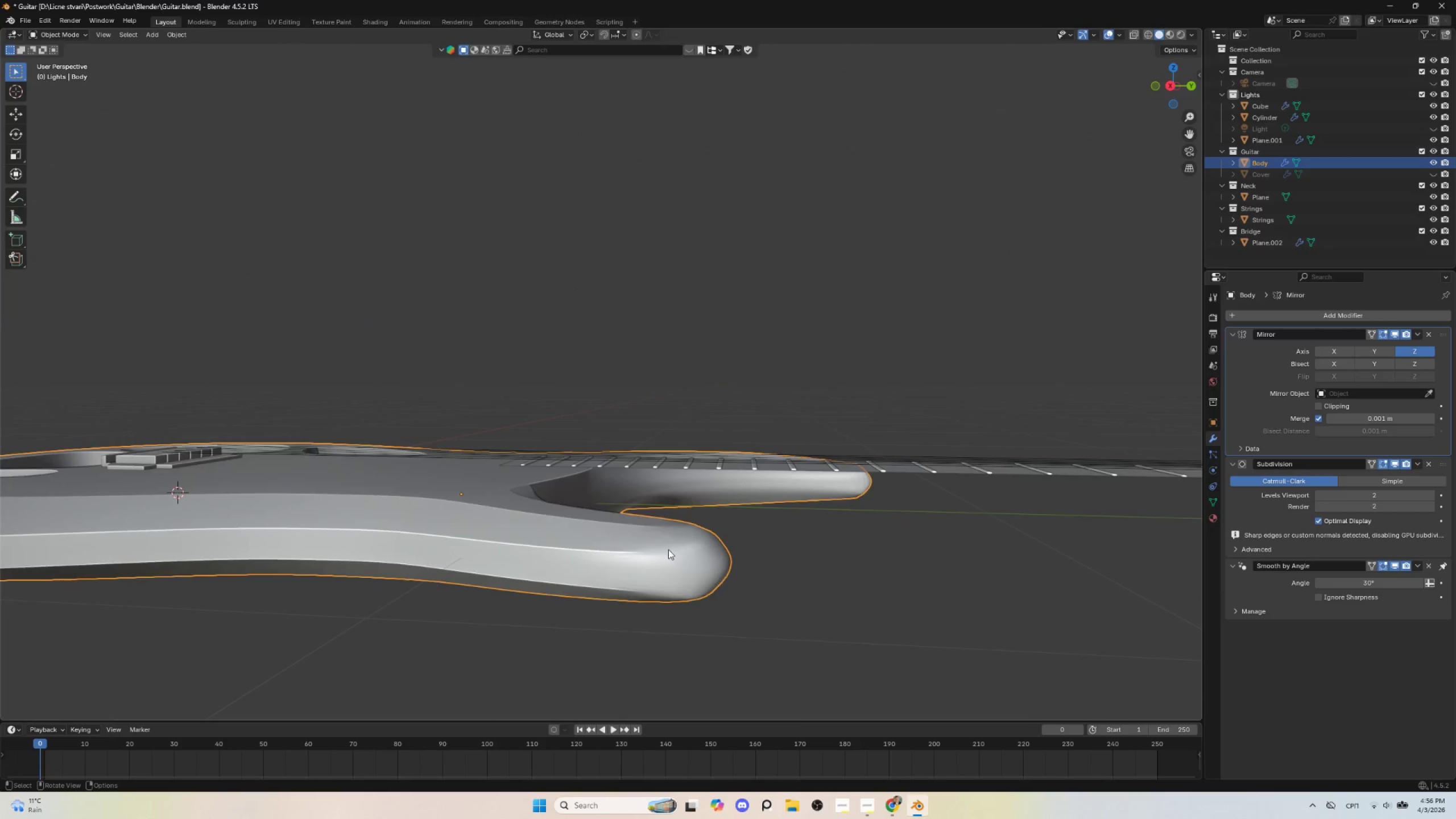 
scroll: coordinate [584, 427], scroll_direction: up, amount: 4.0
 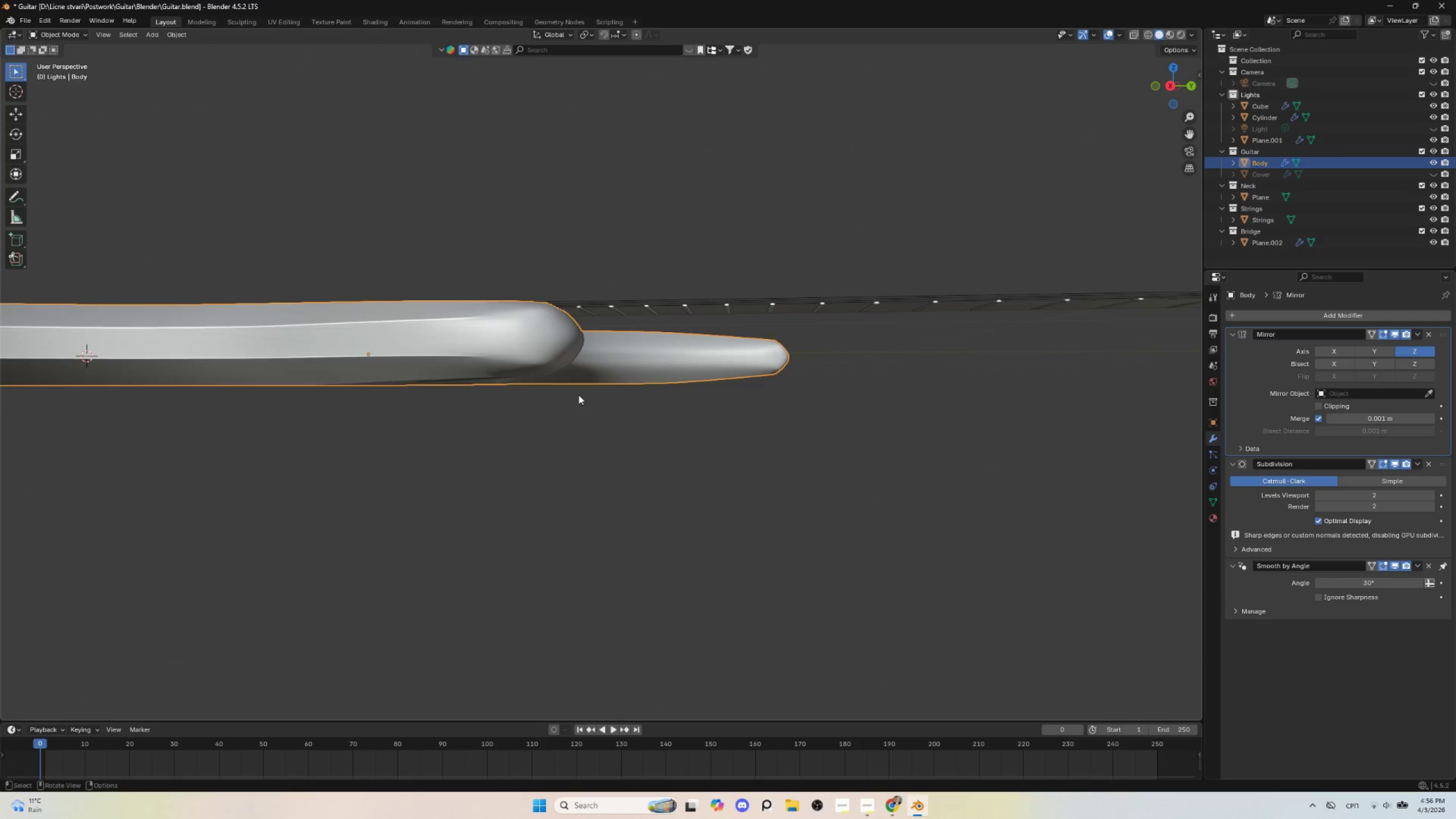 
key(Tab)
 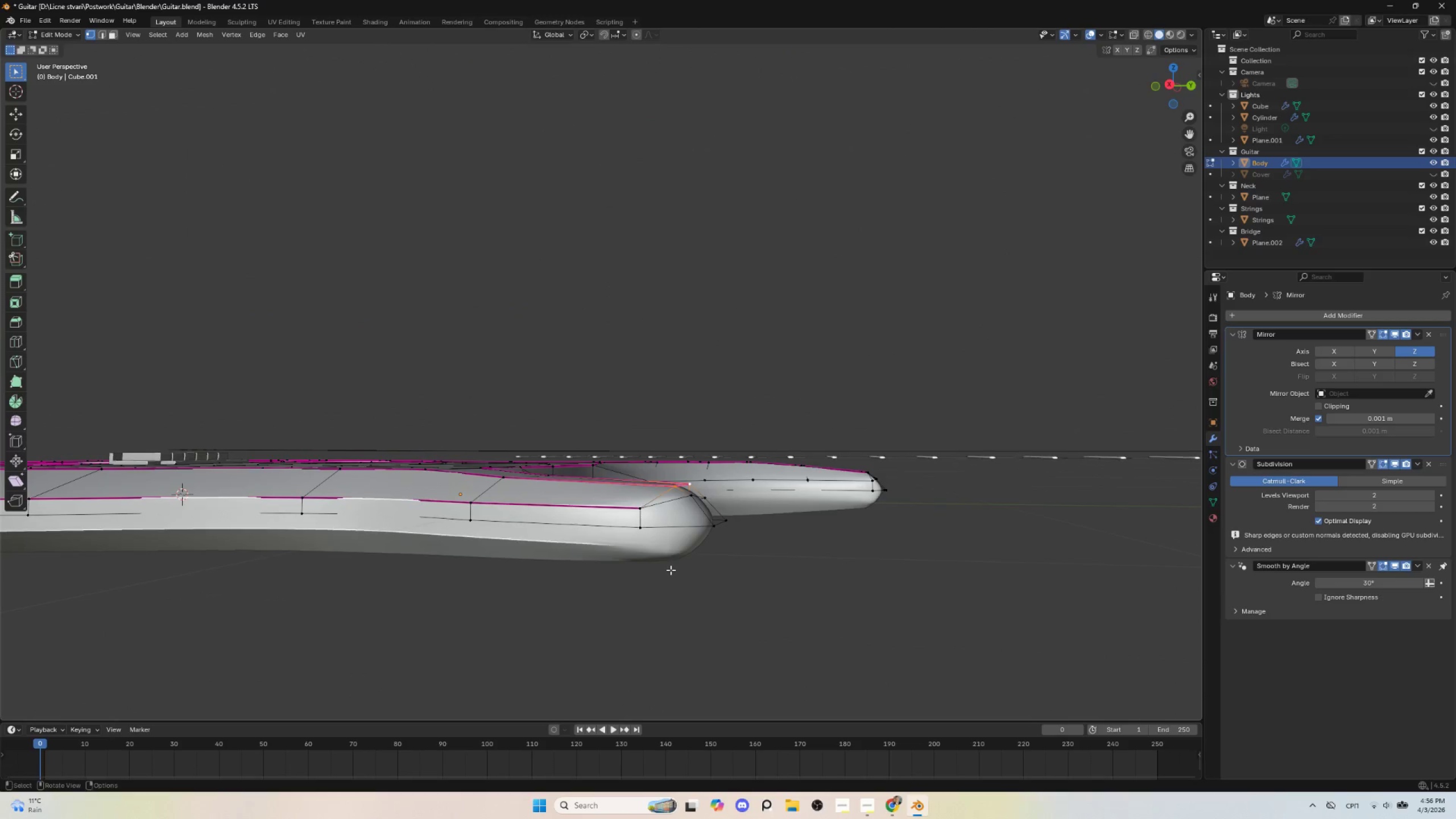 
scroll: coordinate [671, 563], scroll_direction: up, amount: 1.0
 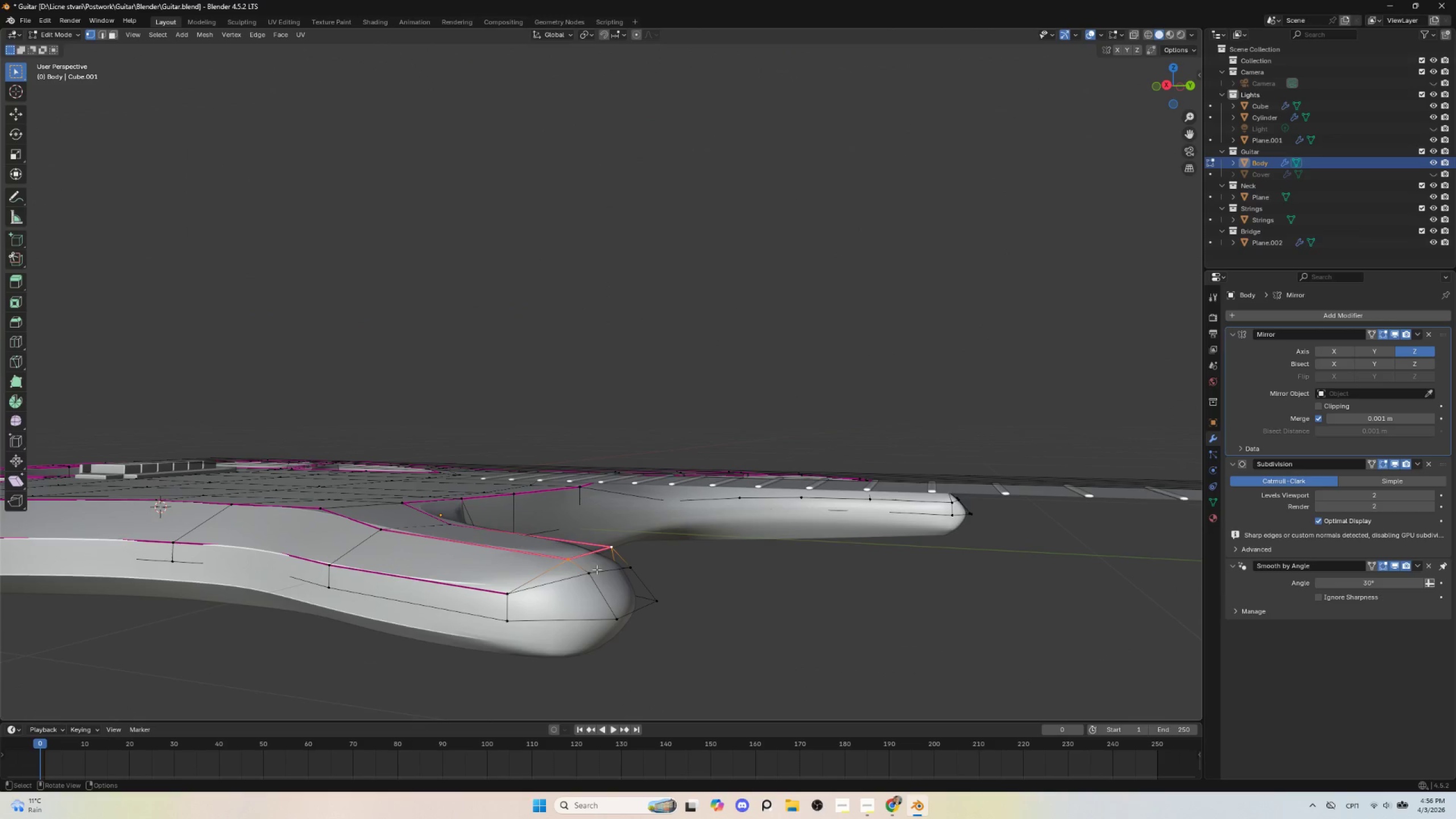 
hold_key(key=ShiftLeft, duration=0.58)
 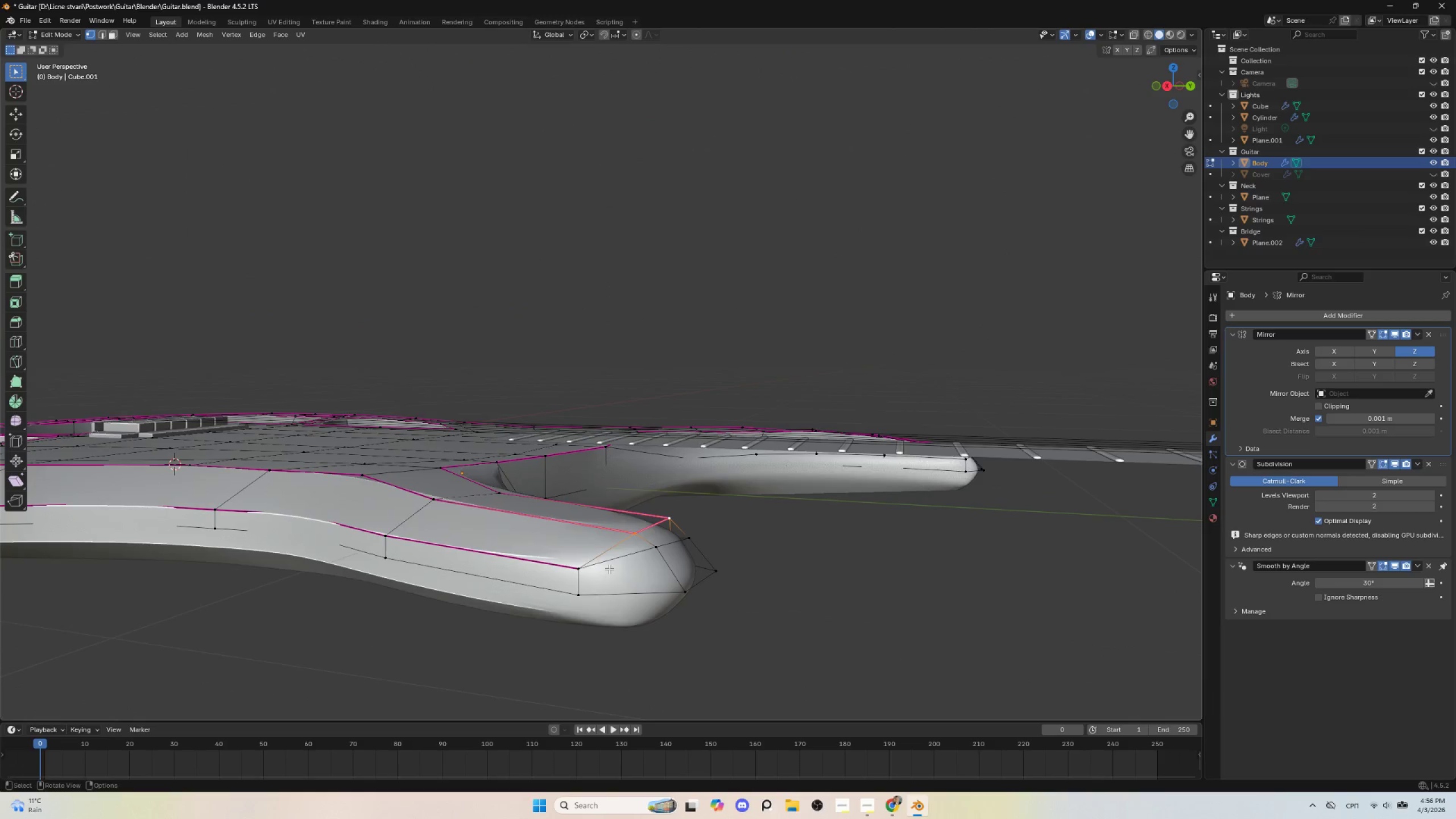 
hold_key(key=ShiftLeft, duration=4.81)
 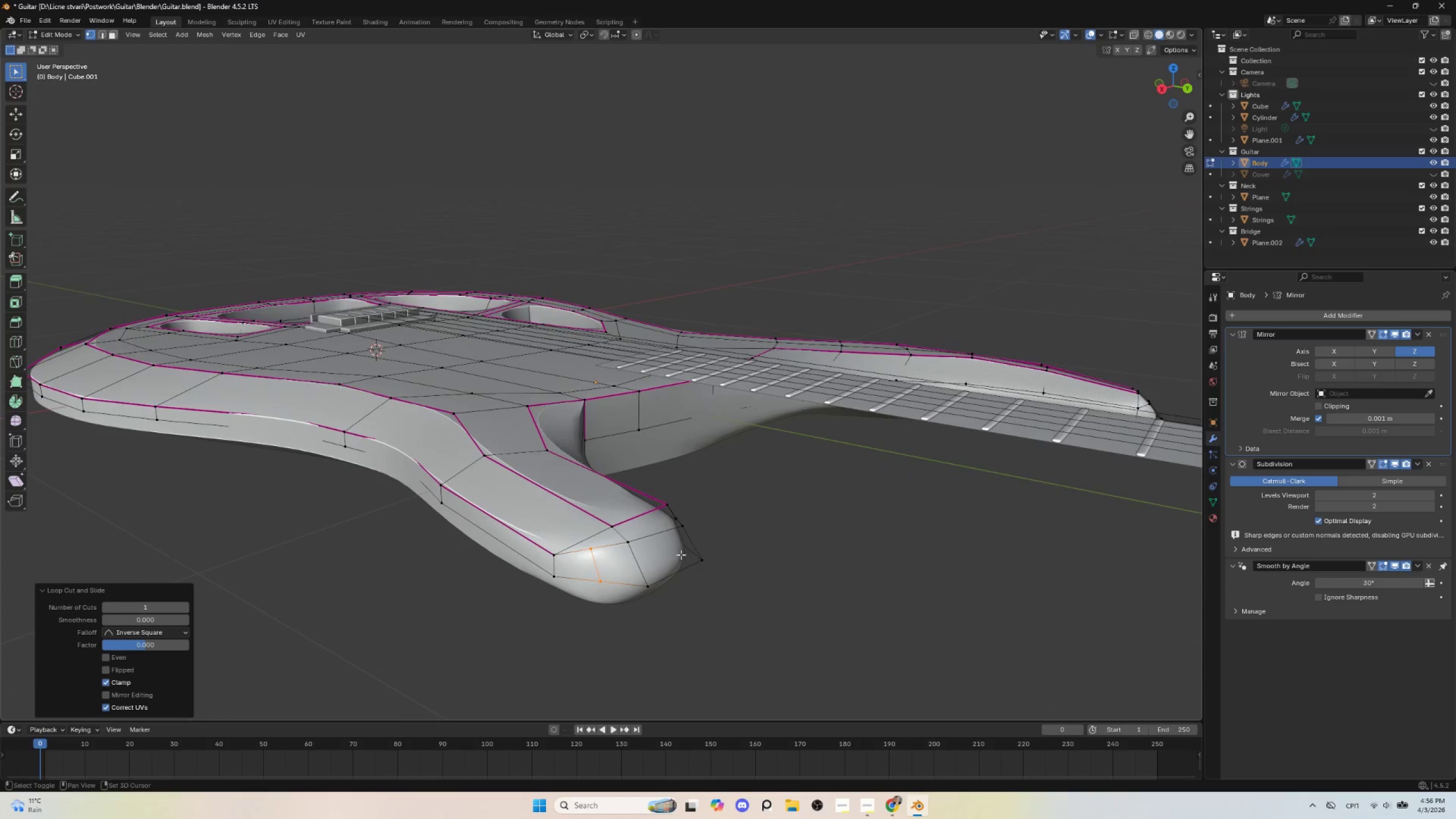 
key(Control+R)
 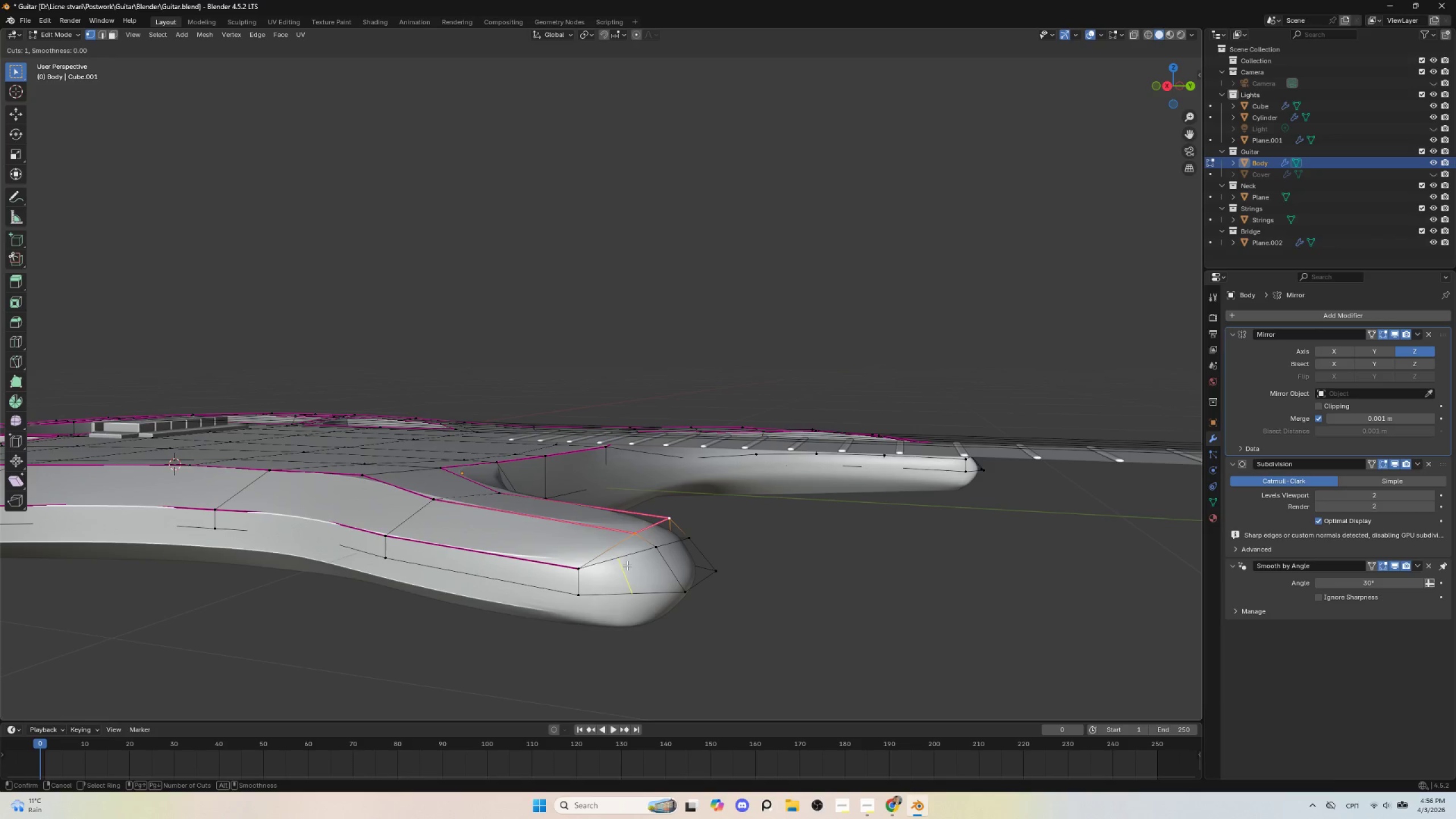 
left_click([627, 565])
 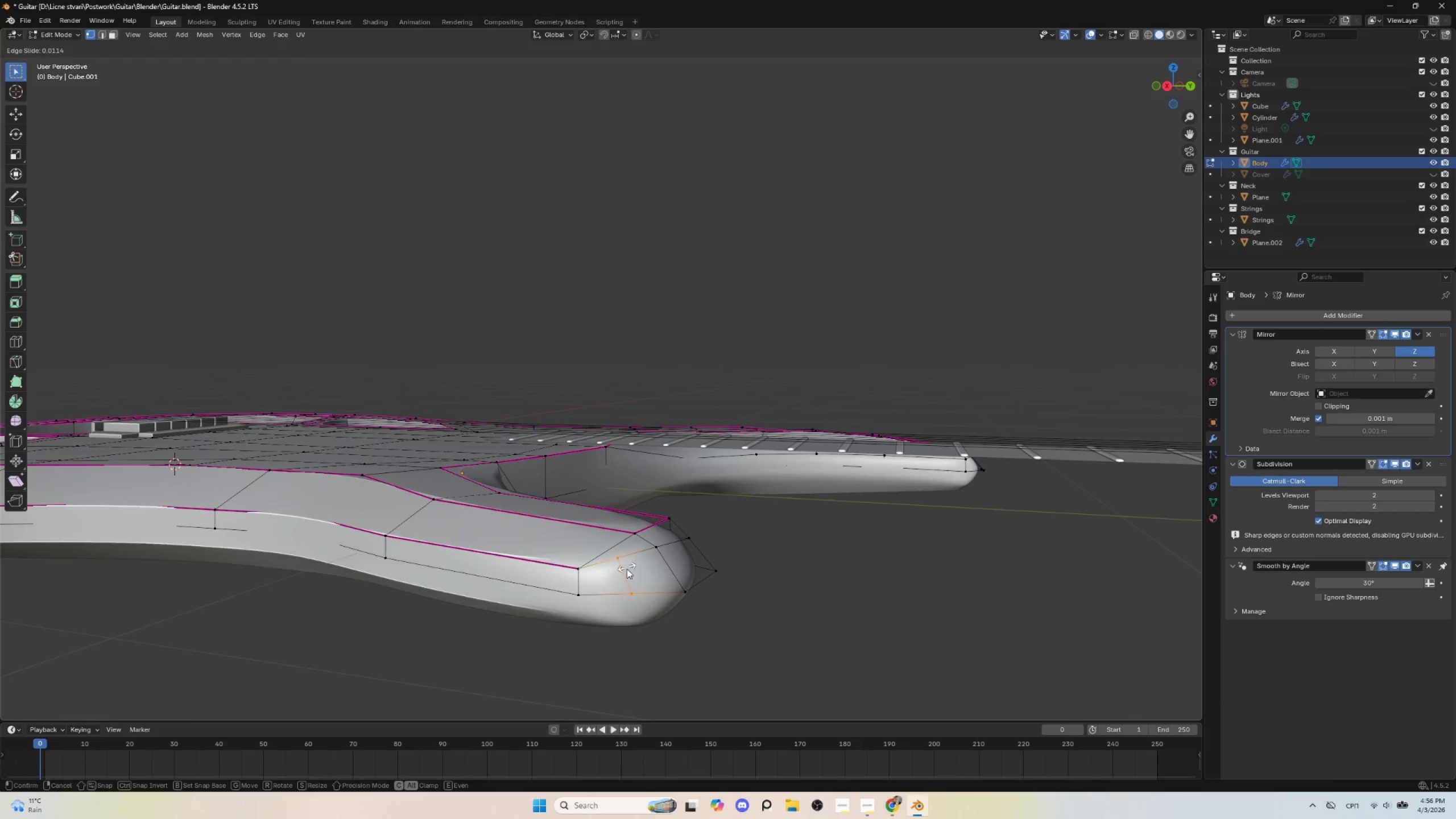 
key(Escape)
 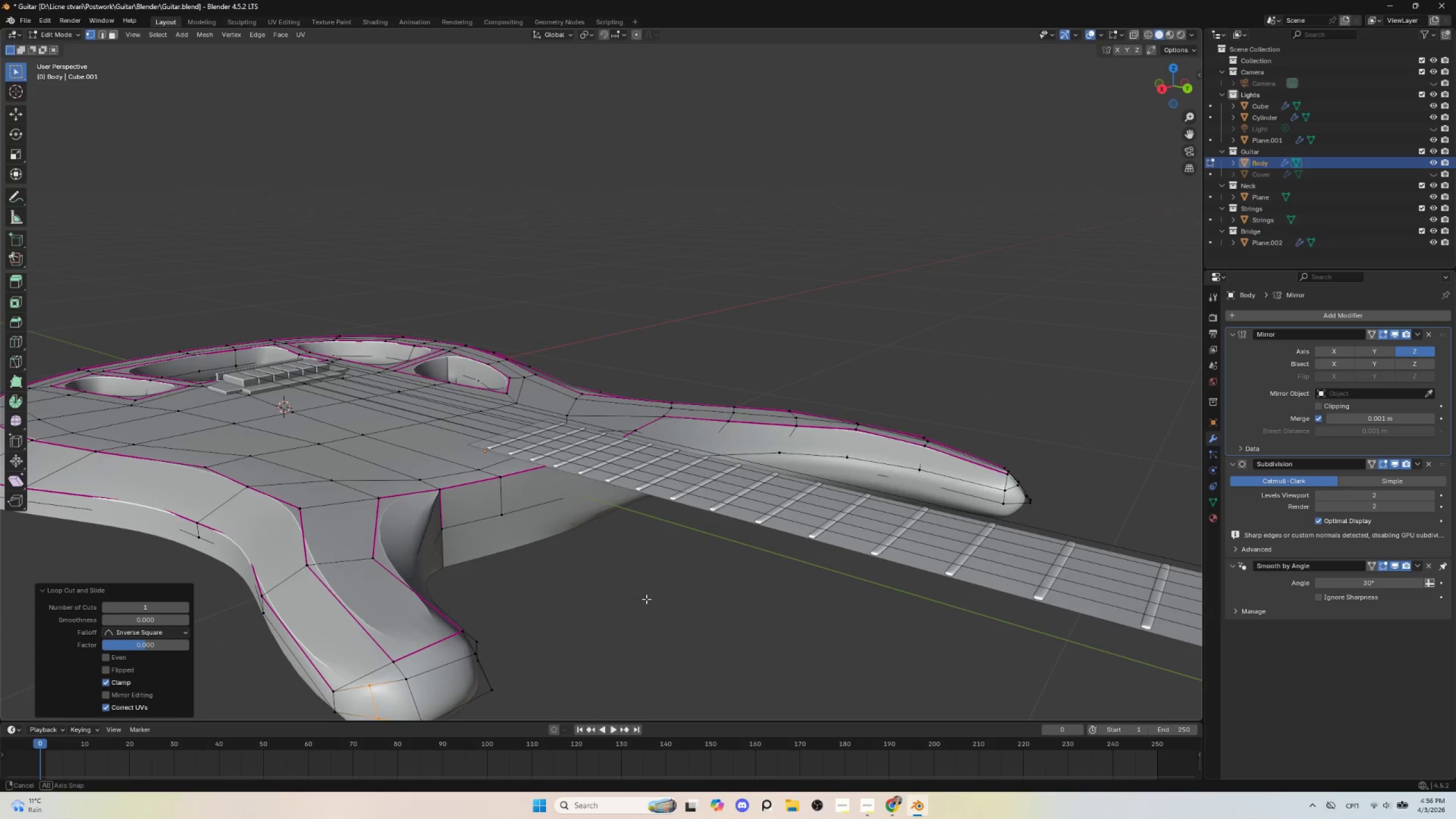 
hold_key(key=ShiftLeft, duration=0.52)
 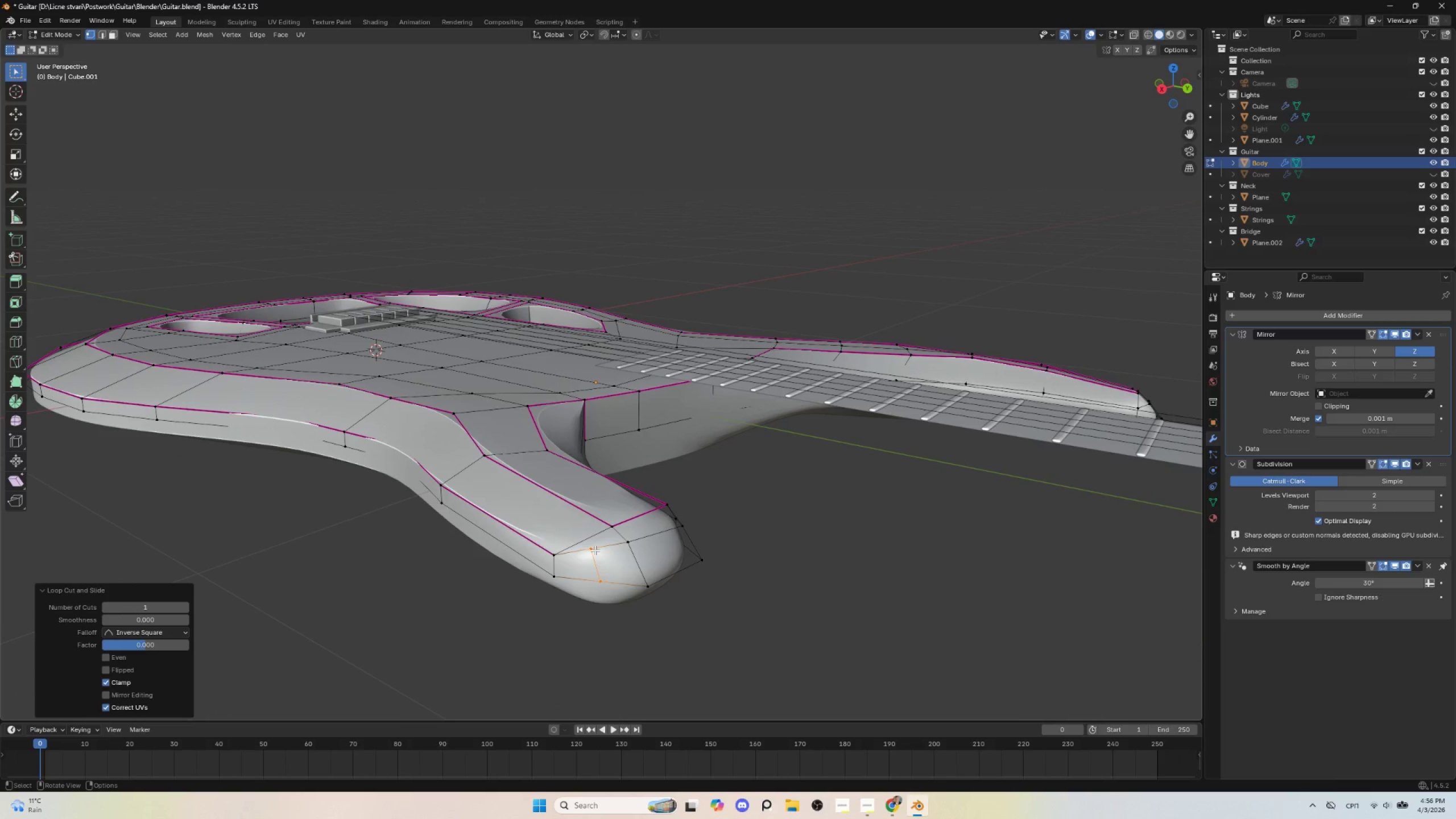 
hold_key(key=ShiftLeft, duration=5.33)
left_click([594, 550])
 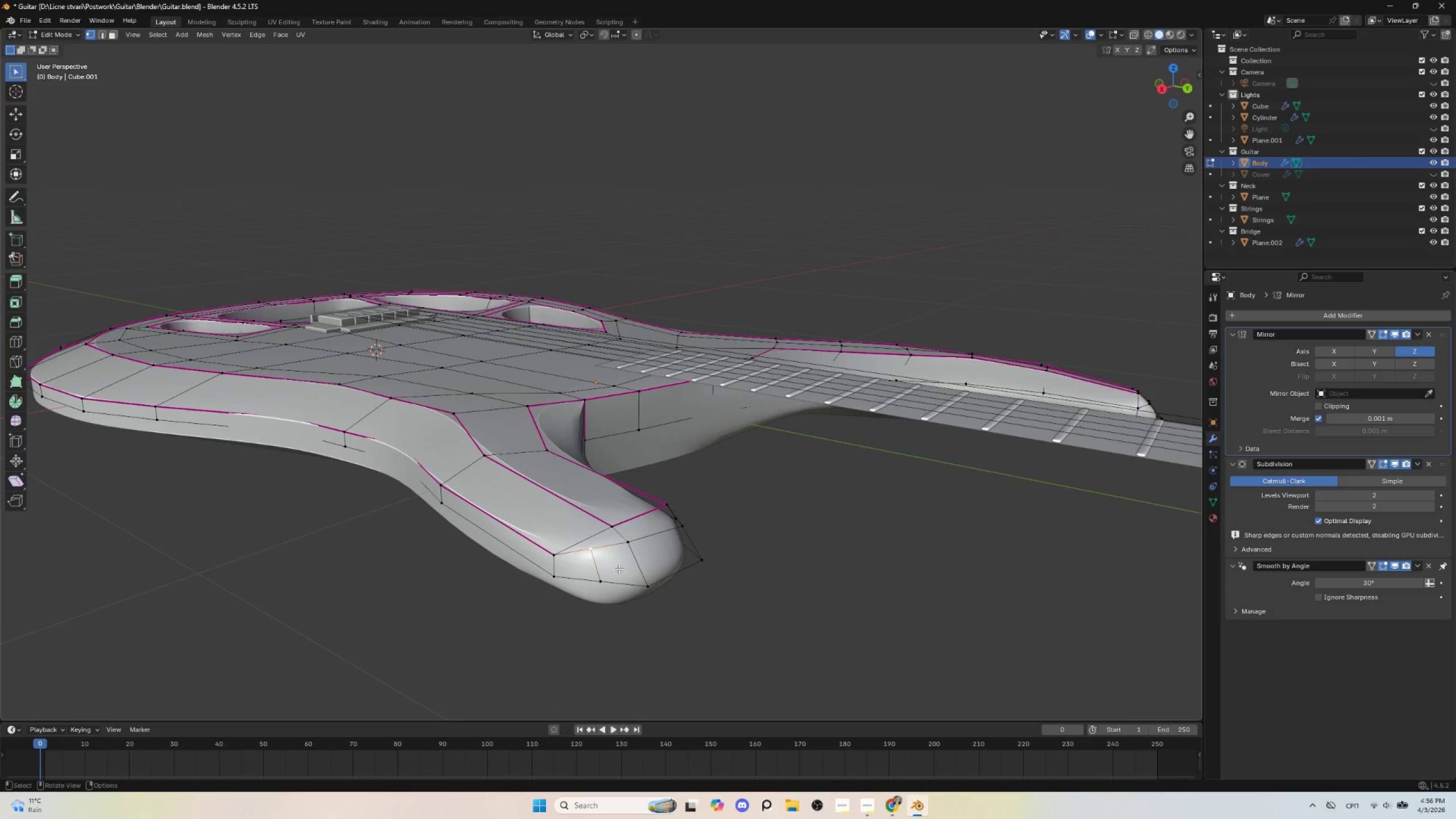 
type(gg)
 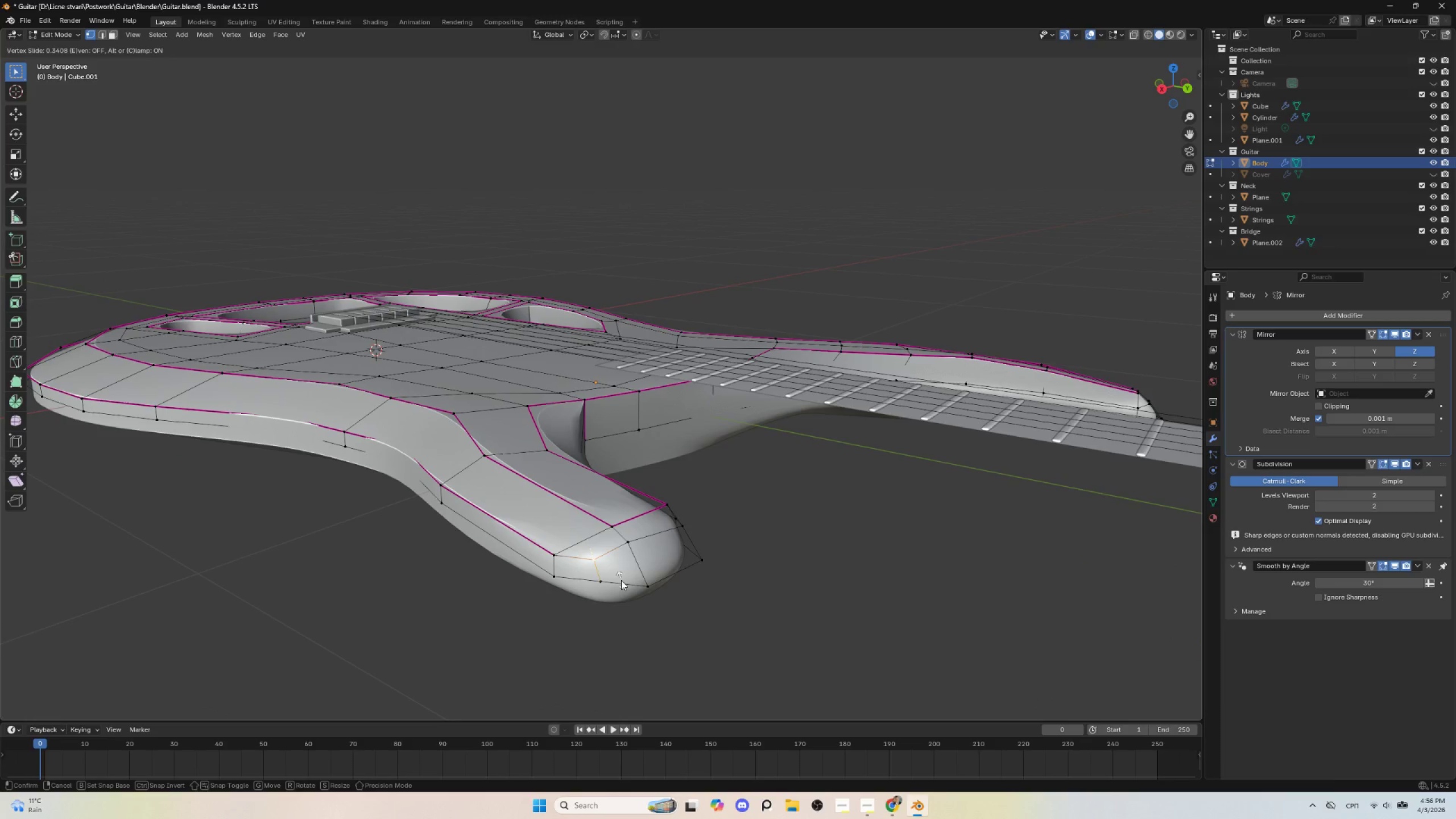 
left_click([621, 580])
 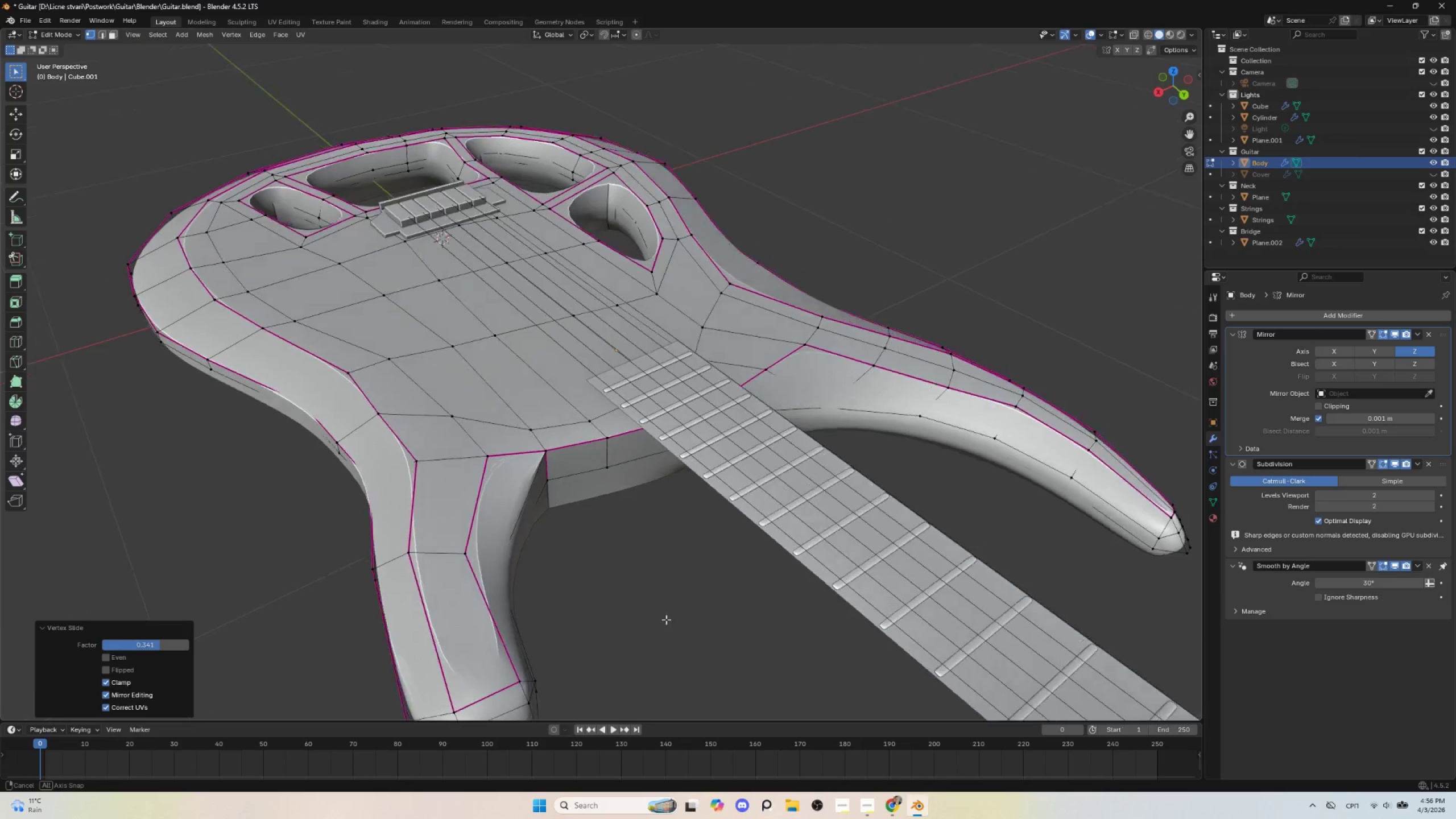 
hold_key(key=ShiftLeft, duration=0.59)
 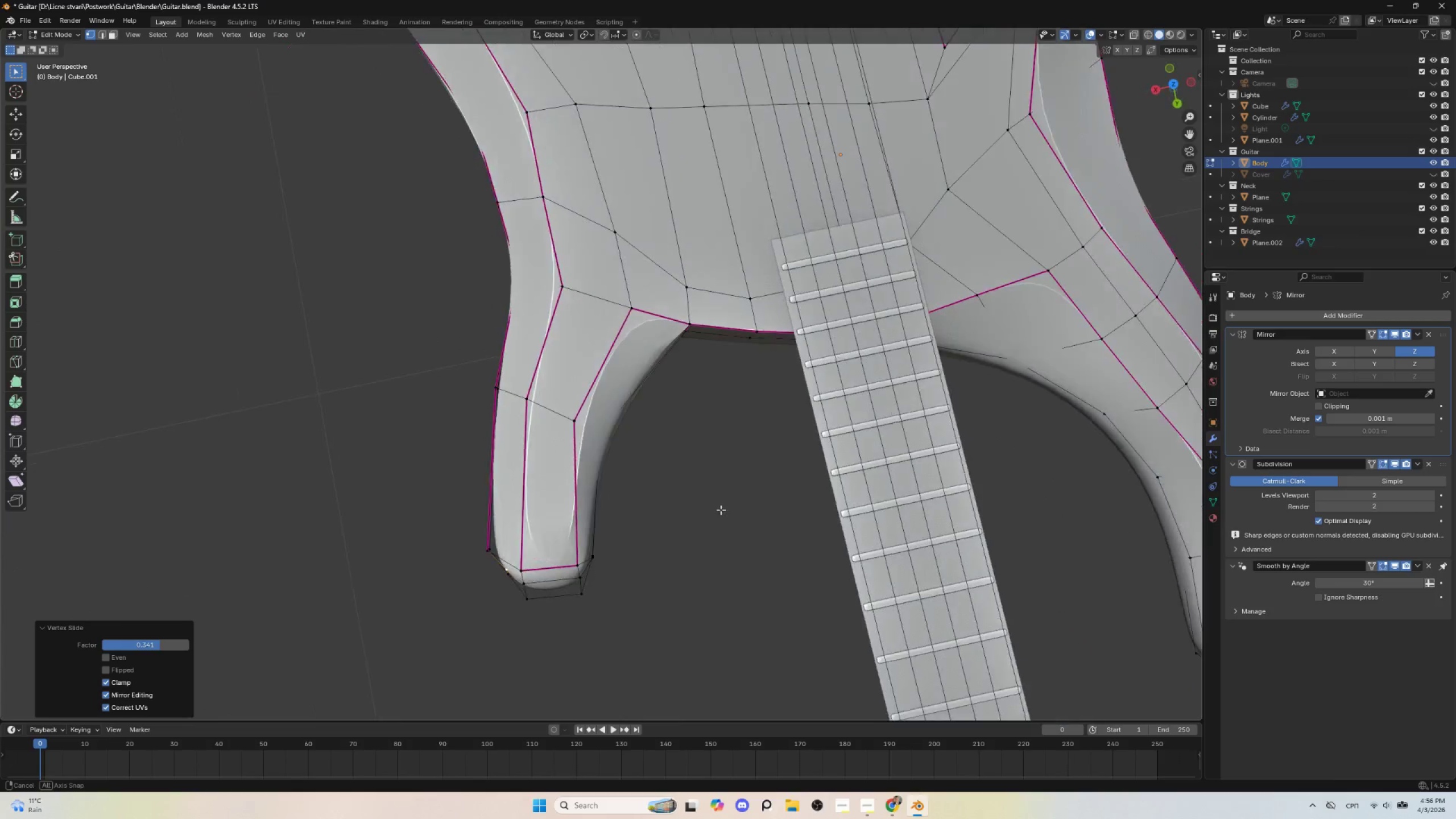 
hold_key(key=AltLeft, duration=0.38)
 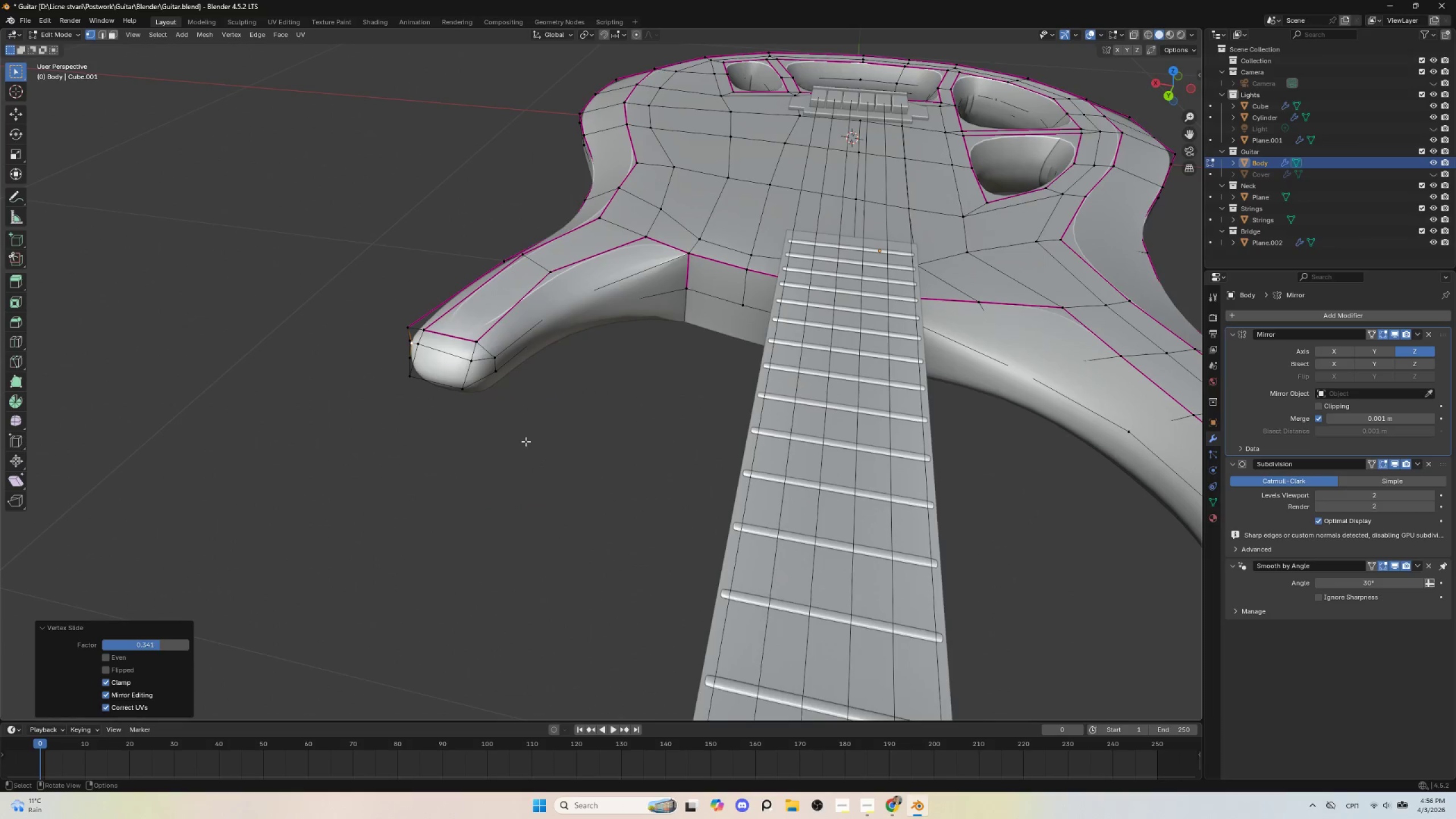 
key(Control+R)
 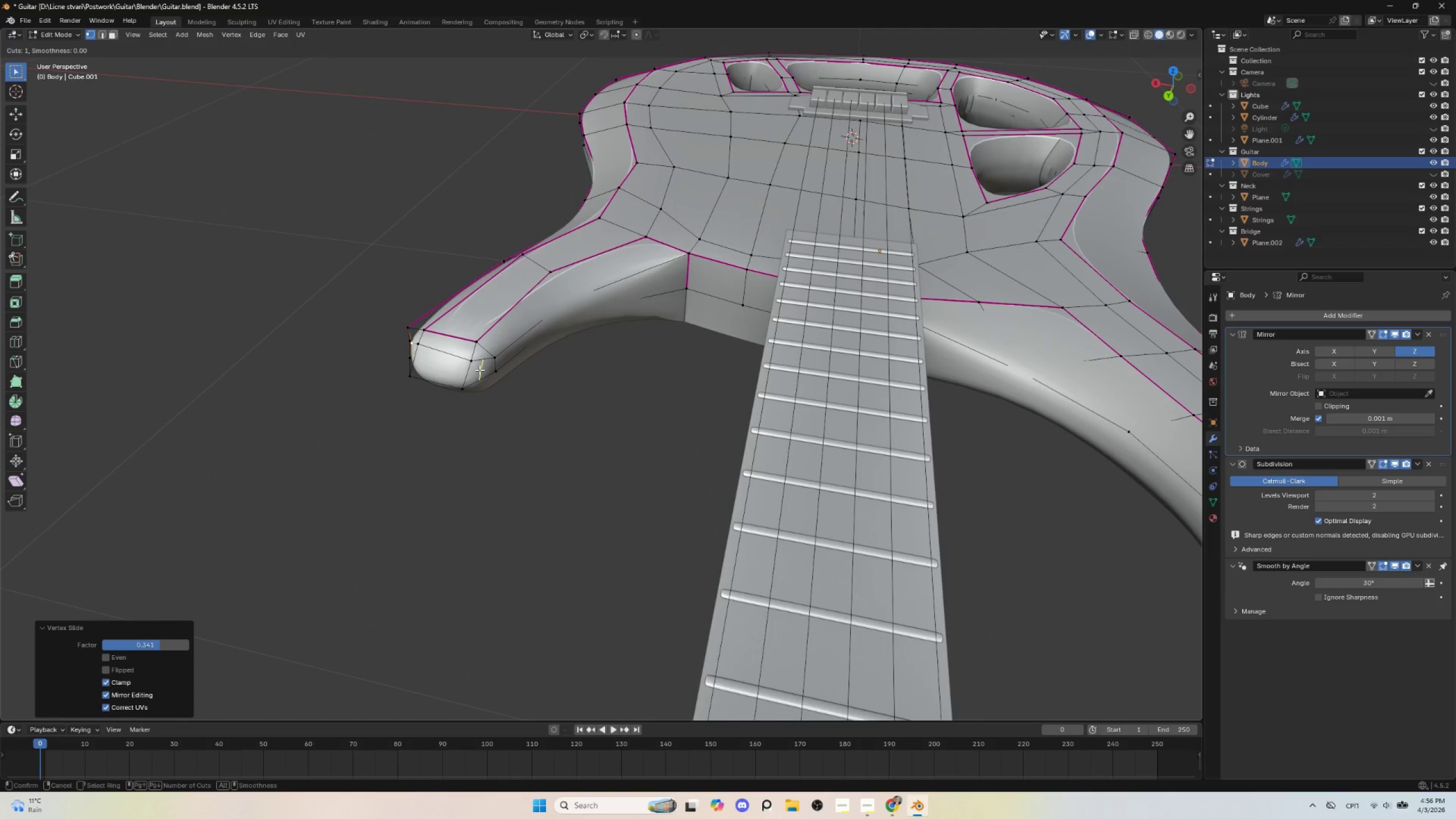 
left_click([479, 370])
 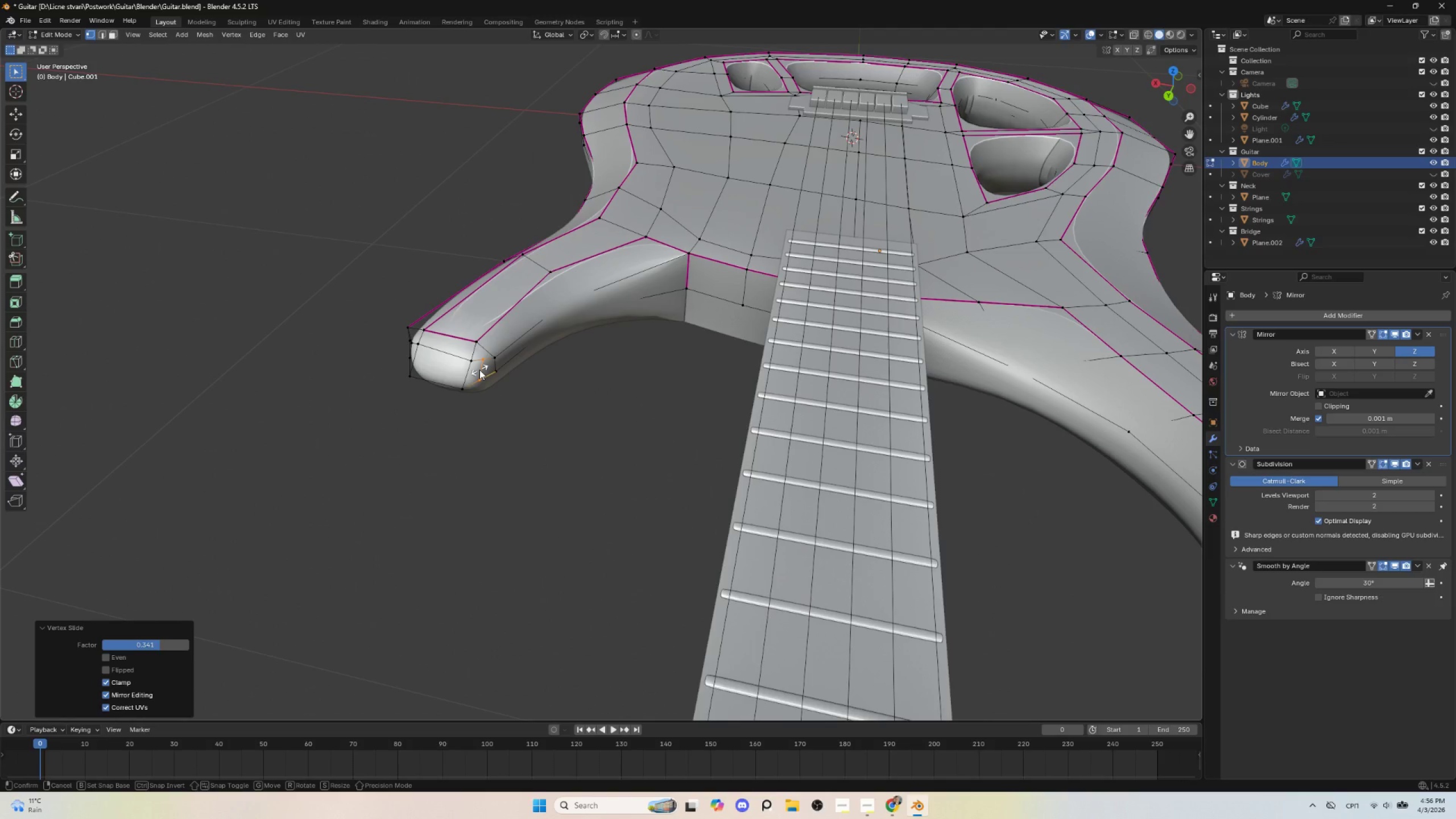 
key(Escape)
 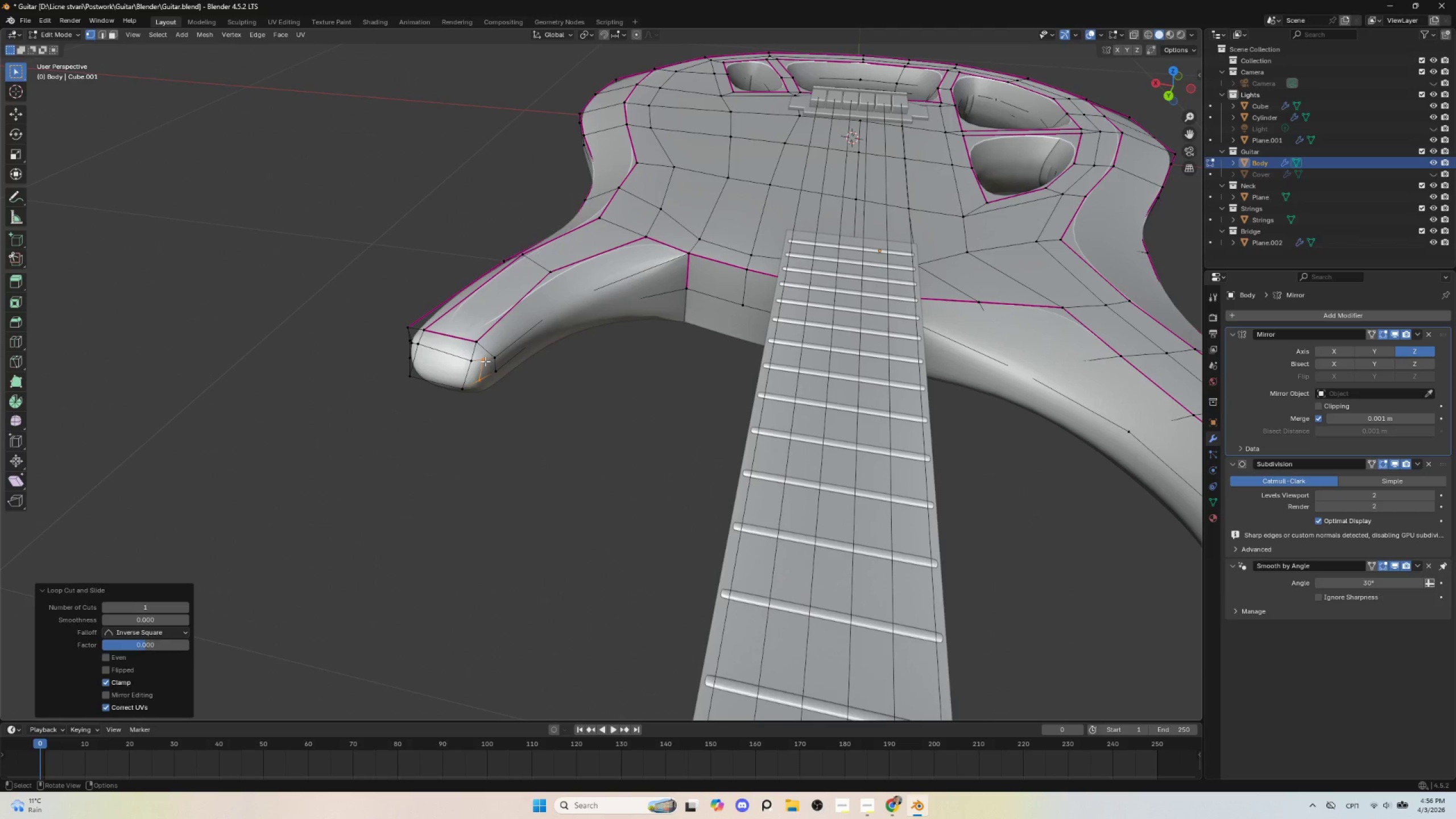 
left_click([485, 361])
 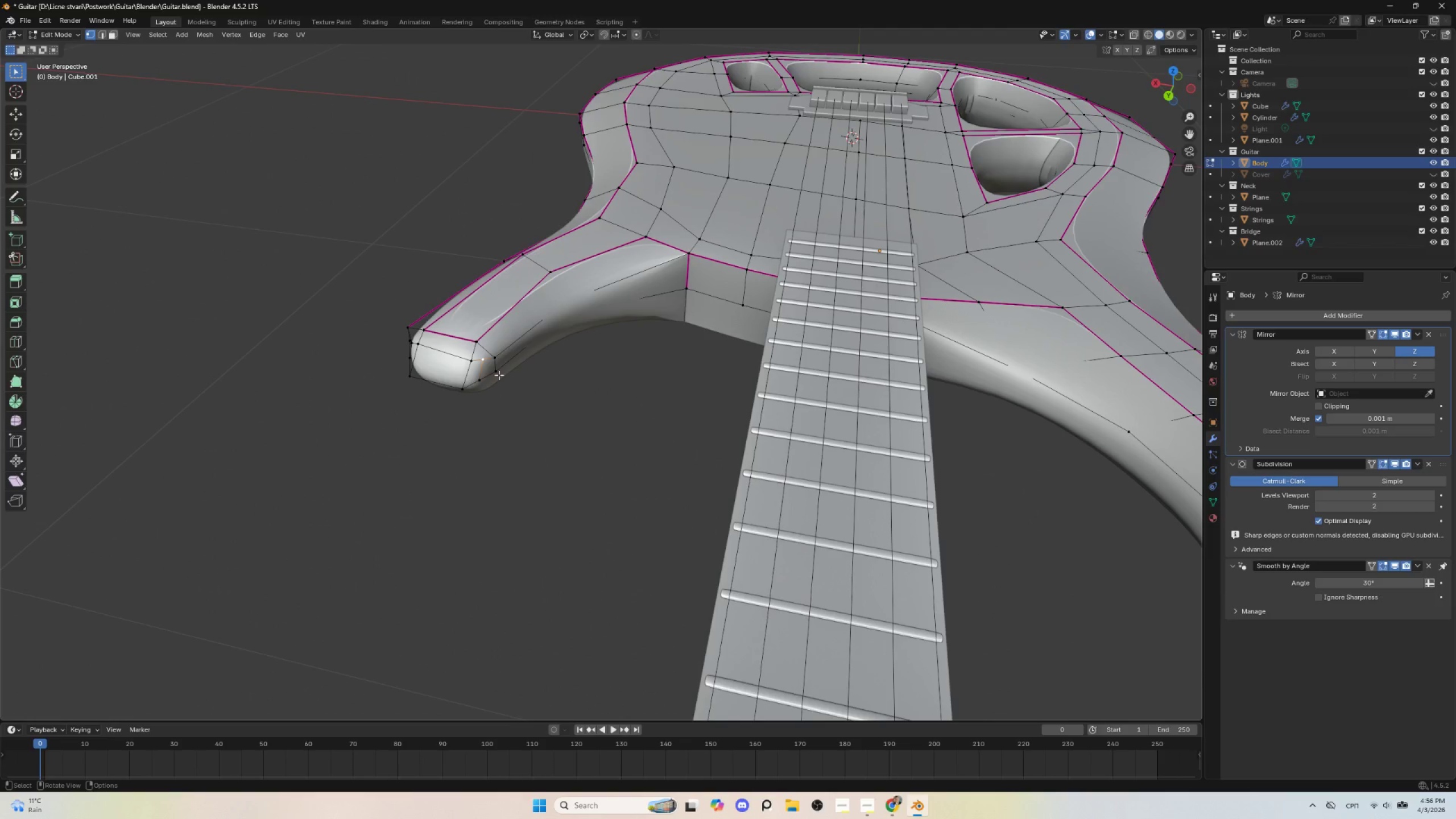 
type(gg)
 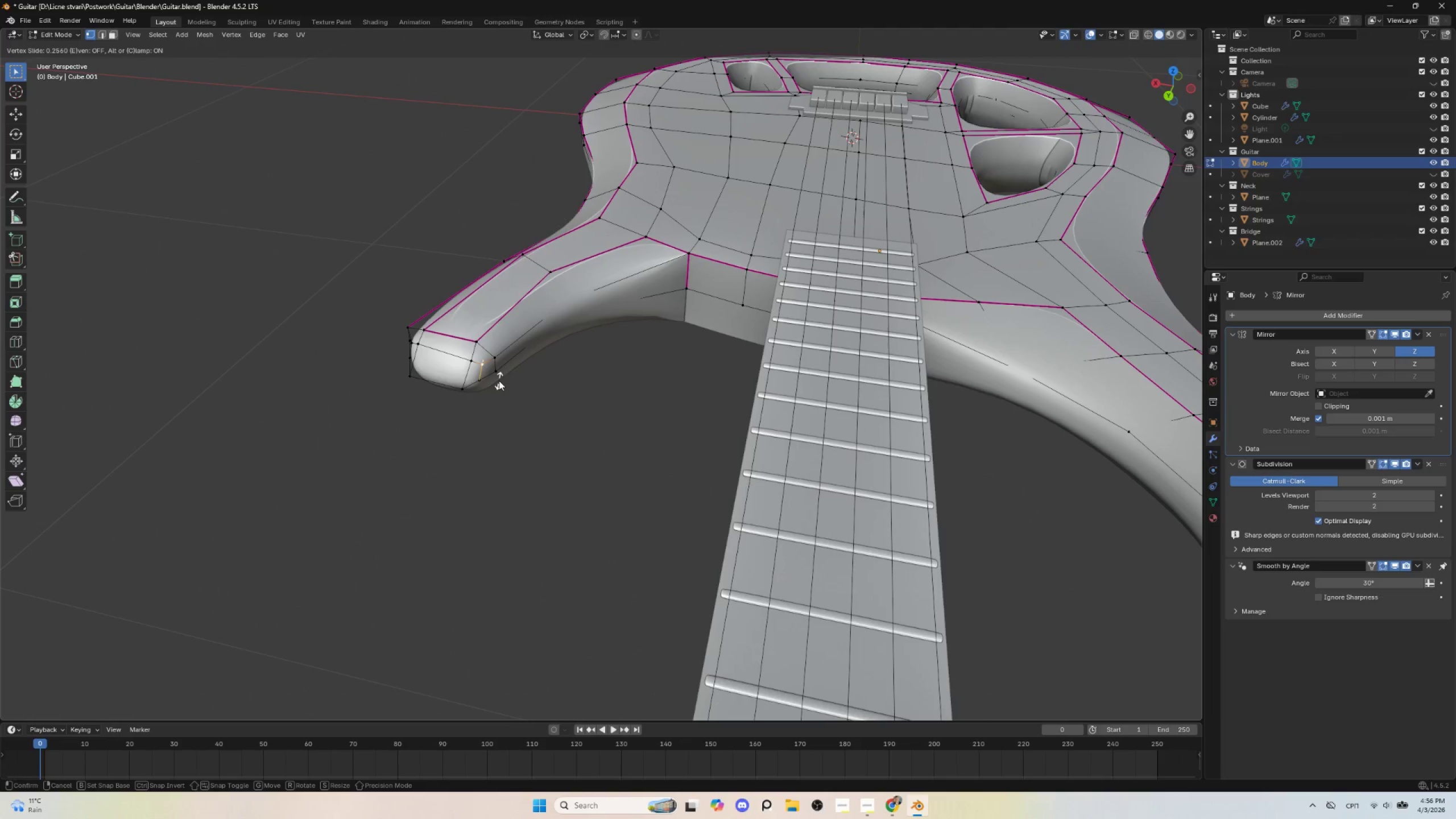 
left_click([499, 380])
 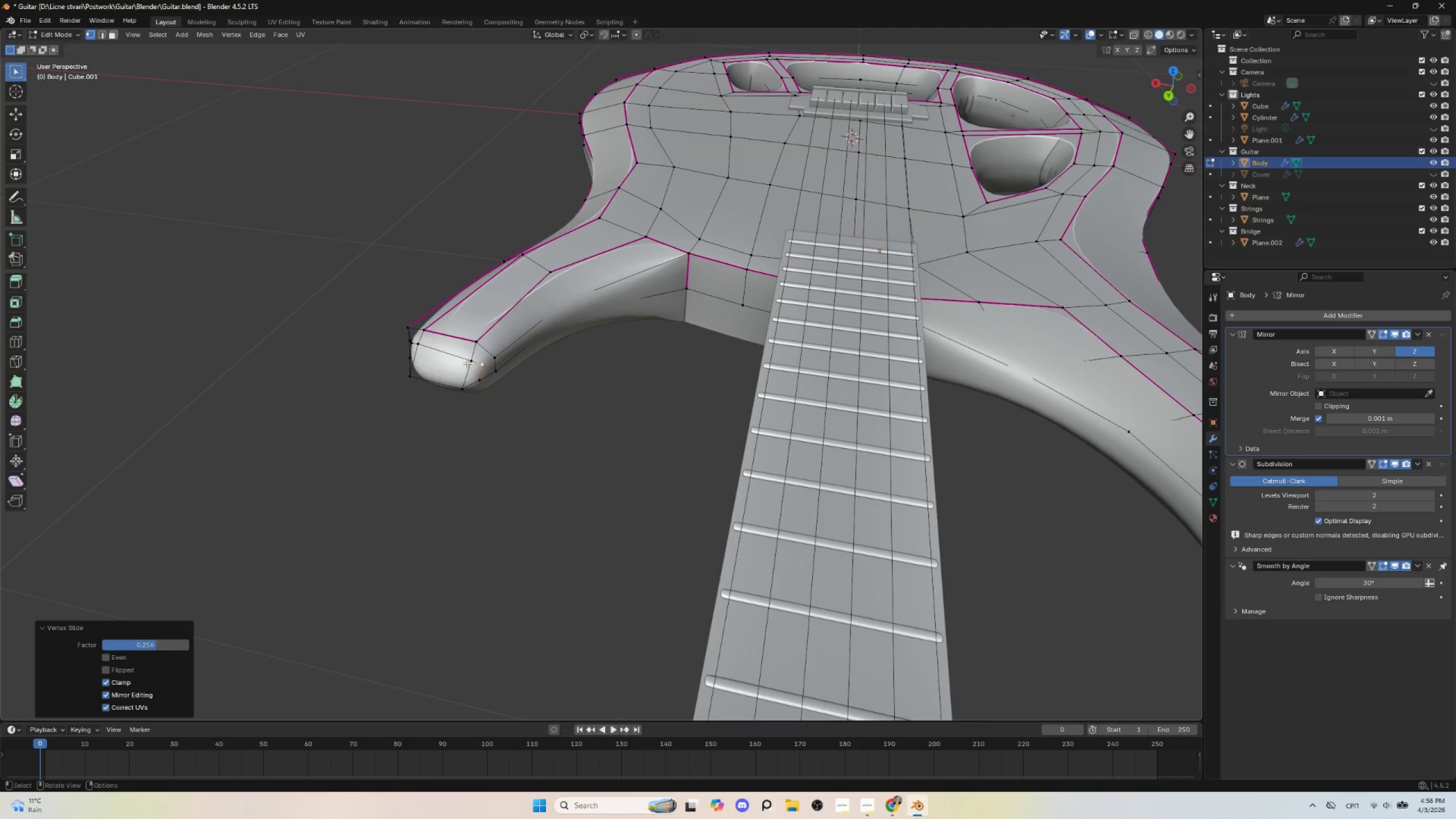 
left_click([467, 363])
 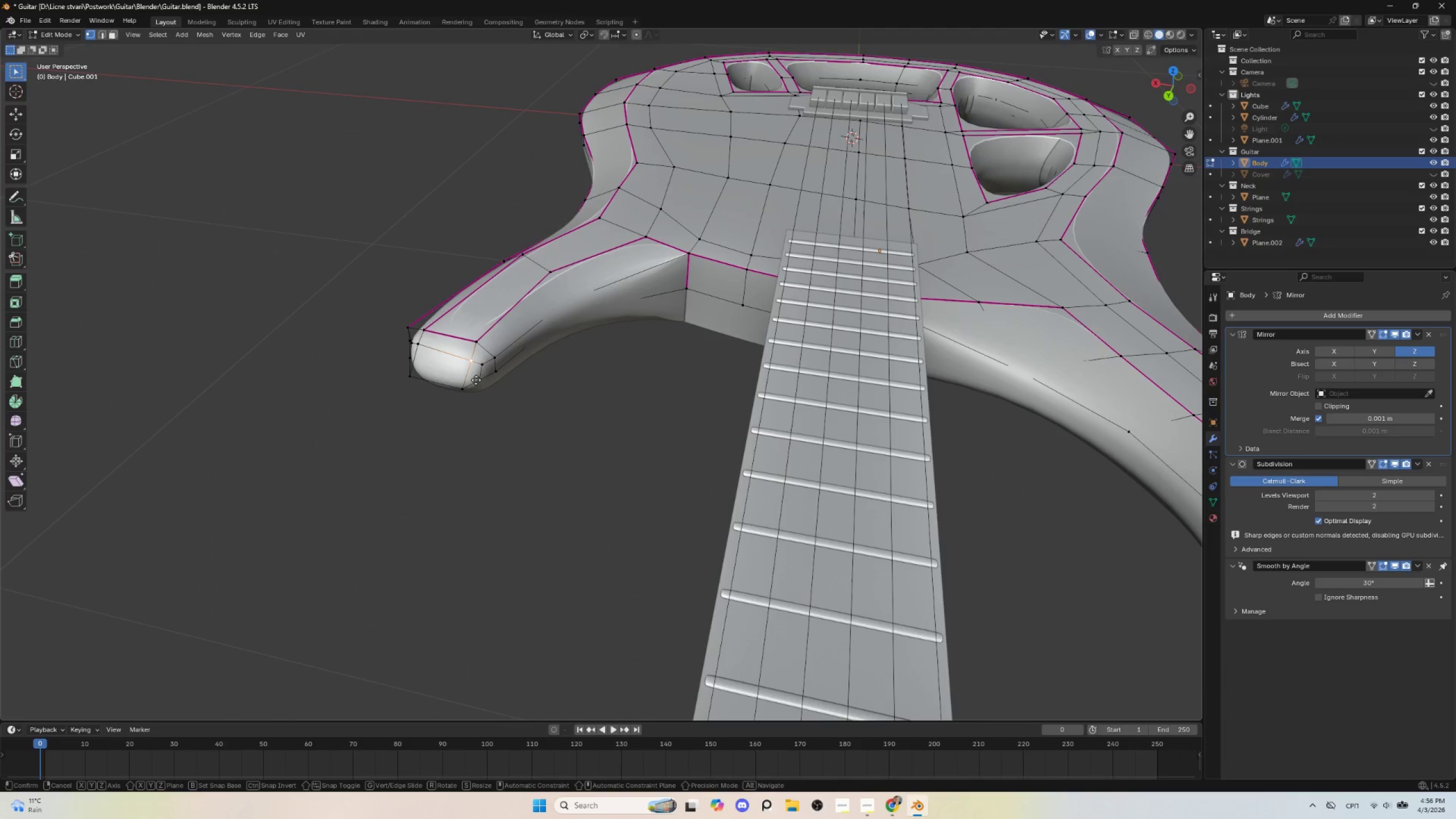 
type(gg)
 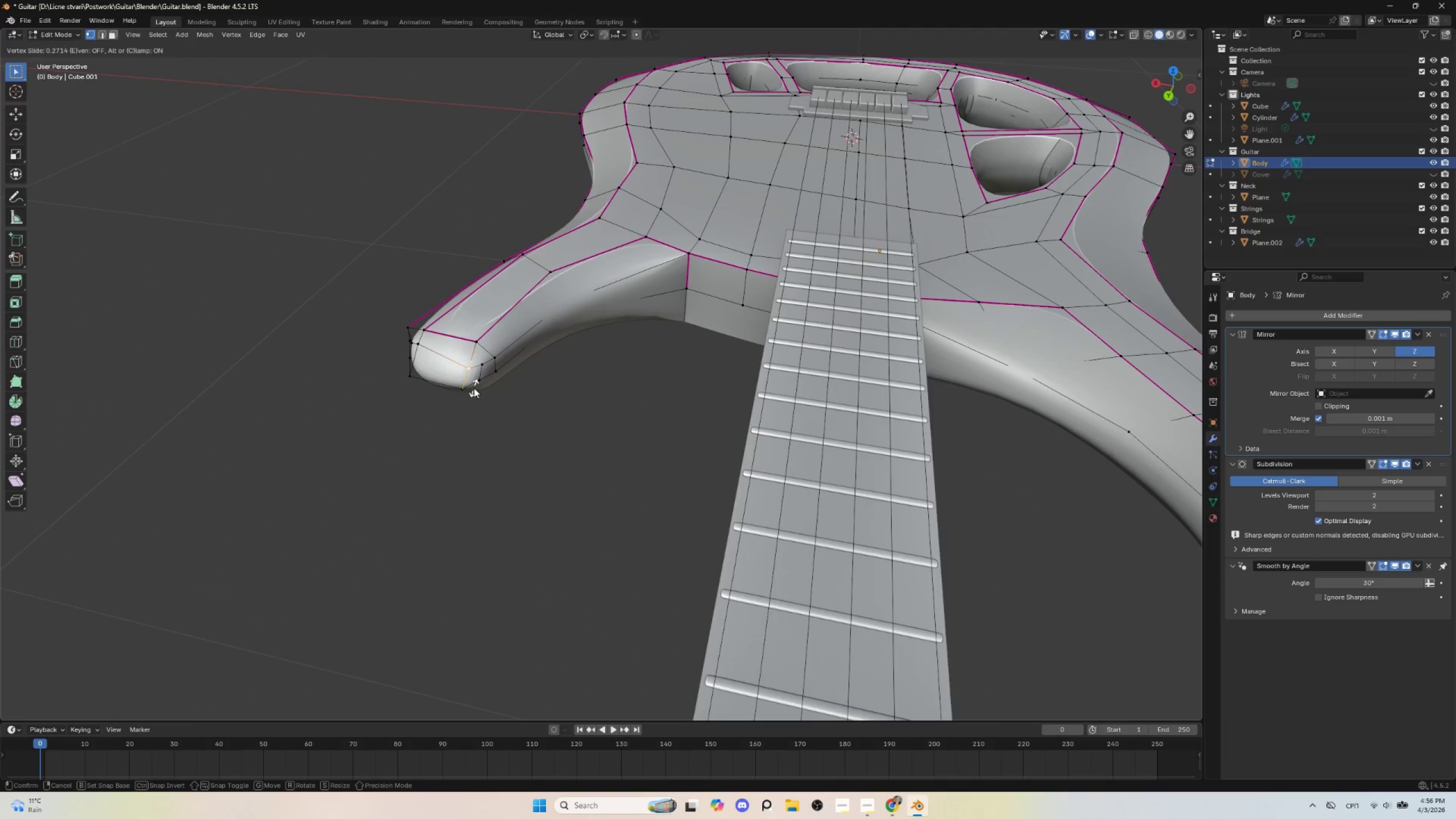 
left_click([474, 388])
 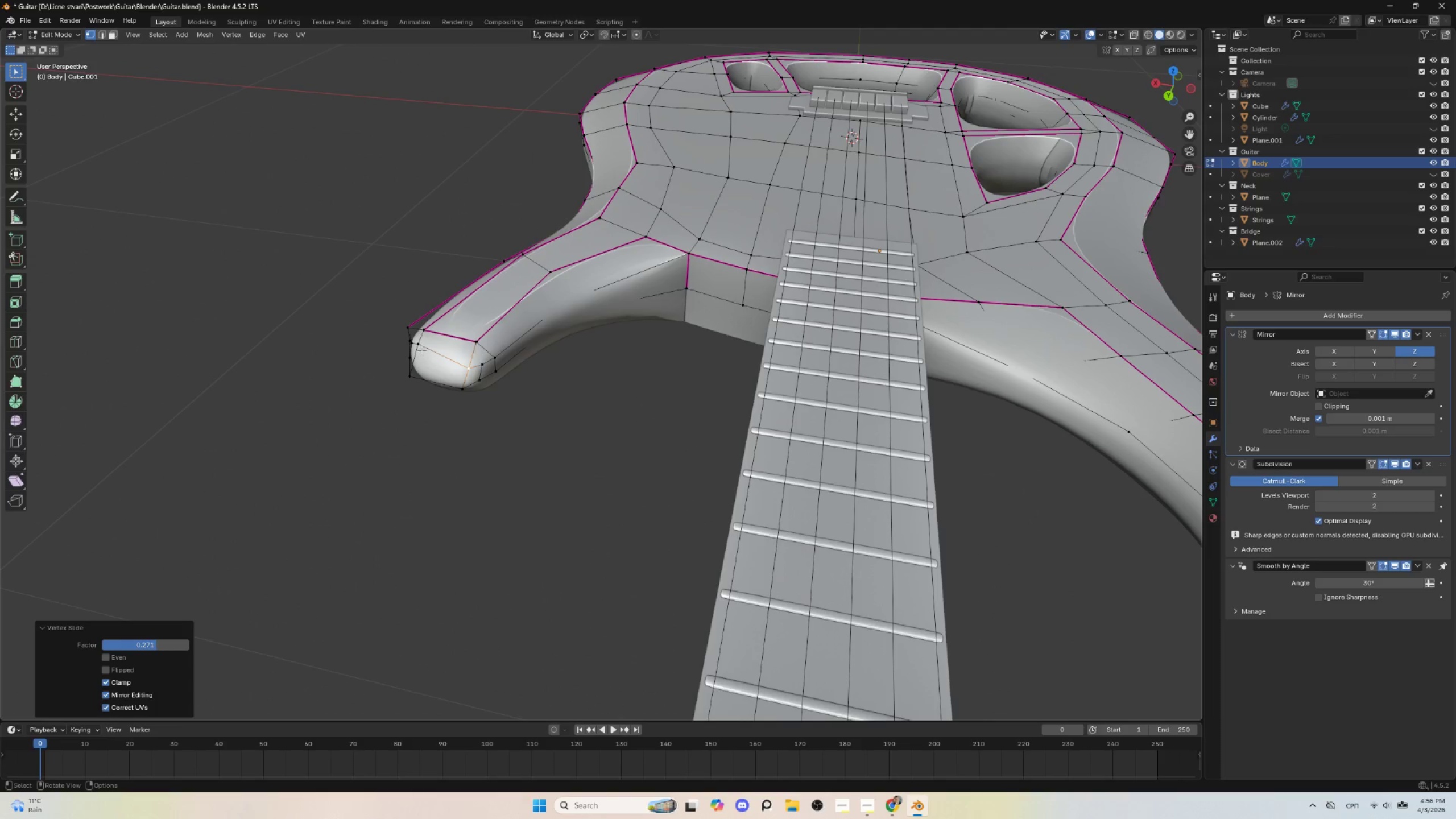 
left_click([421, 349])
 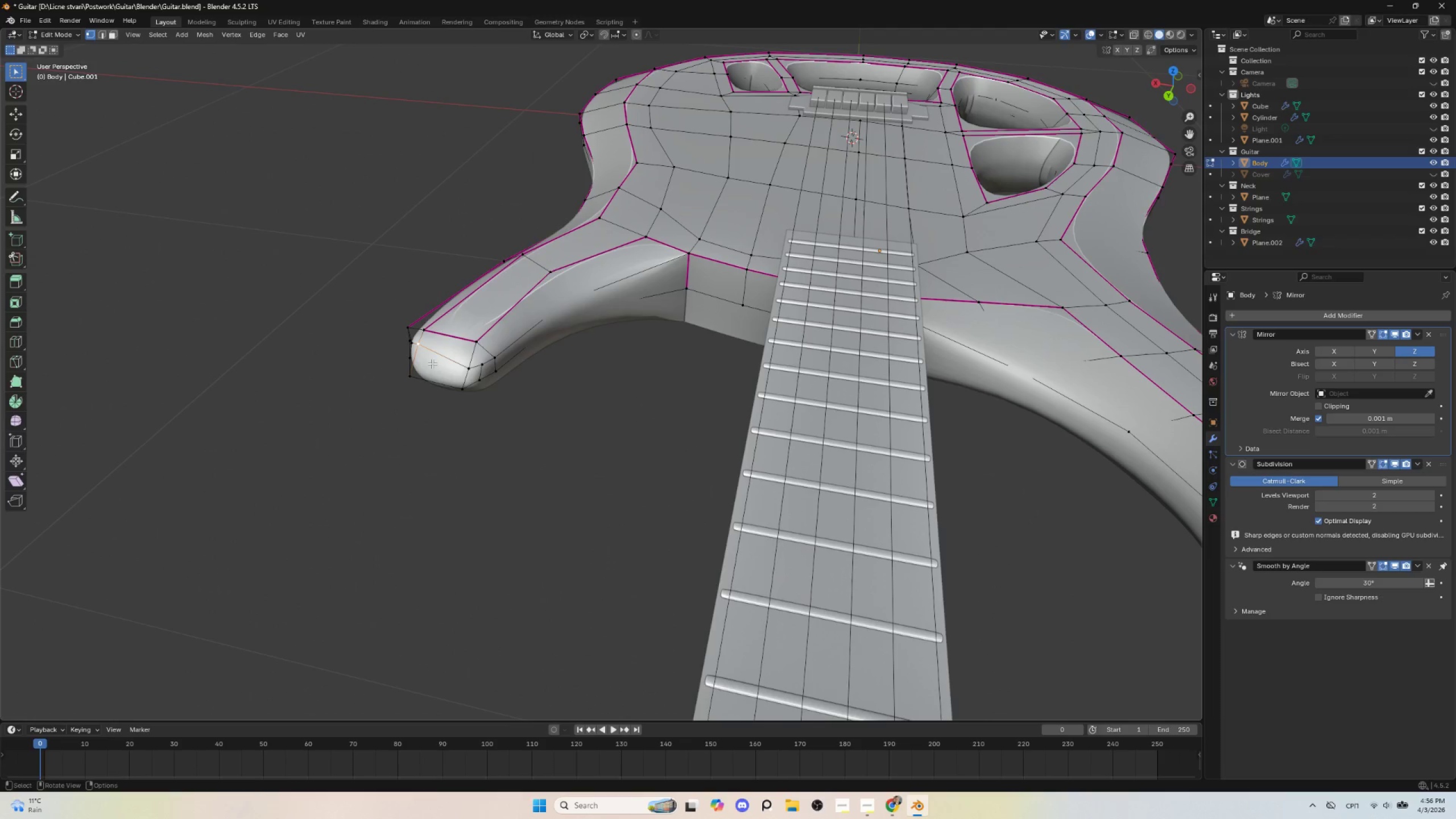 
type(gg)
 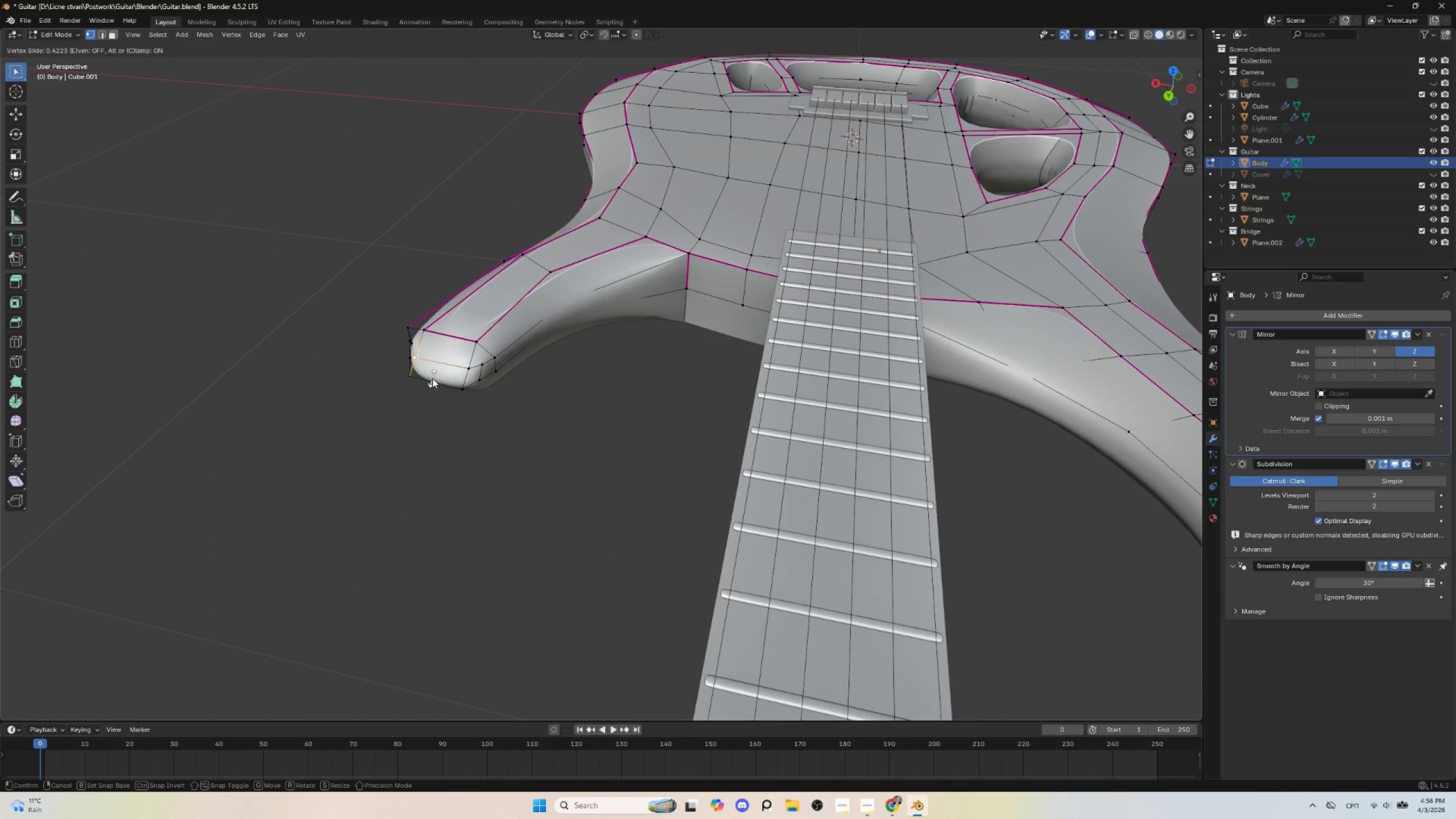 
left_click([432, 378])
 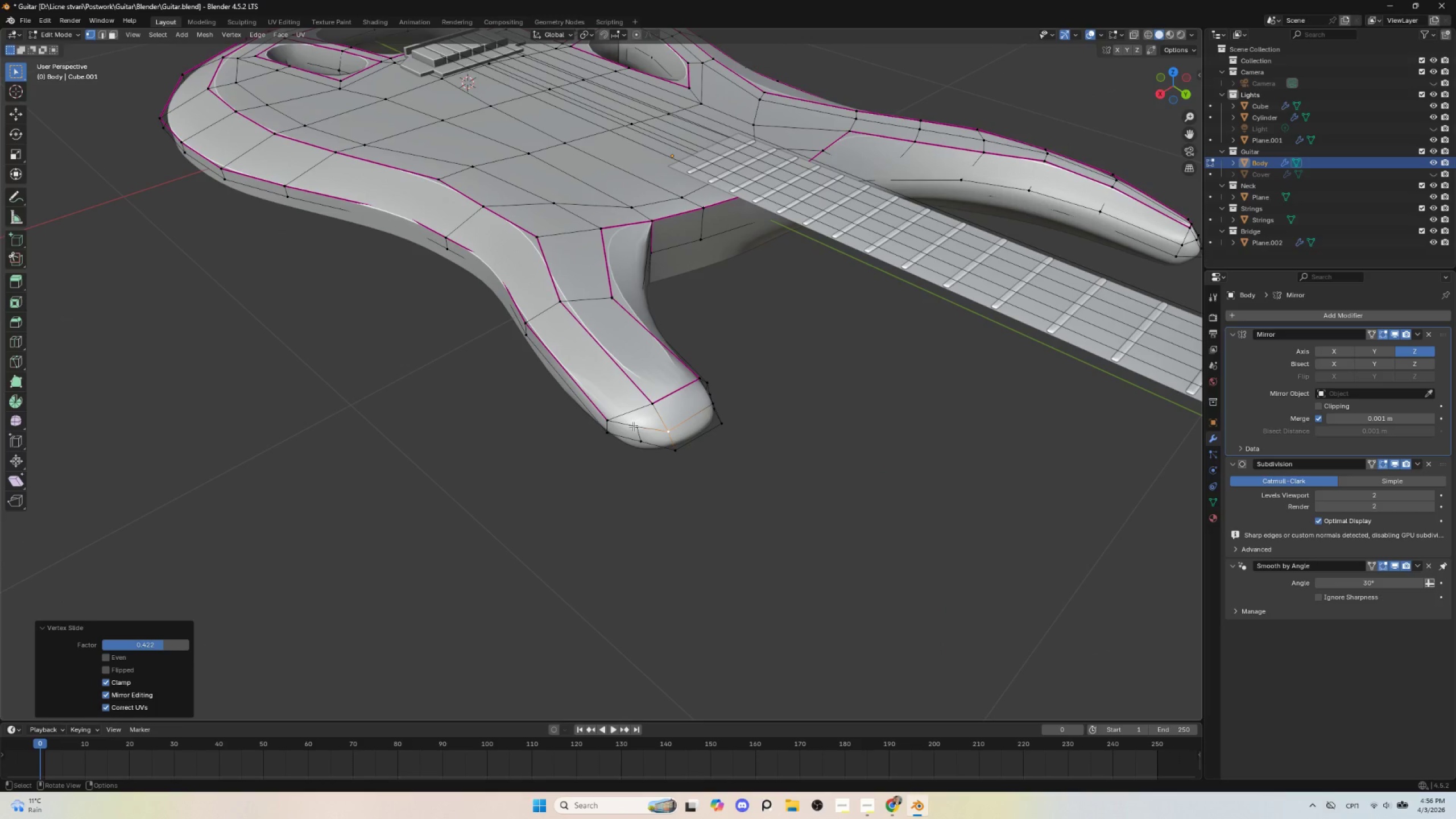 
hold_key(key=AltLeft, duration=1.48)
 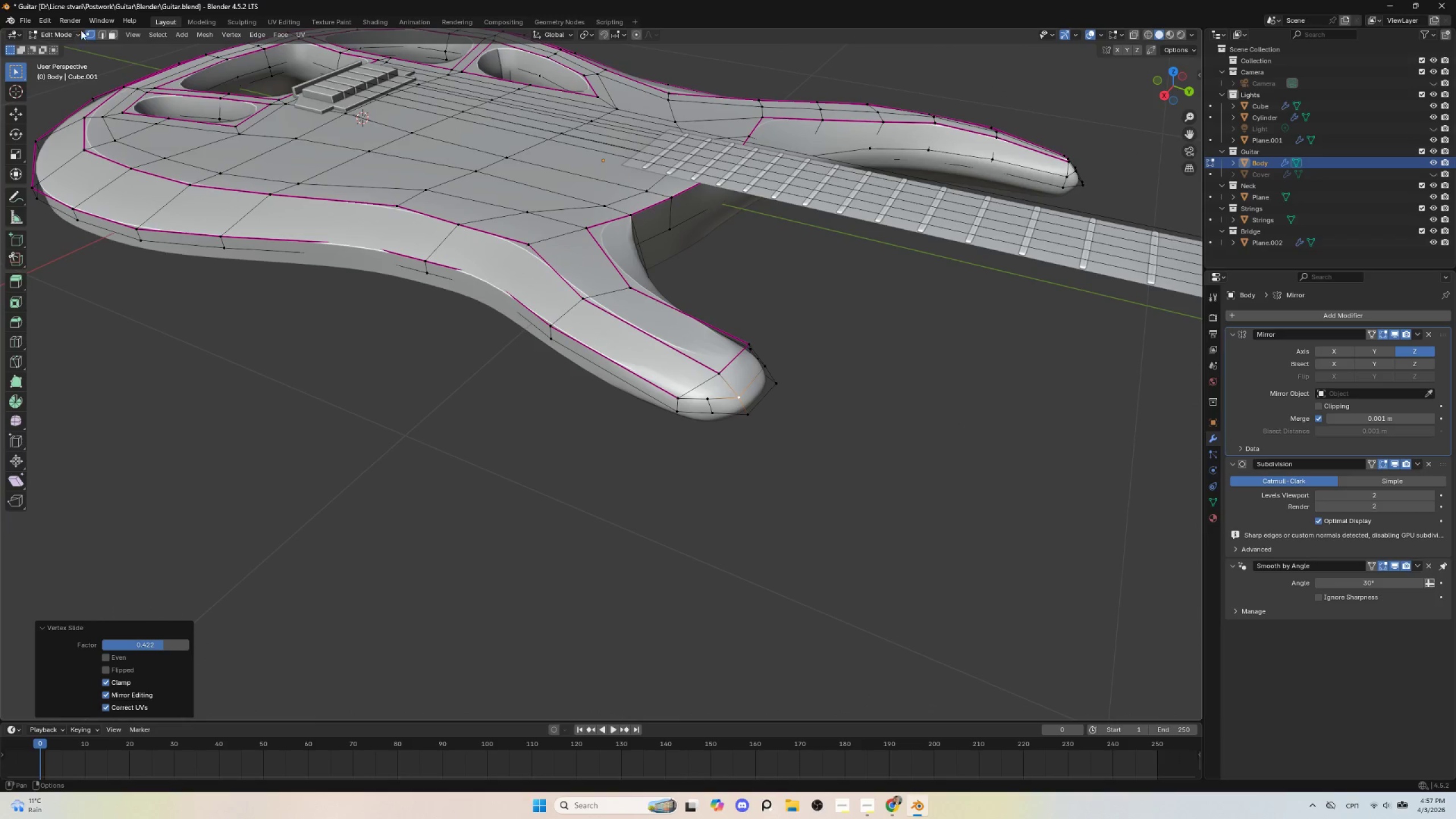 
left_click([103, 34])
 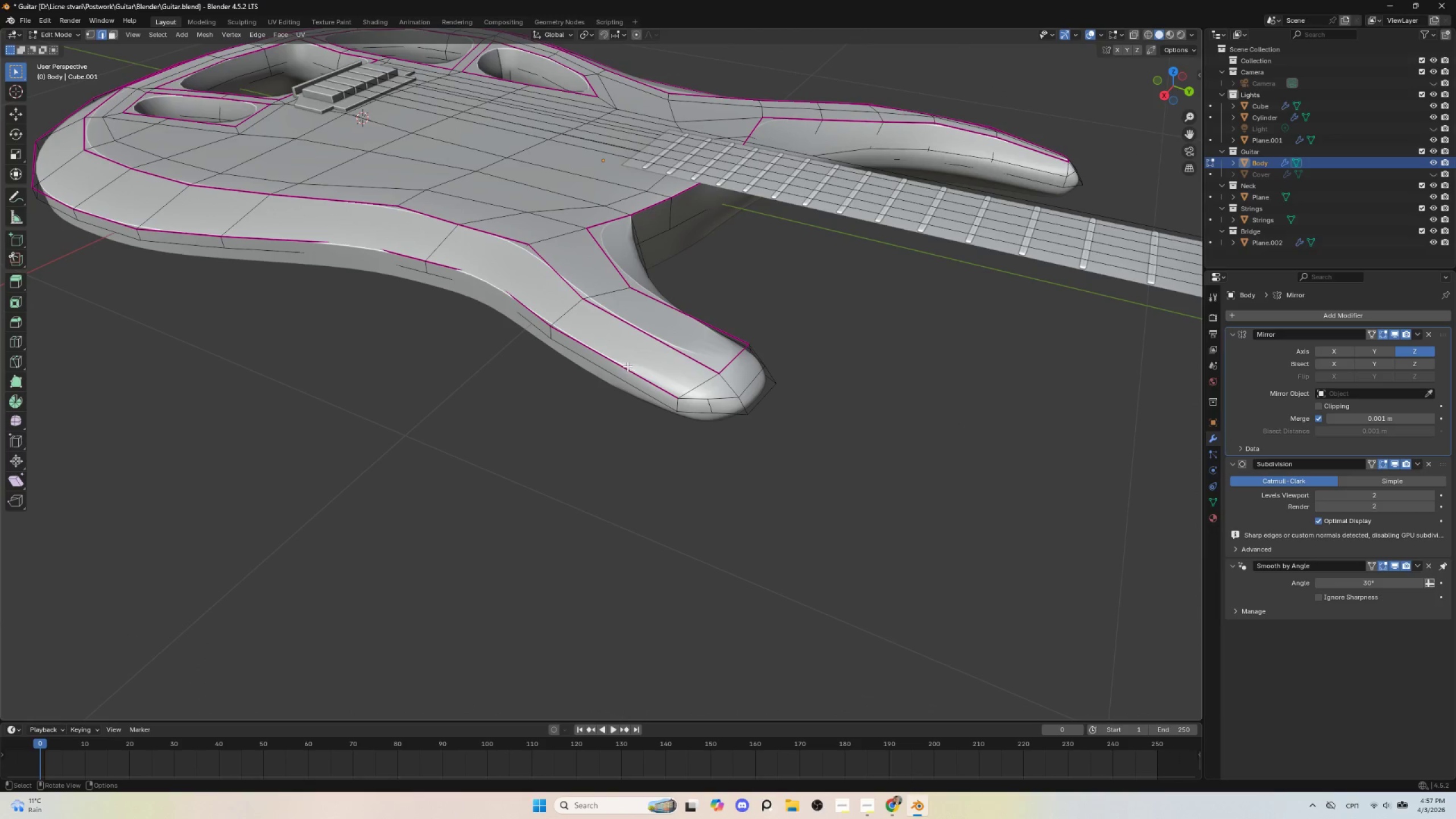 
hold_key(key=AltLeft, duration=1.09)
left_click([711, 399])
 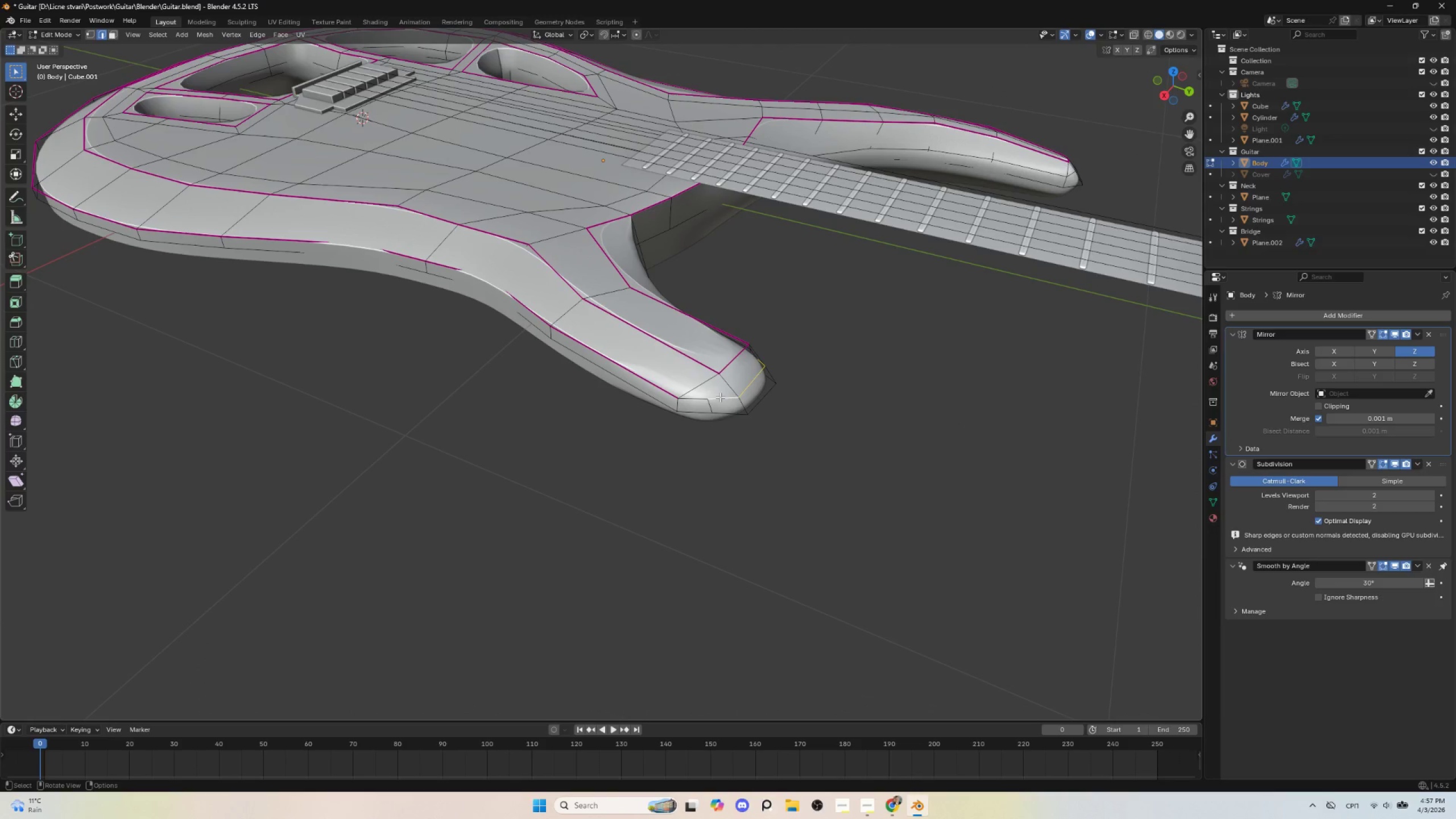 
hold_key(key=ShiftLeft, duration=0.47)
left_click([696, 396])
 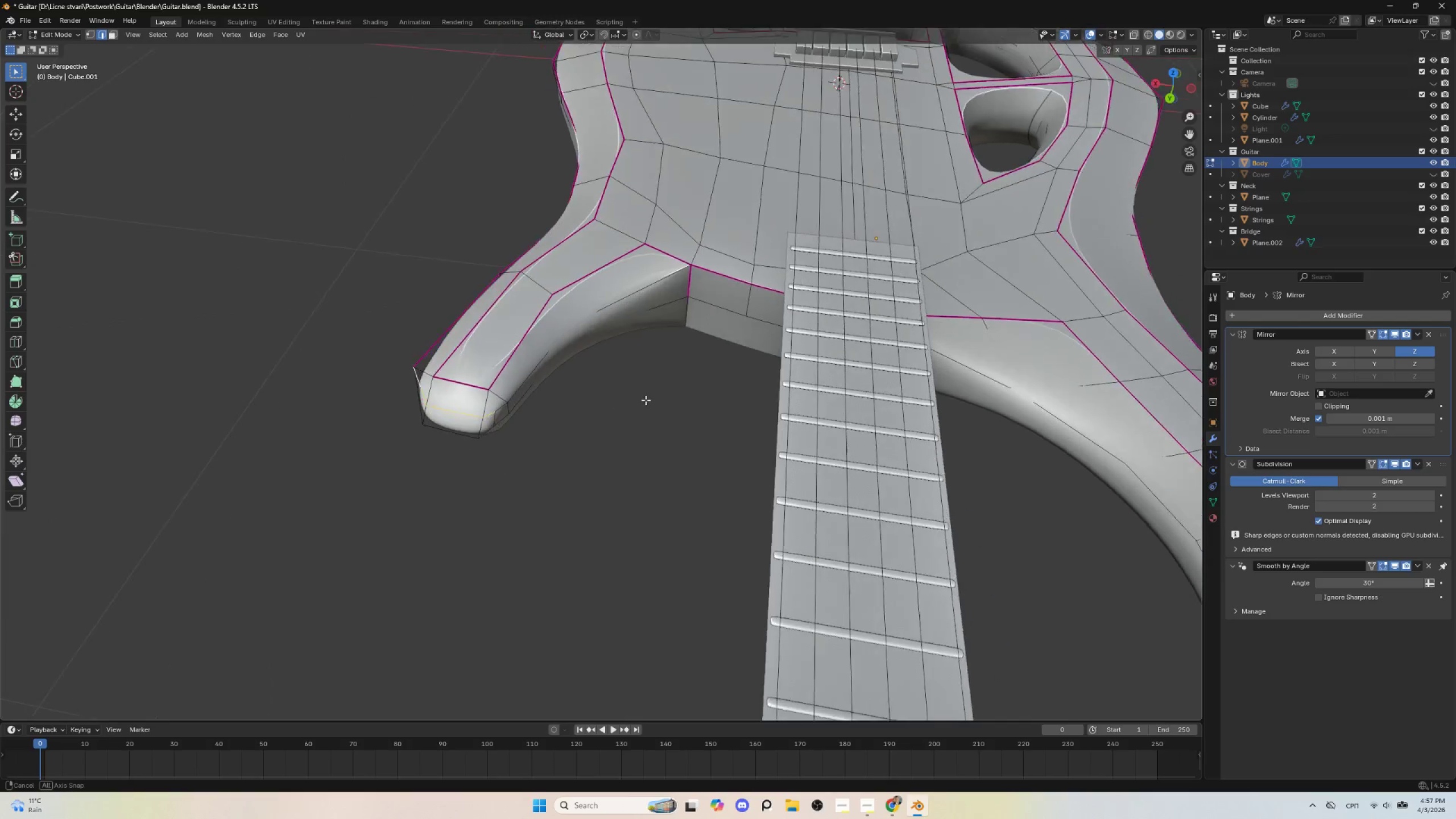 
hold_key(key=ShiftLeft, duration=2.05)
left_click([499, 406])
 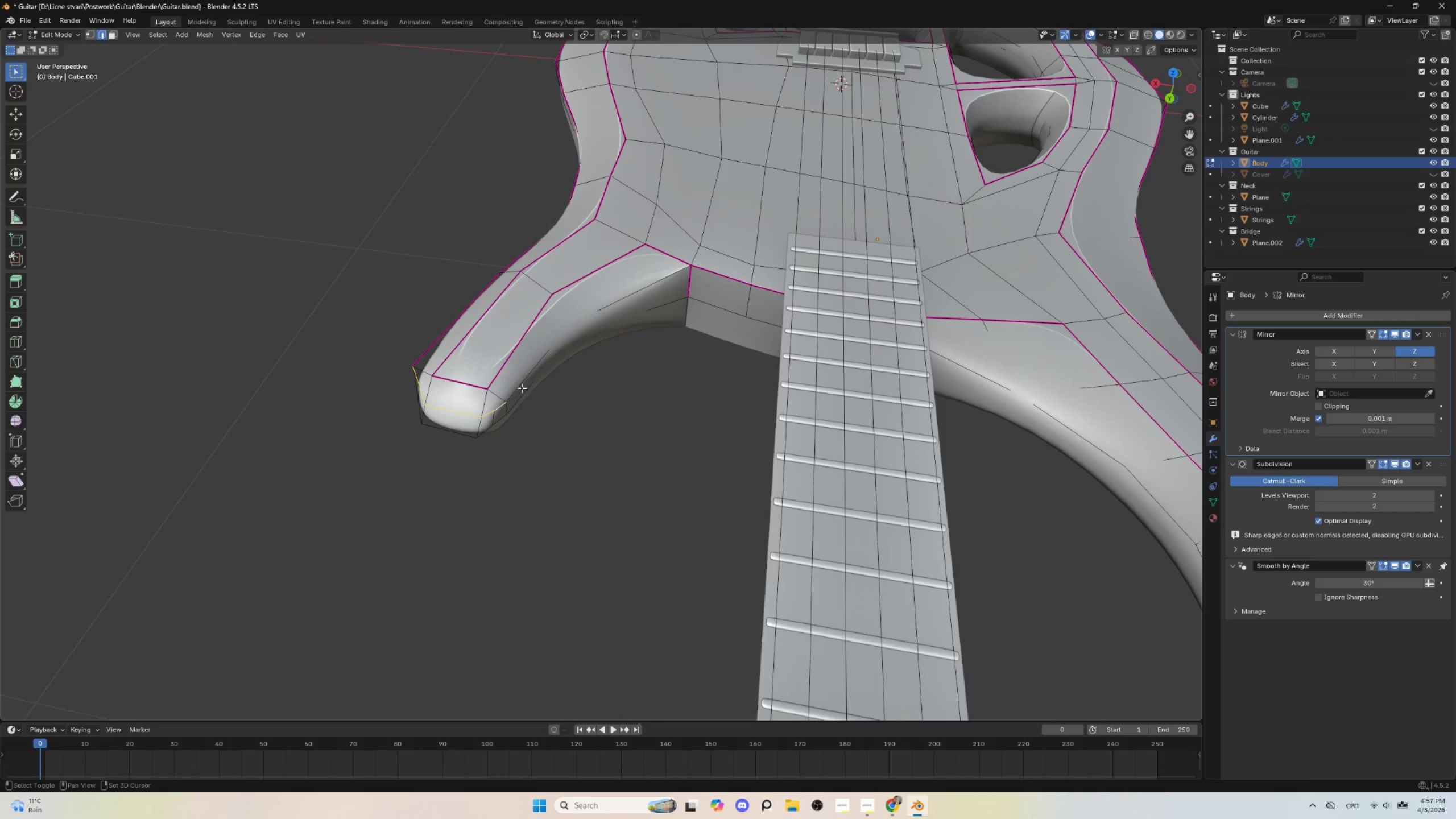 
hold_key(key=AltLeft, duration=0.62)
left_click([520, 383])
 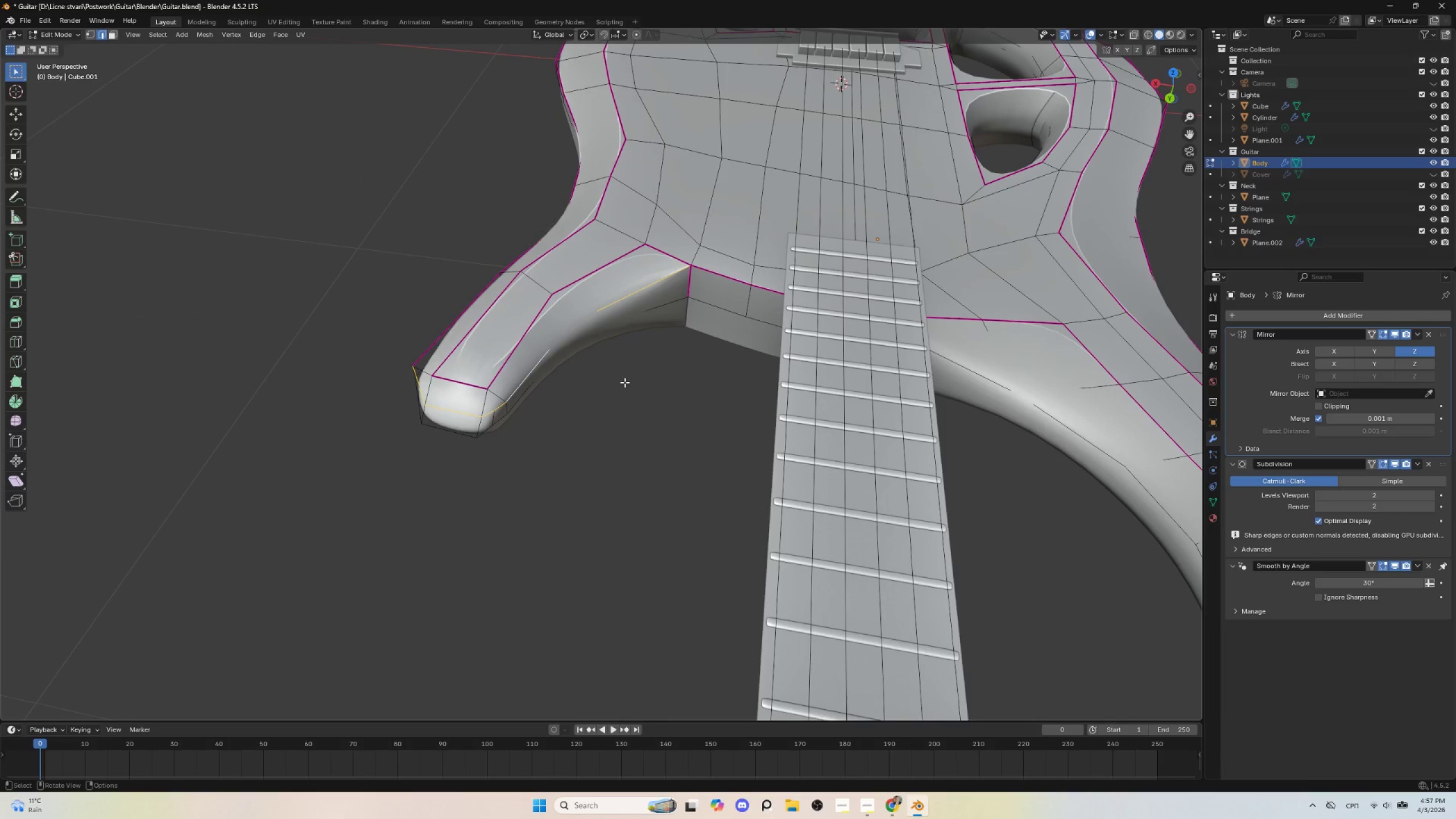 
key(Shift+E)
 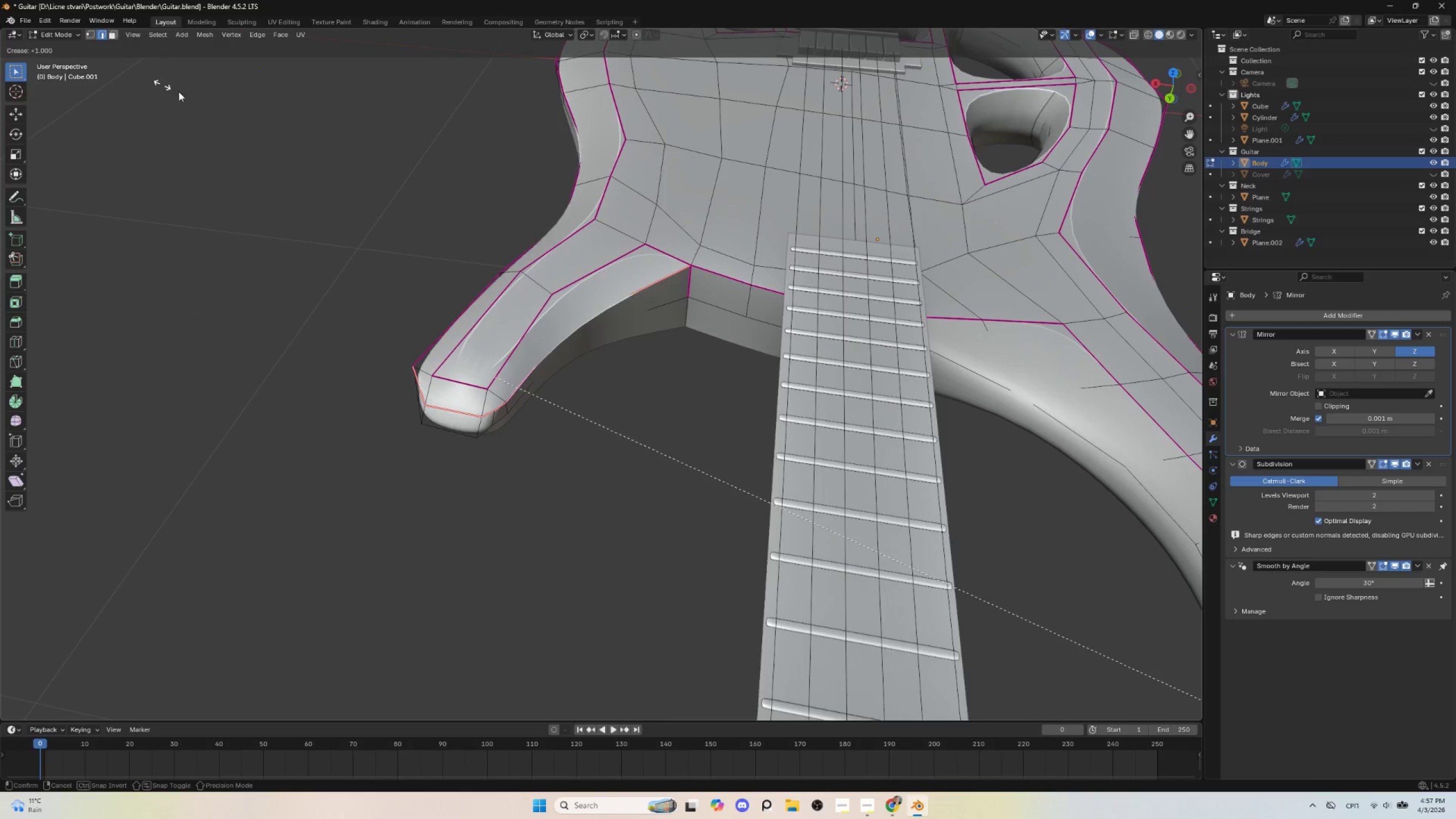 
left_click([386, 213])
 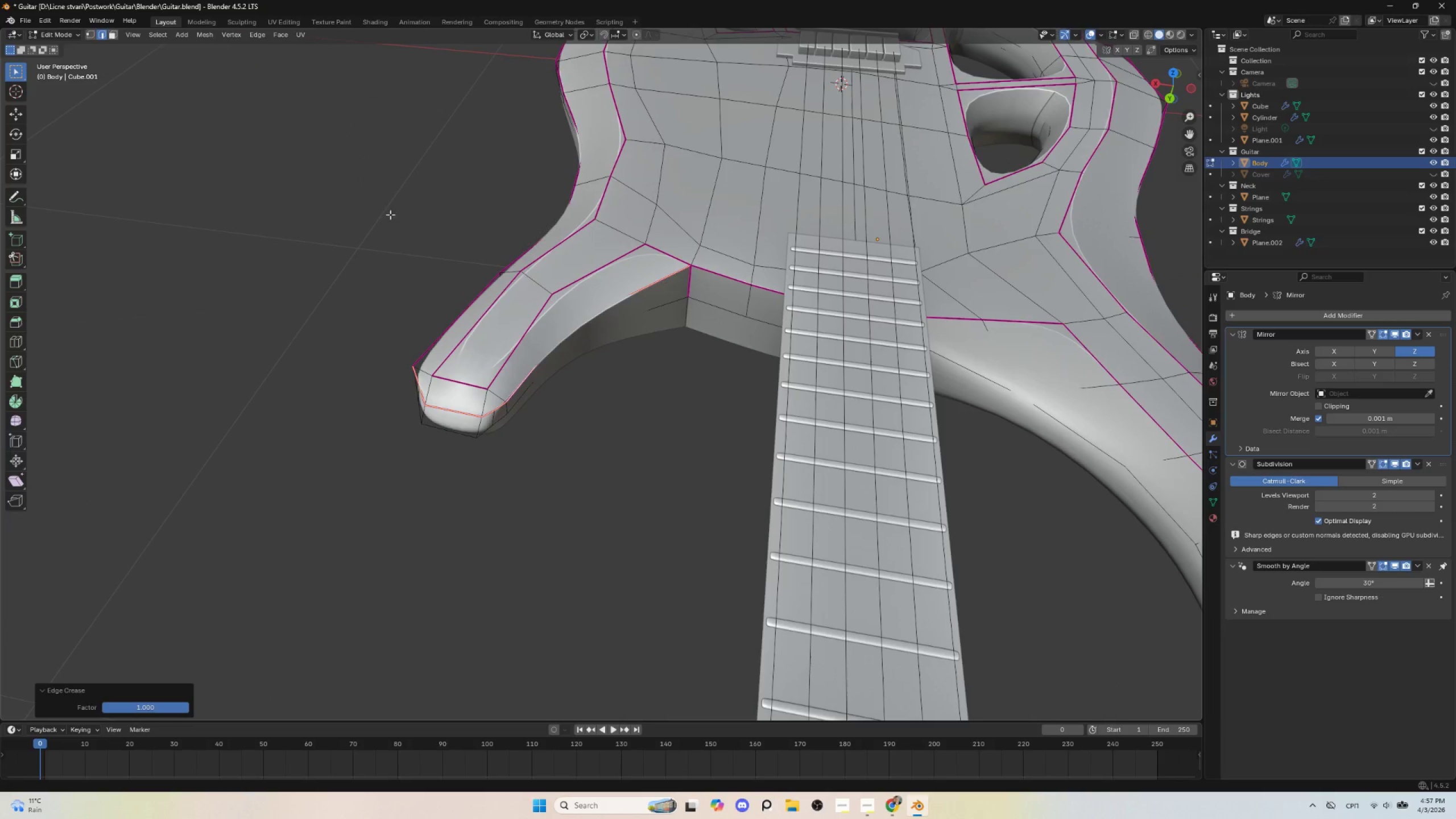 
key(Tab)
 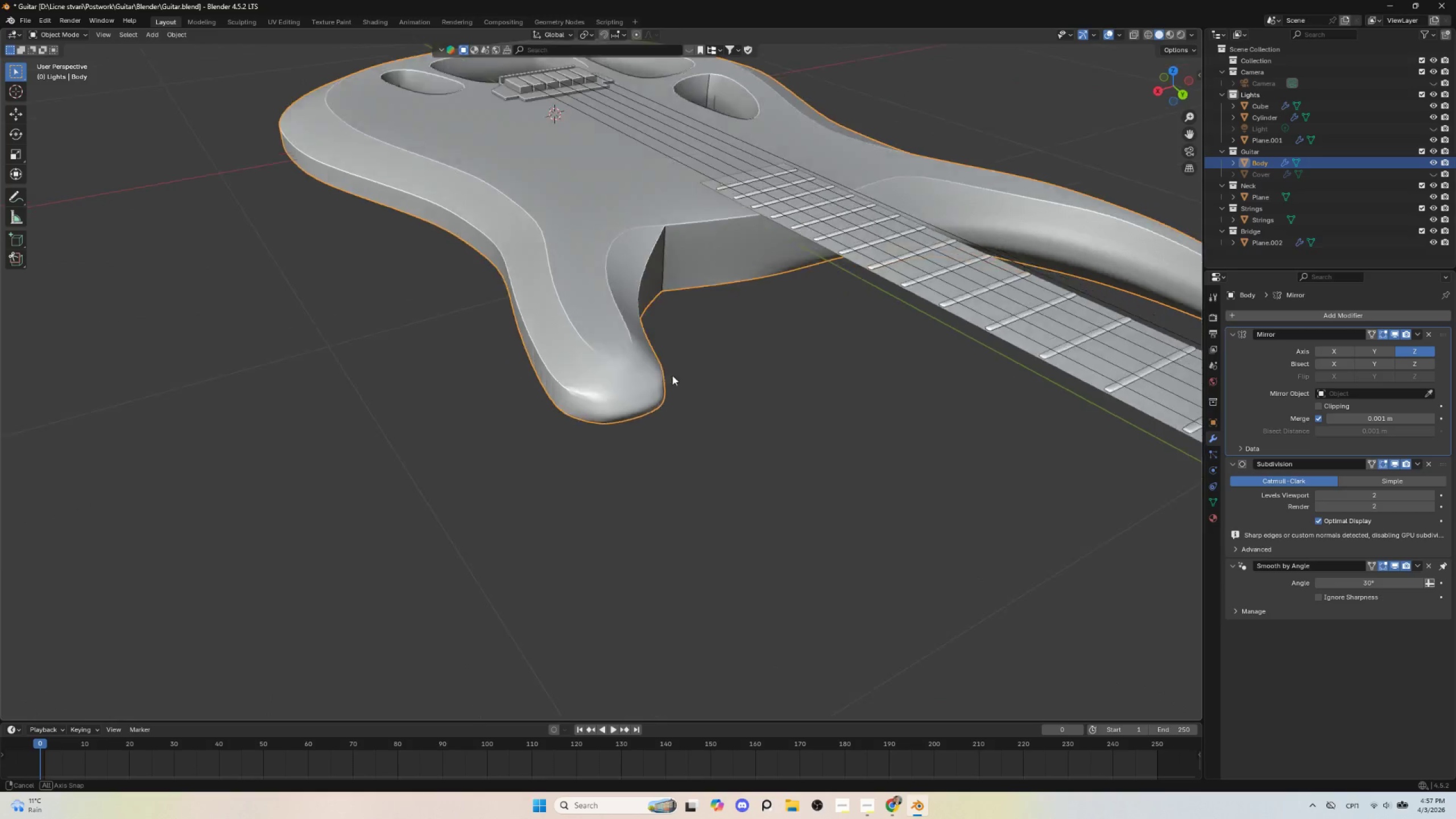 
key(Tab)
 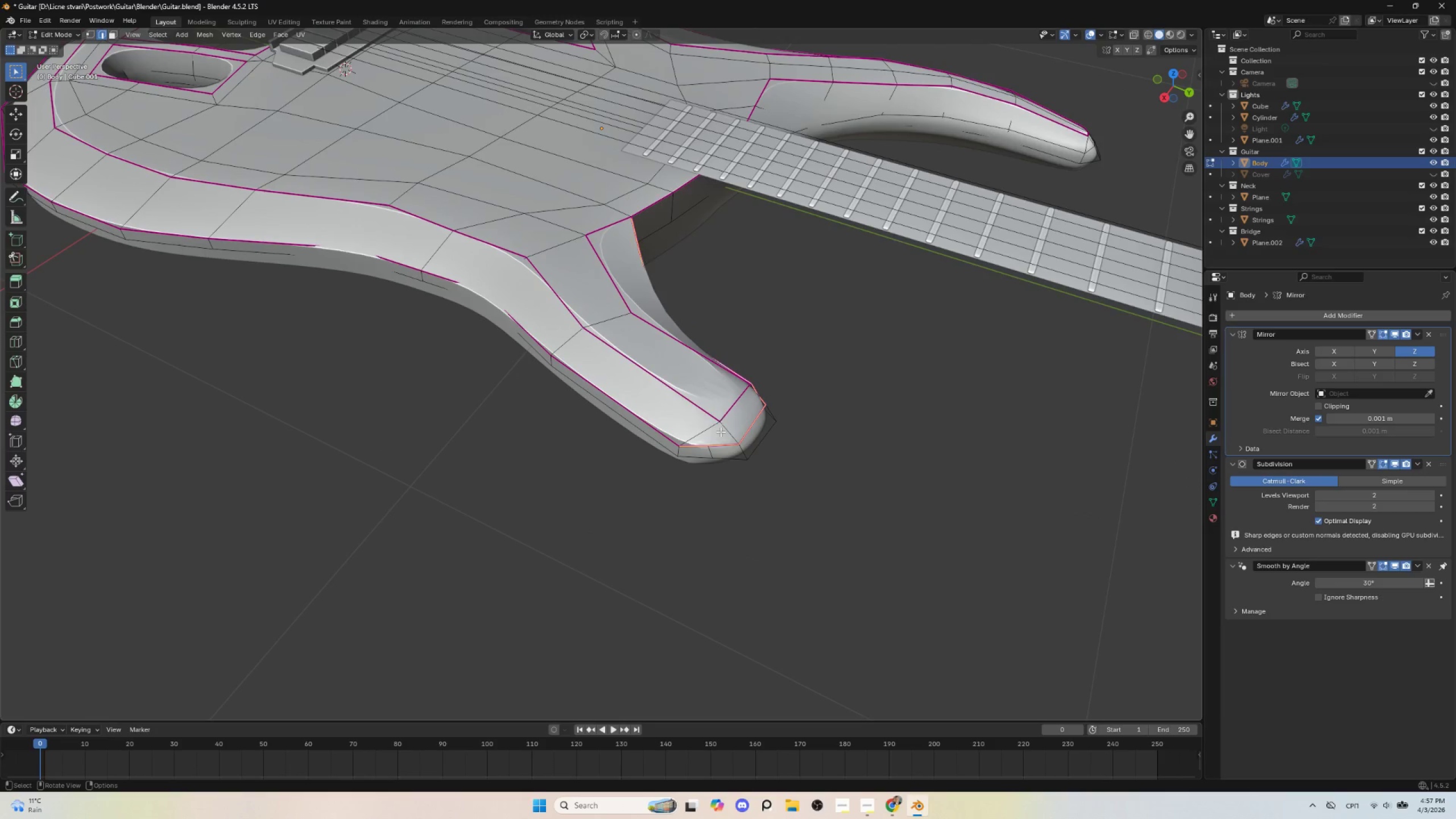 
hold_key(key=AltLeft, duration=0.81)
 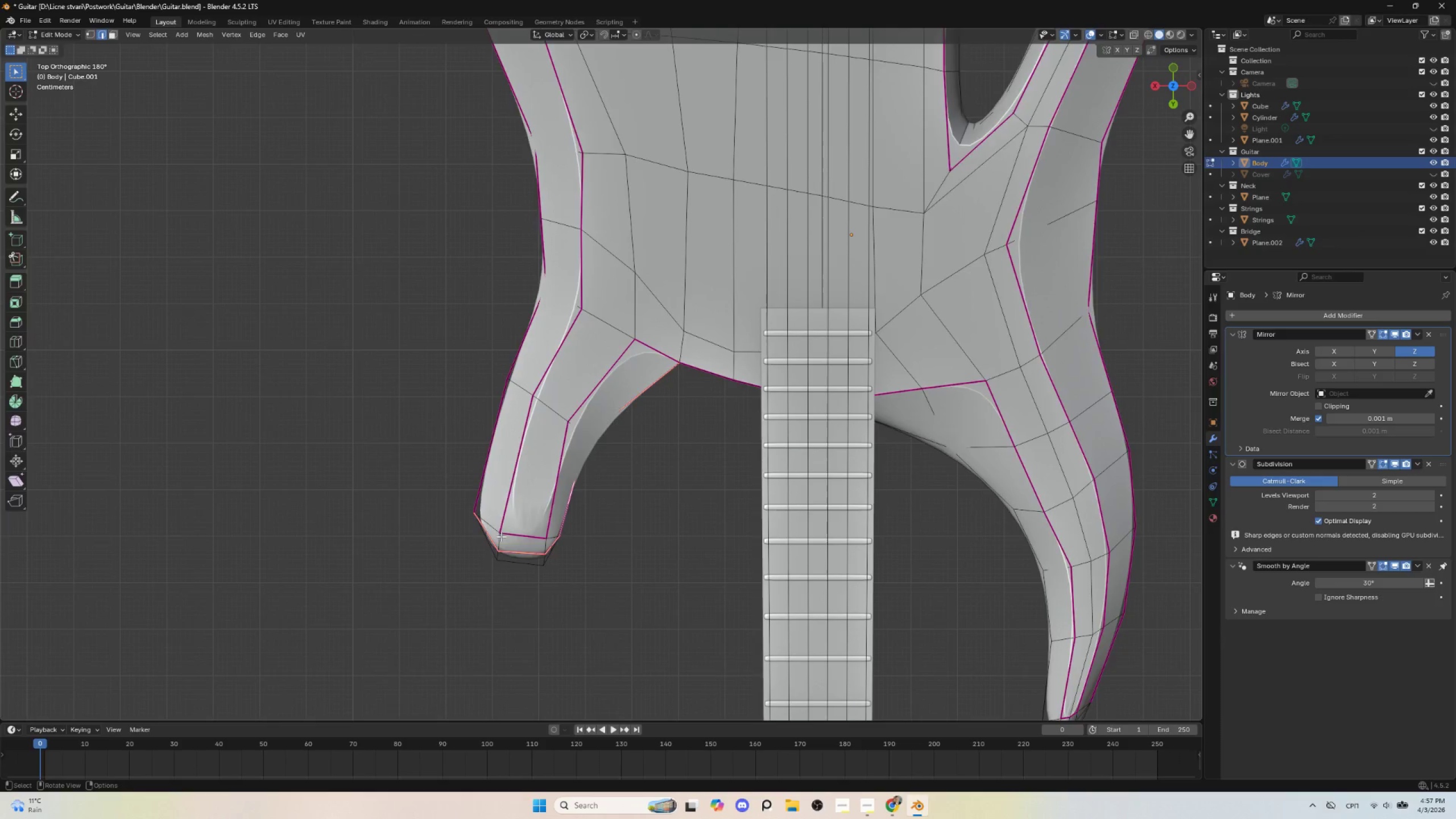 
key(Tab)
 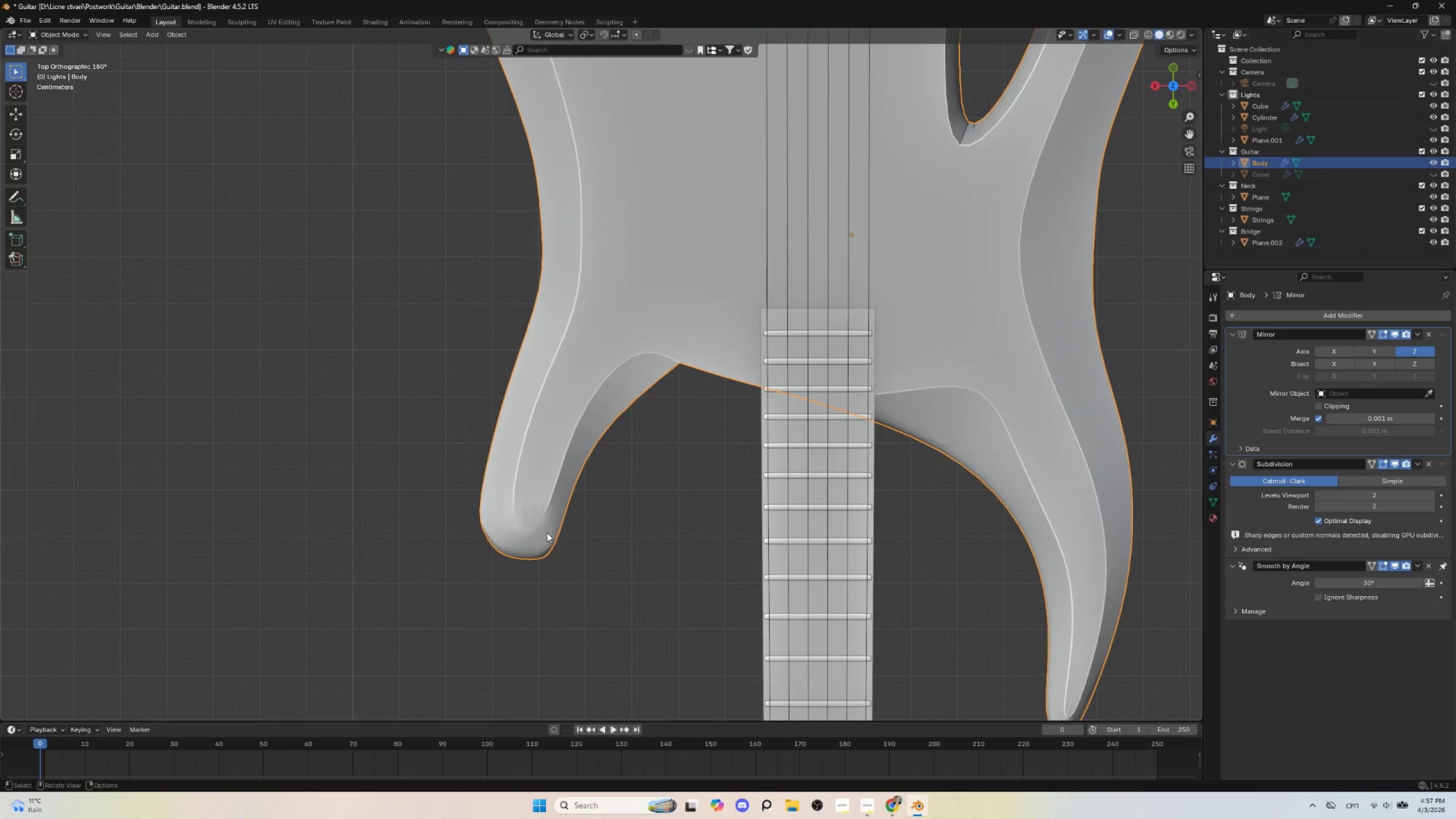 
key(Tab)
 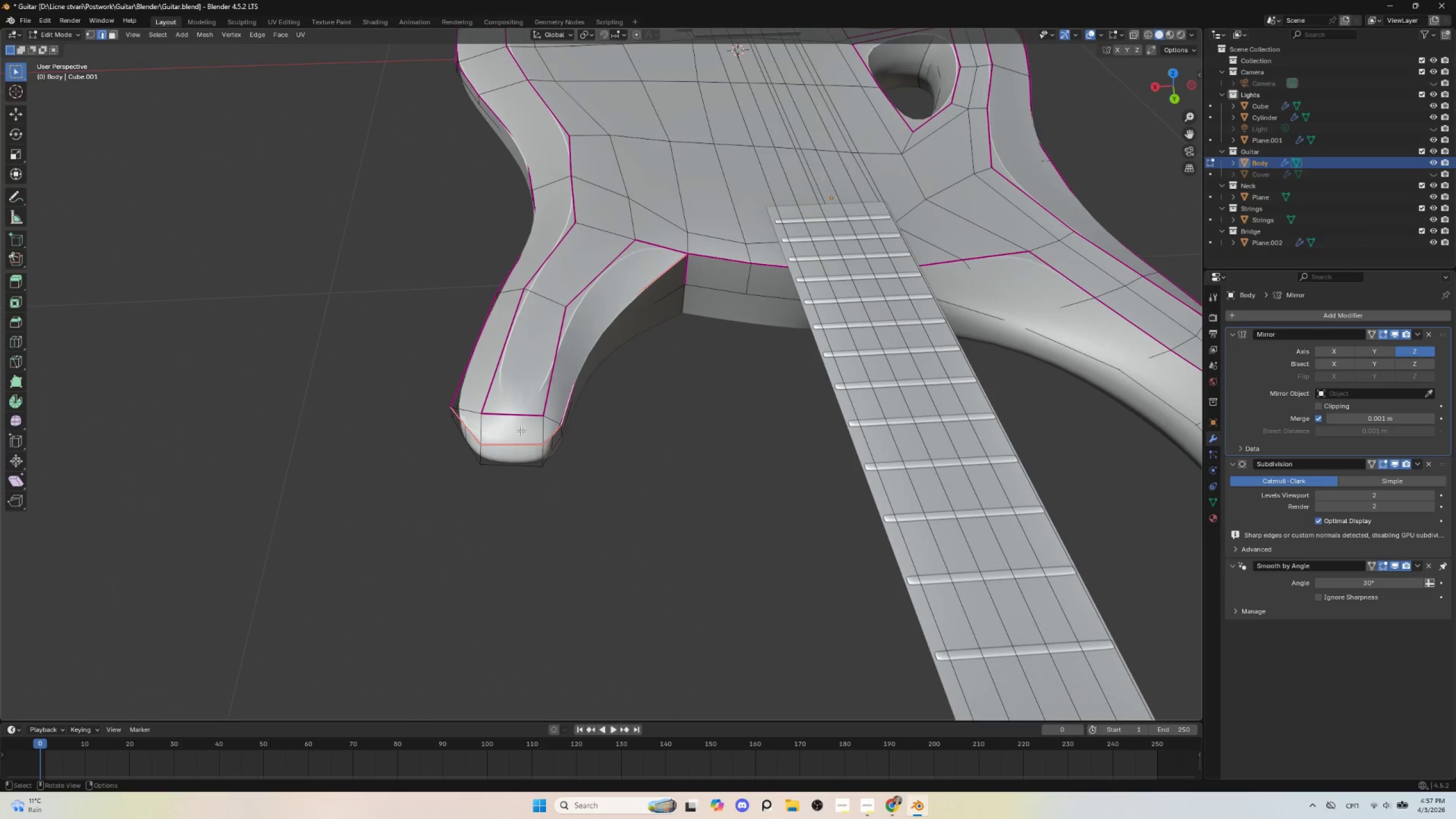 
left_click([507, 417])
 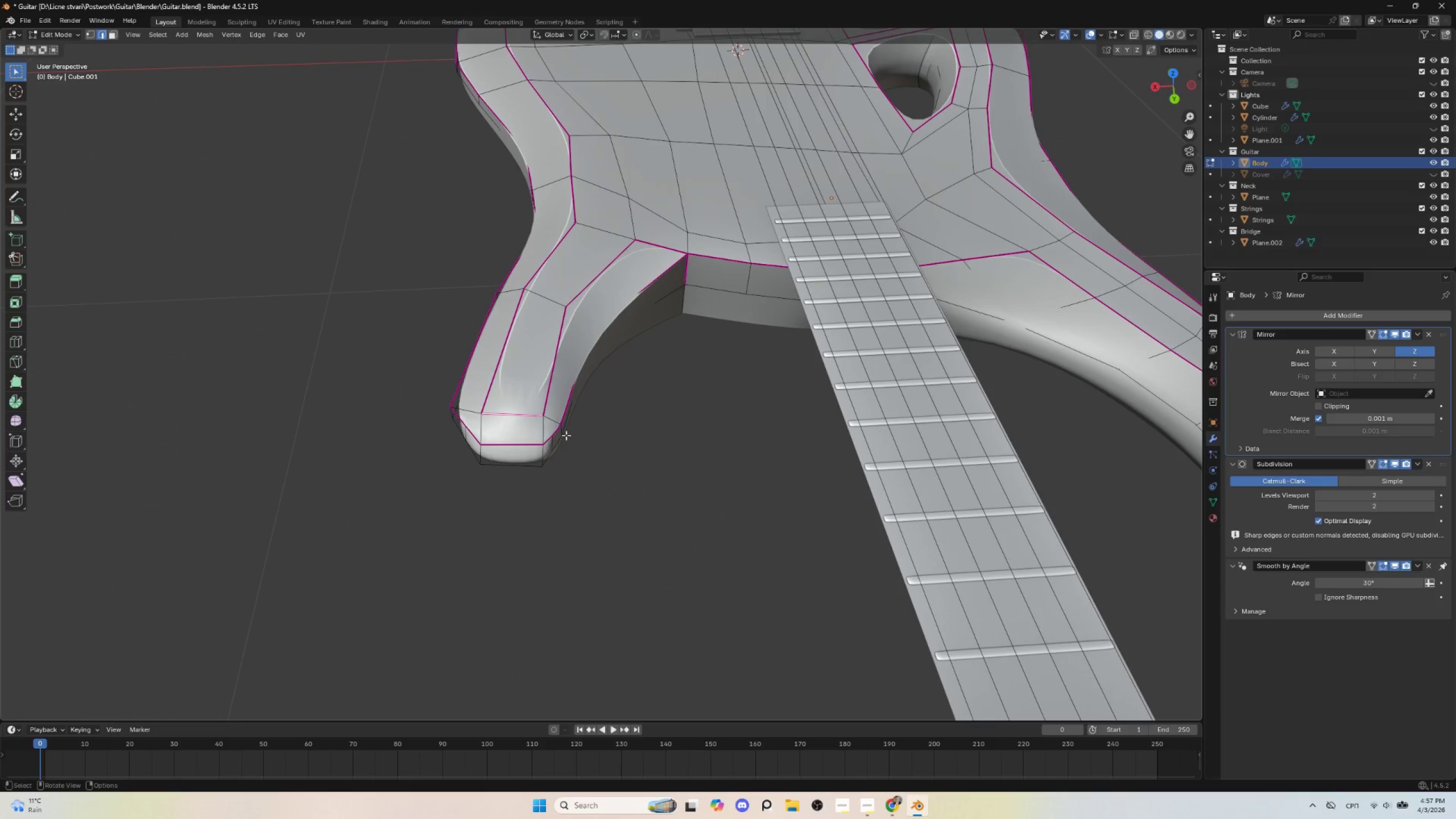 
type(gz)
 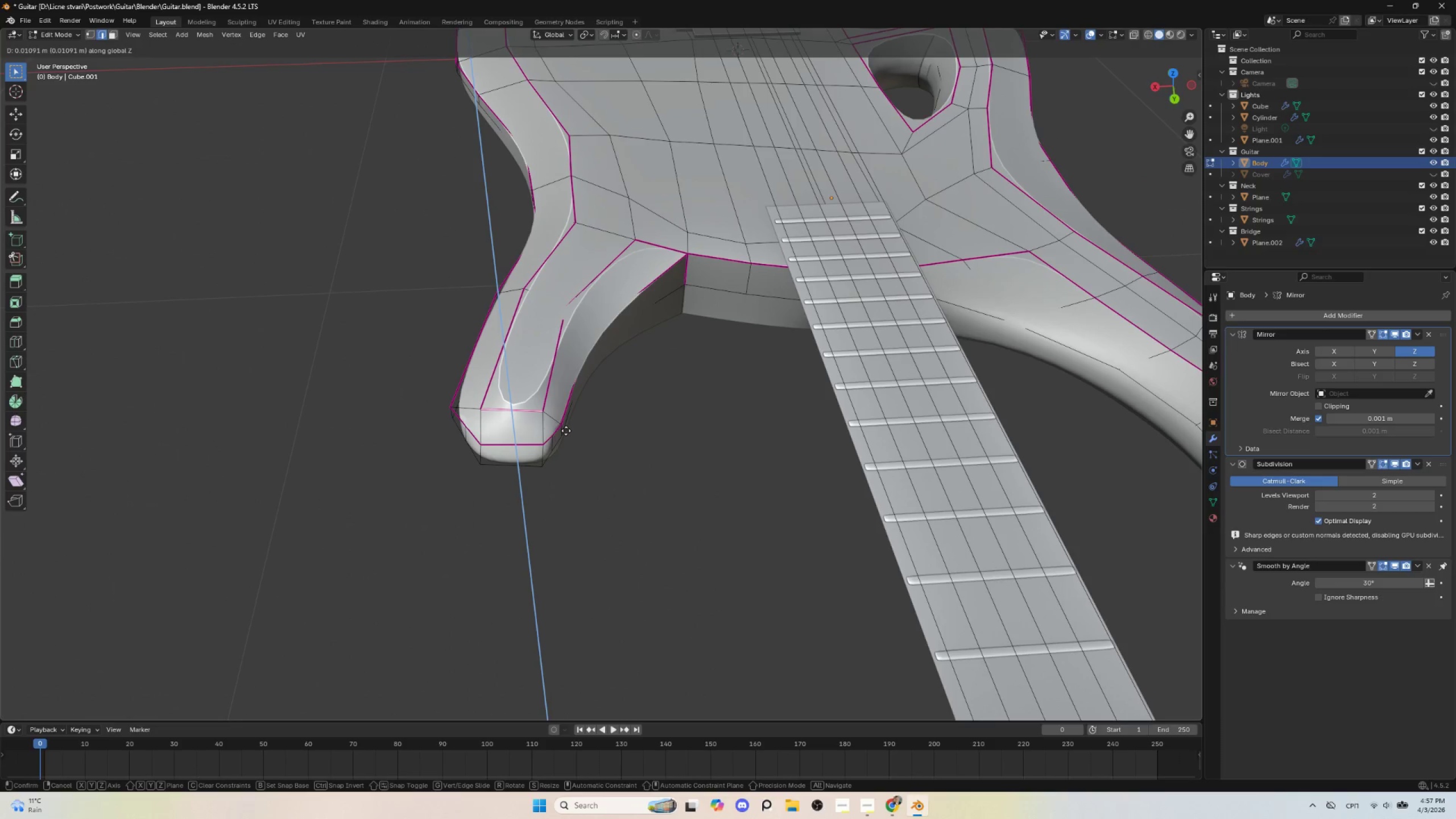 
left_click([566, 431])
 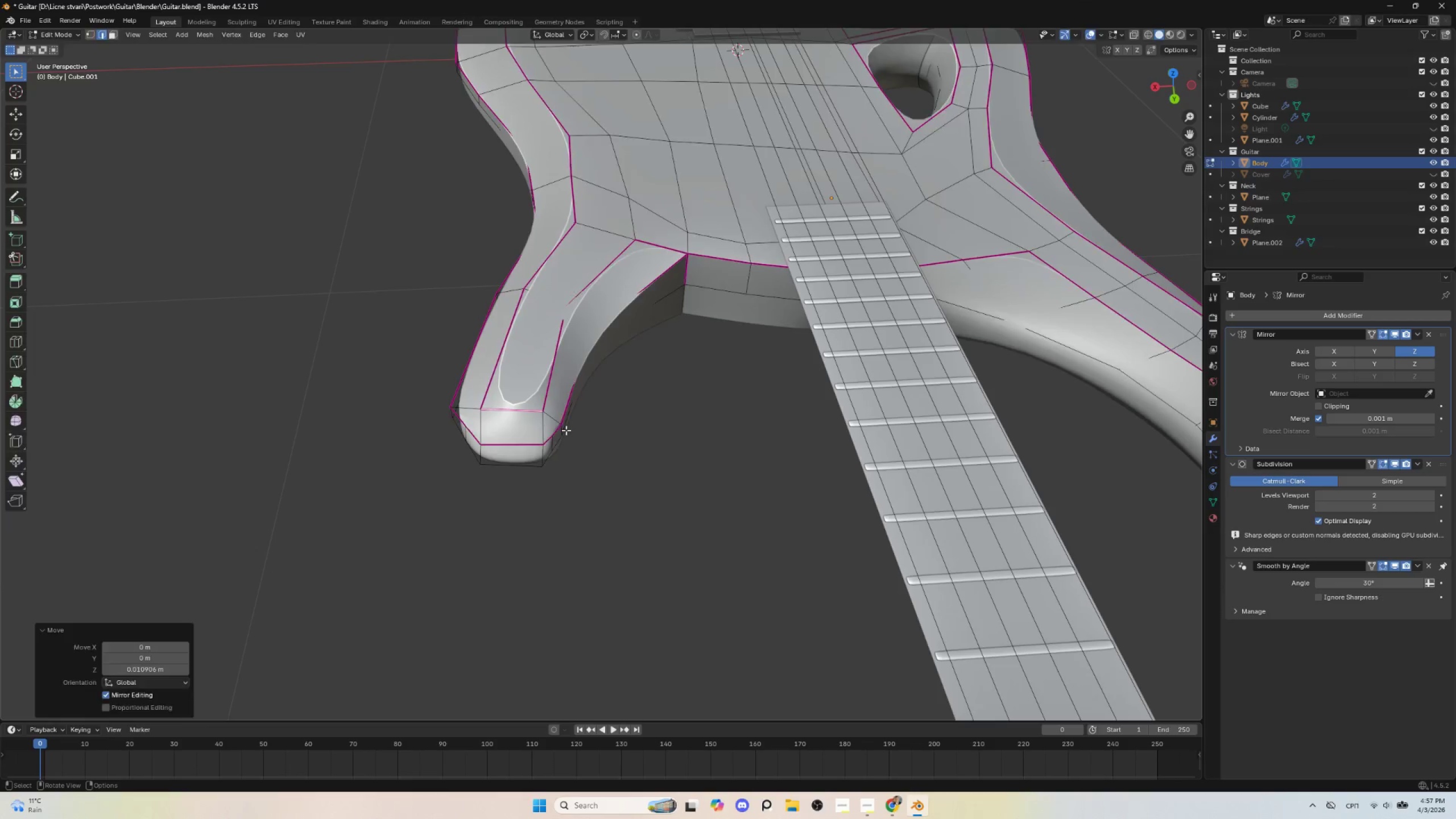 
key(Tab)
 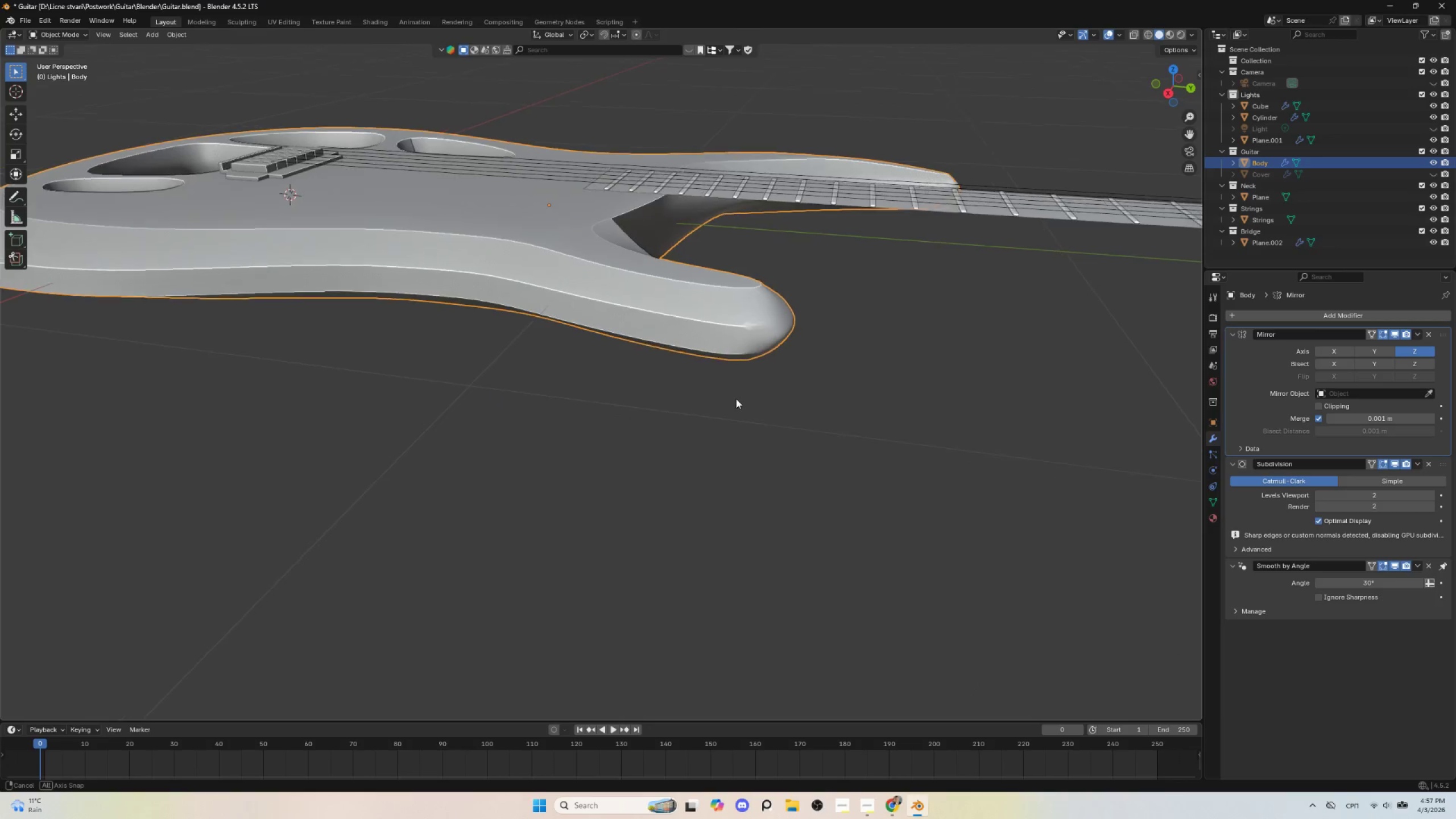 
key(Tab)
 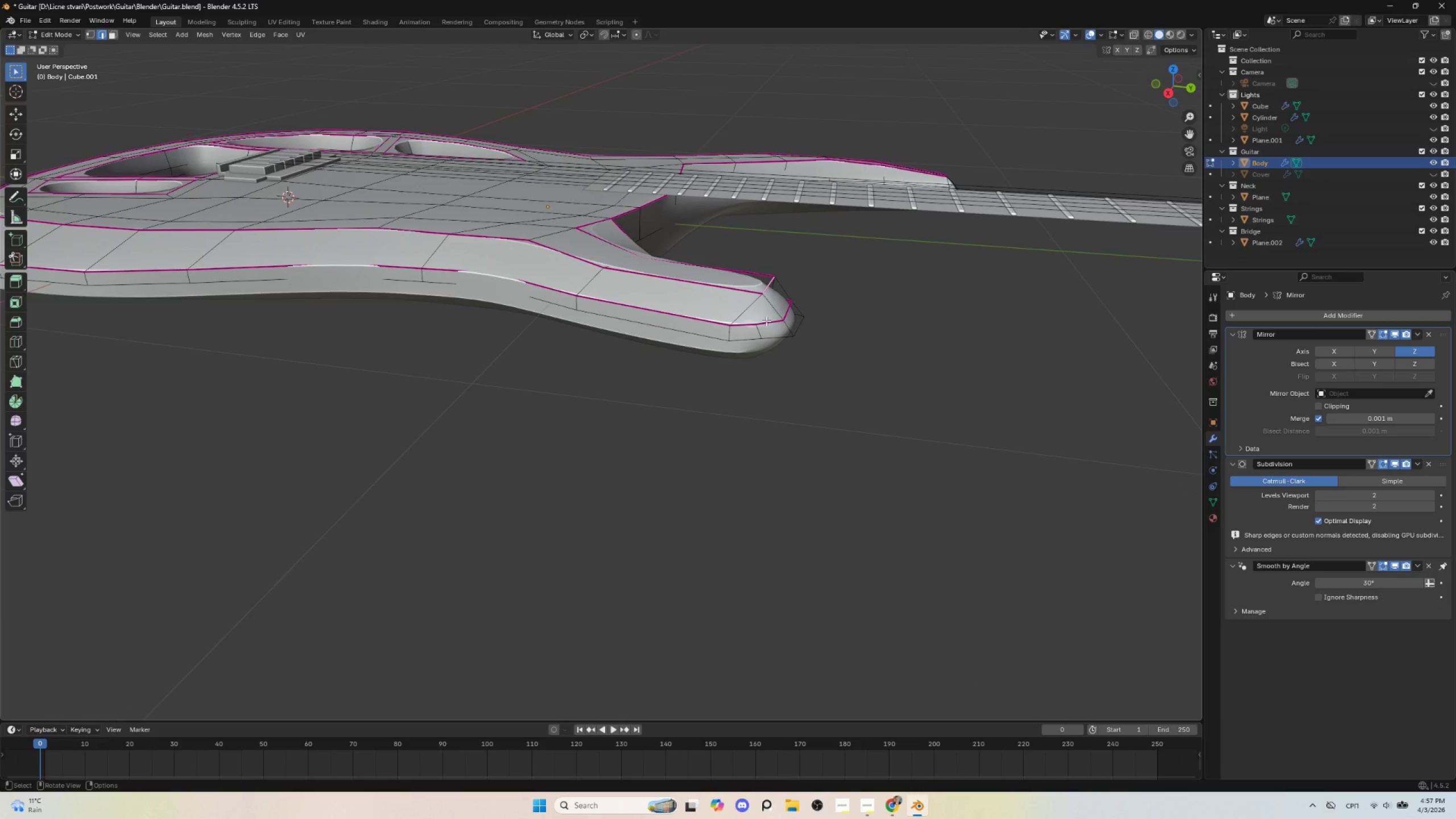 
key(Tab)
 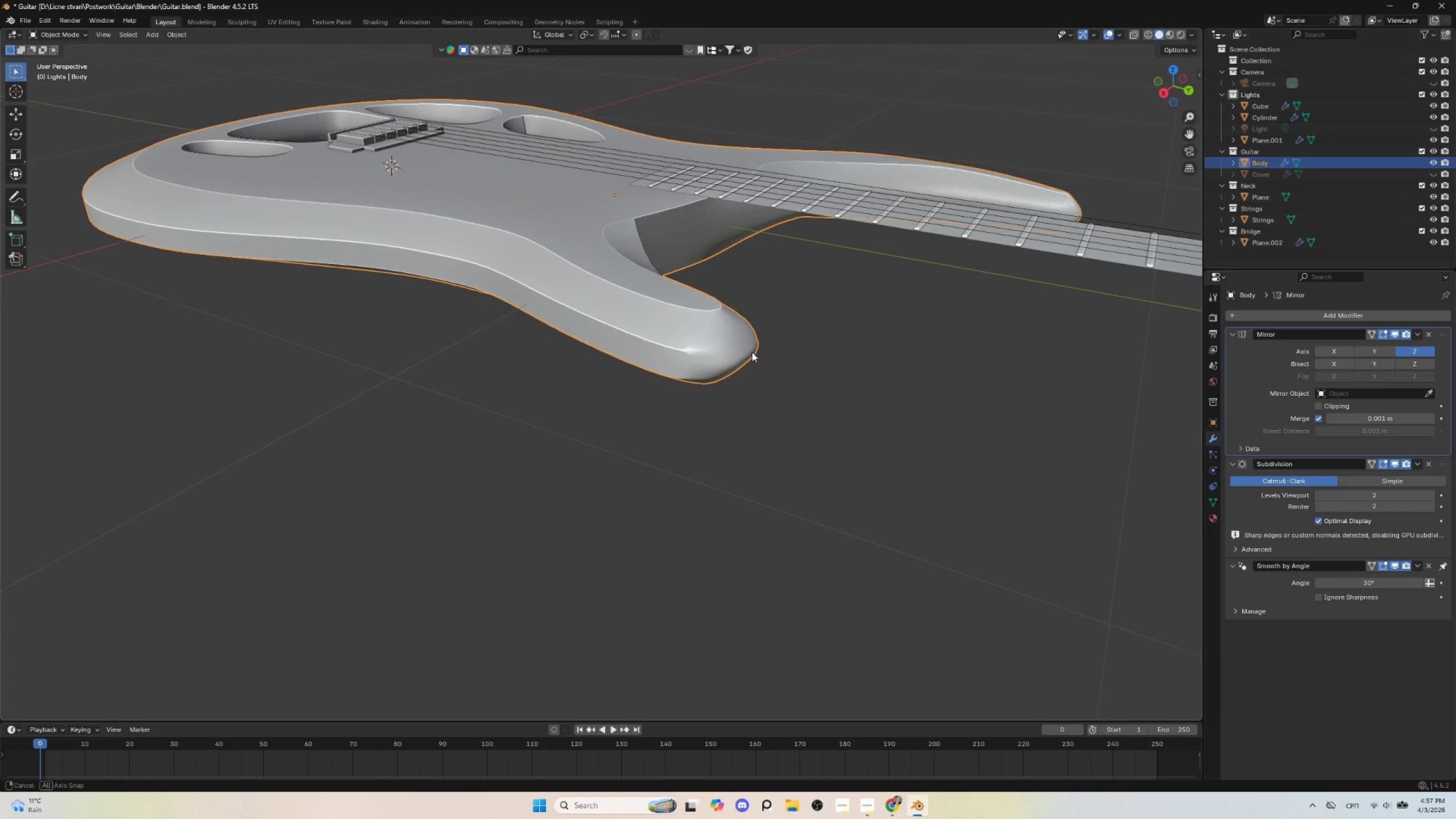 
key(Tab)
 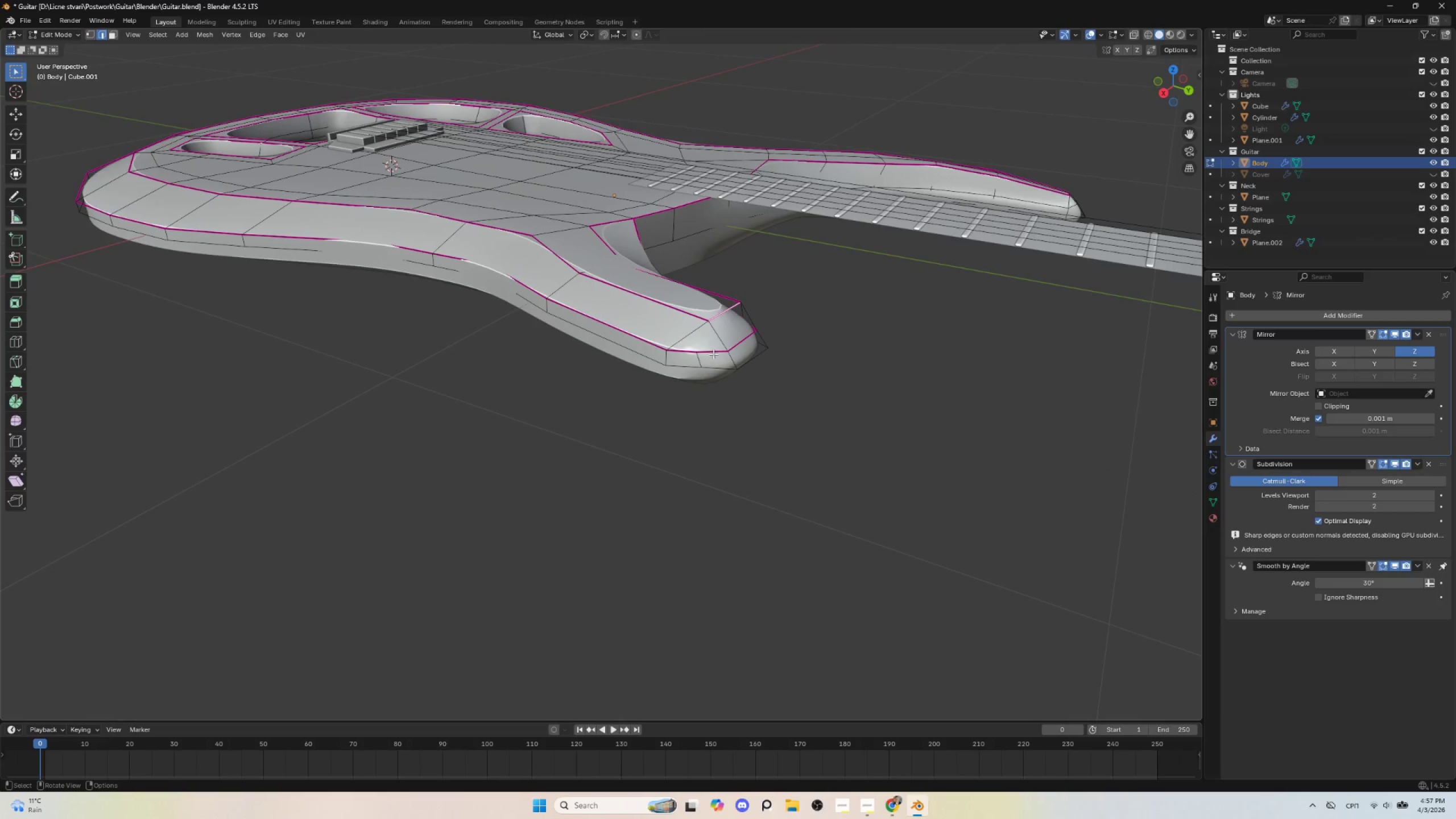 
left_click([684, 353])
 